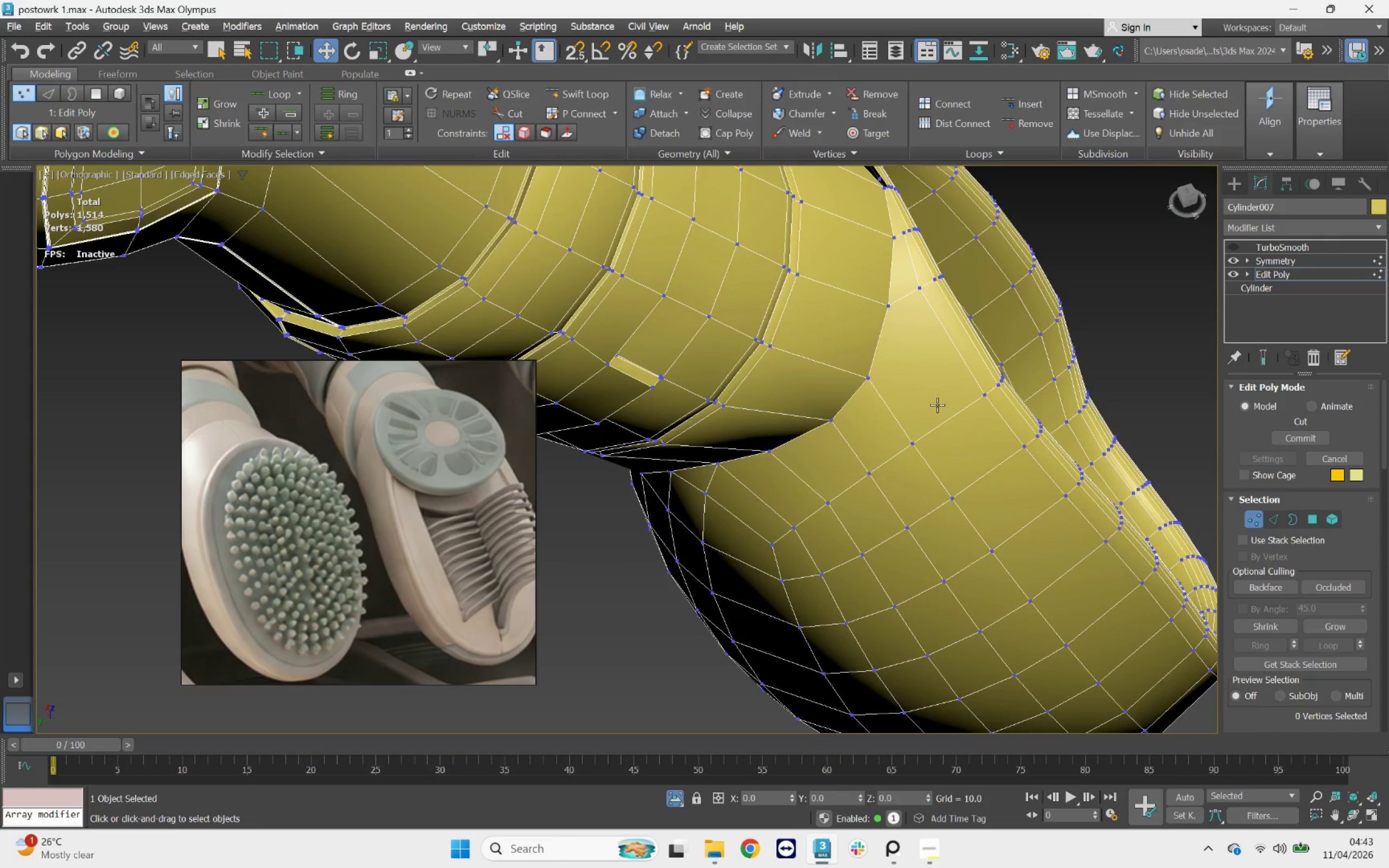 
scroll: coordinate [937, 405], scroll_direction: down, amount: 1.0
 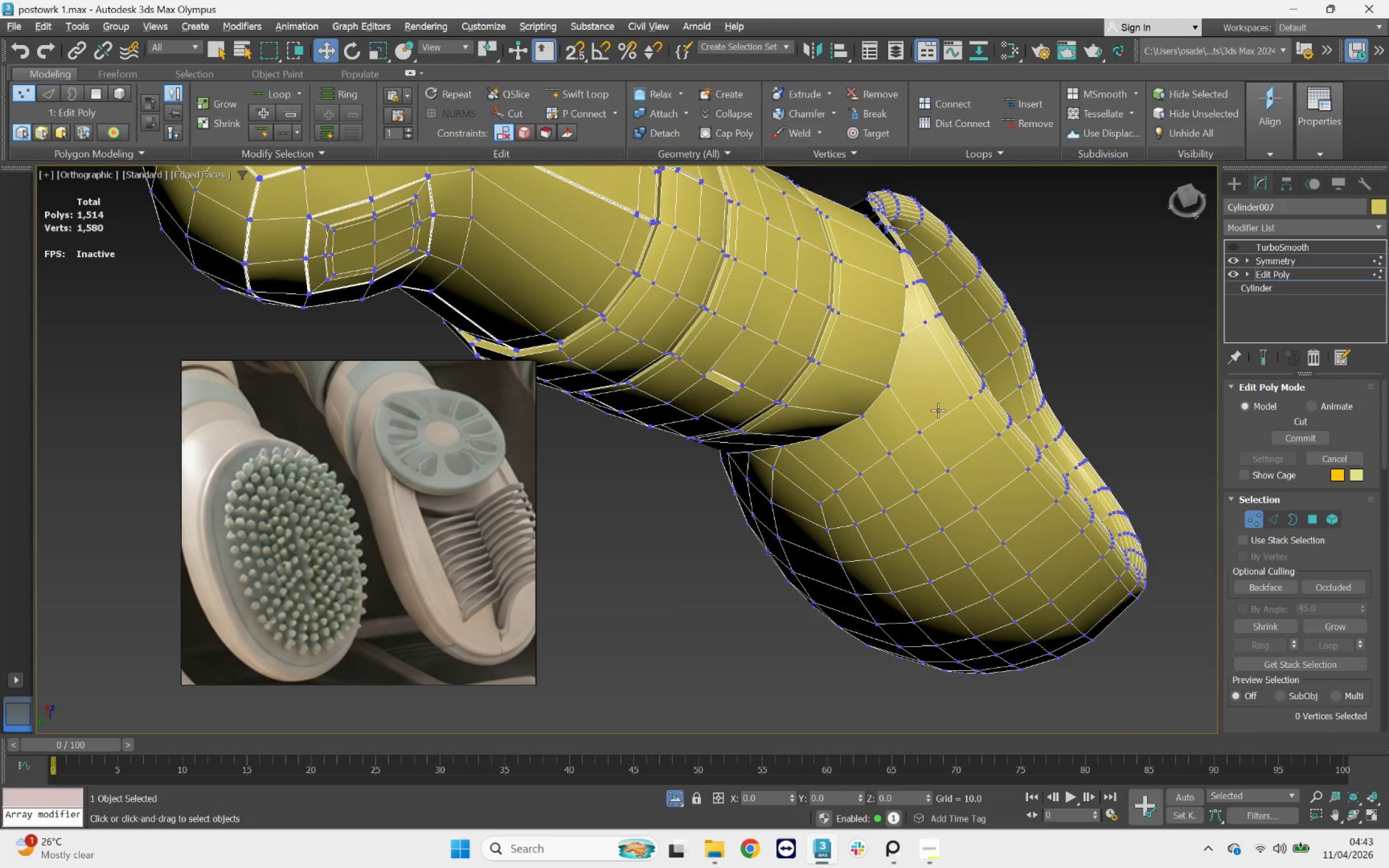 
key(Alt+1)
 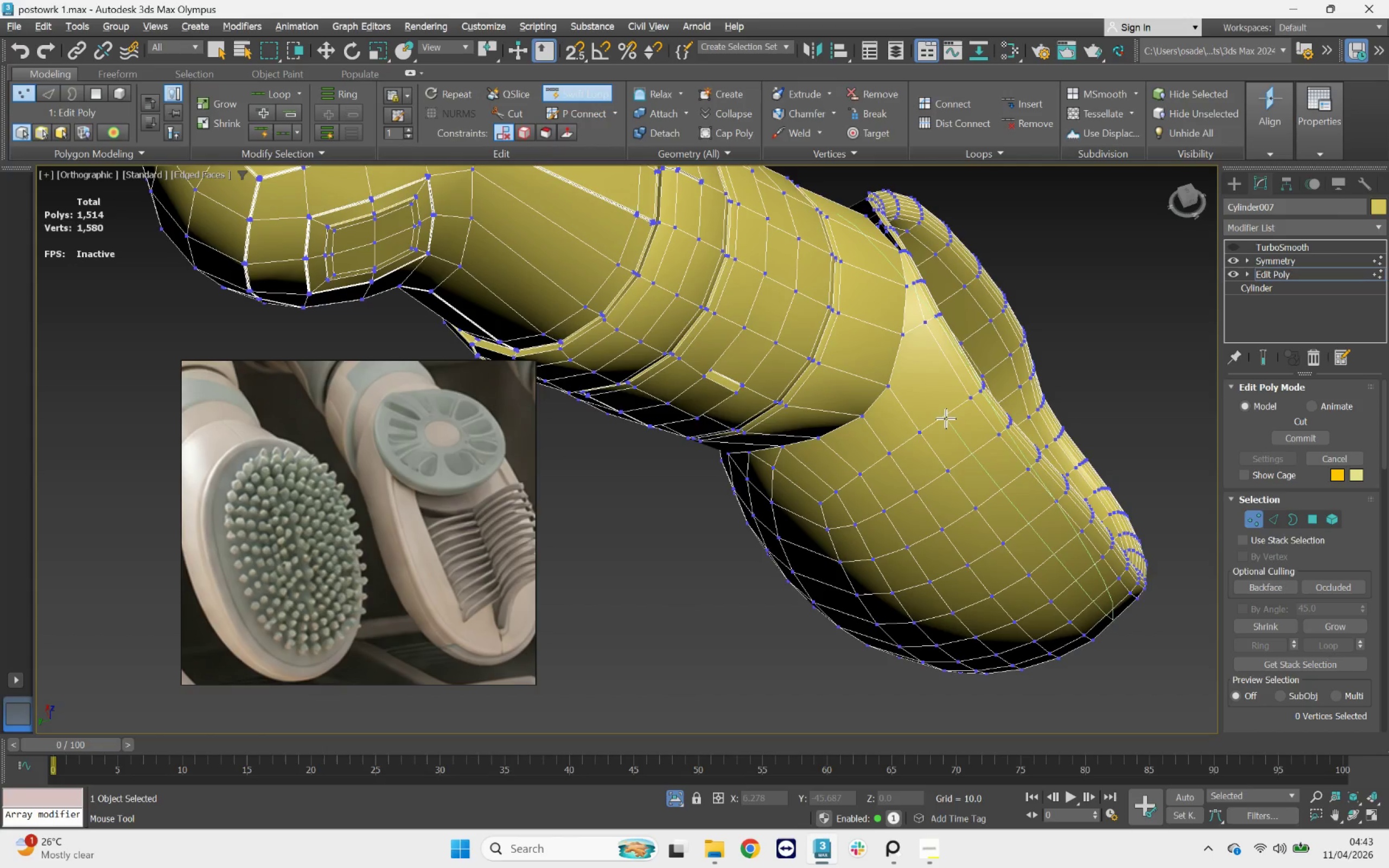 
key(2)
 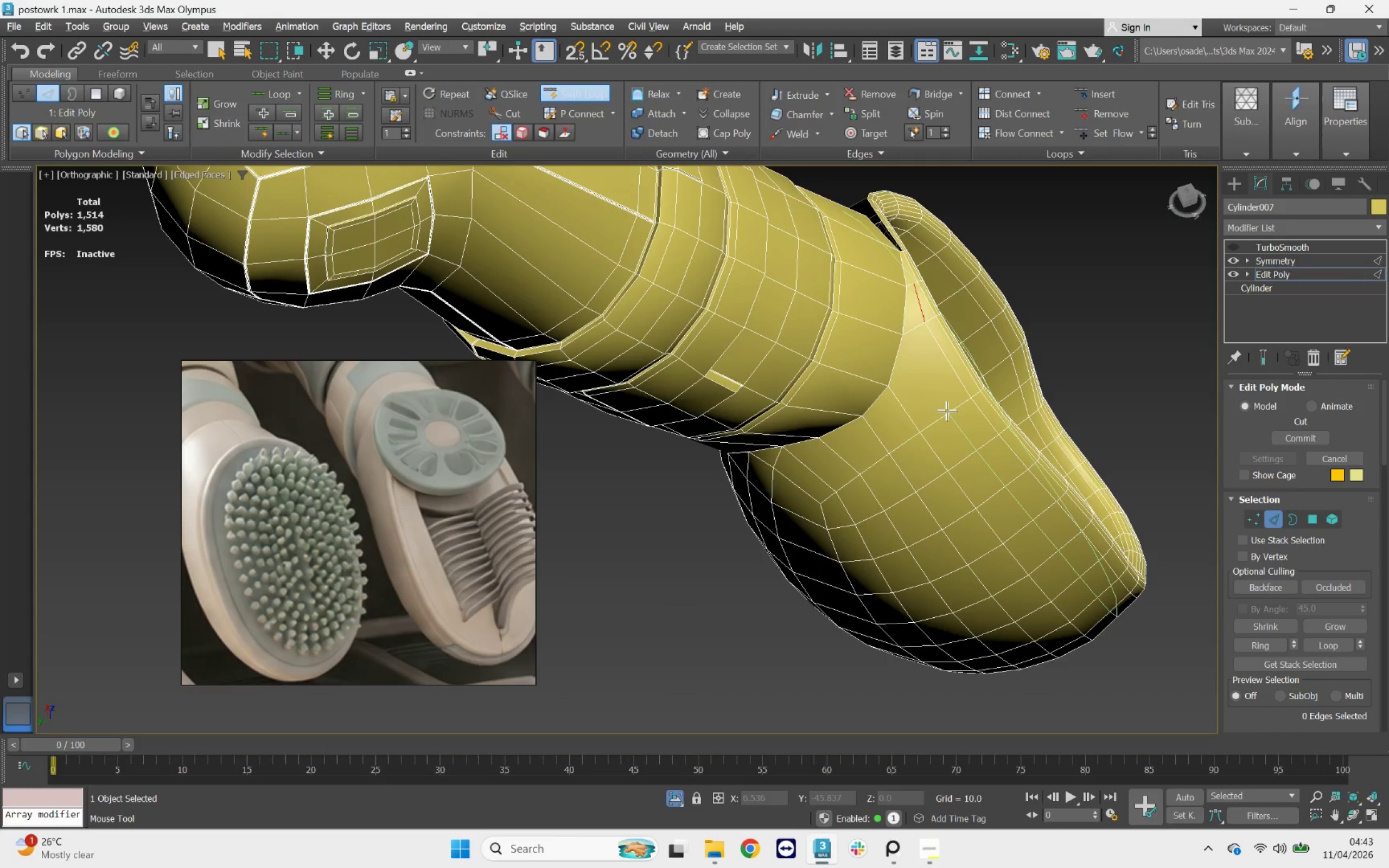 
right_click([947, 411])
 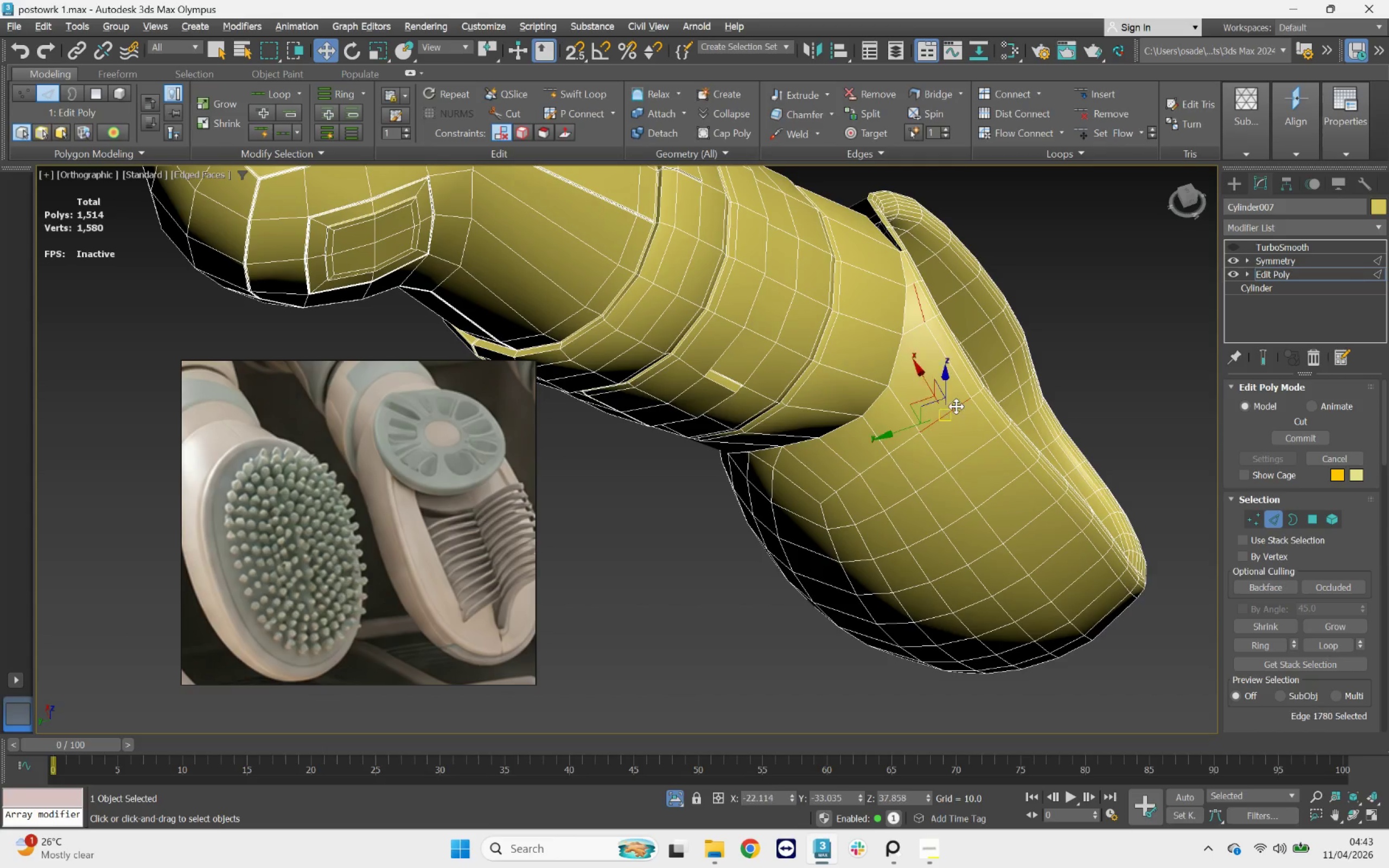 
hold_key(key=ControlLeft, duration=1.16)
double_click([978, 444])
 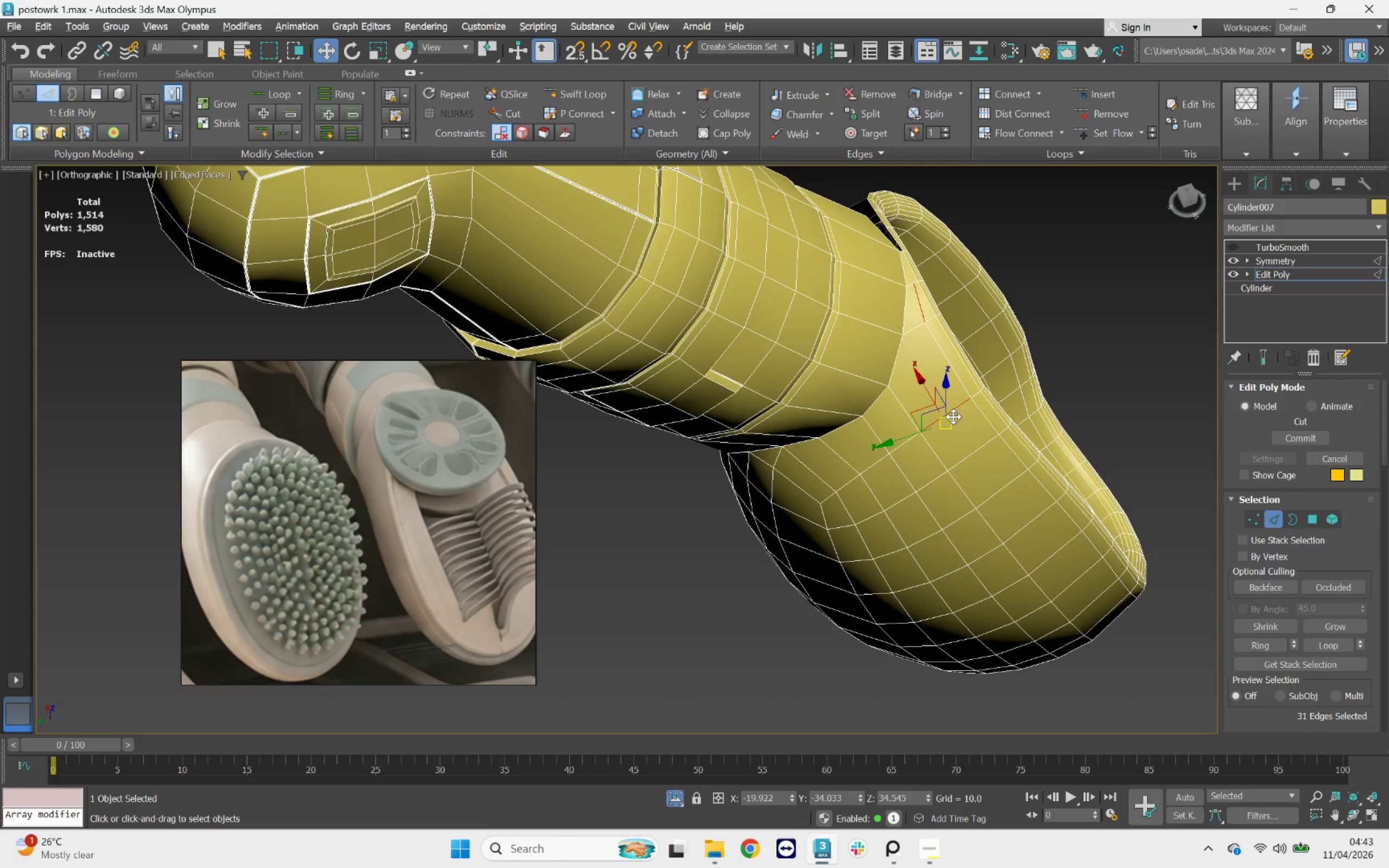 
left_click([955, 408])
 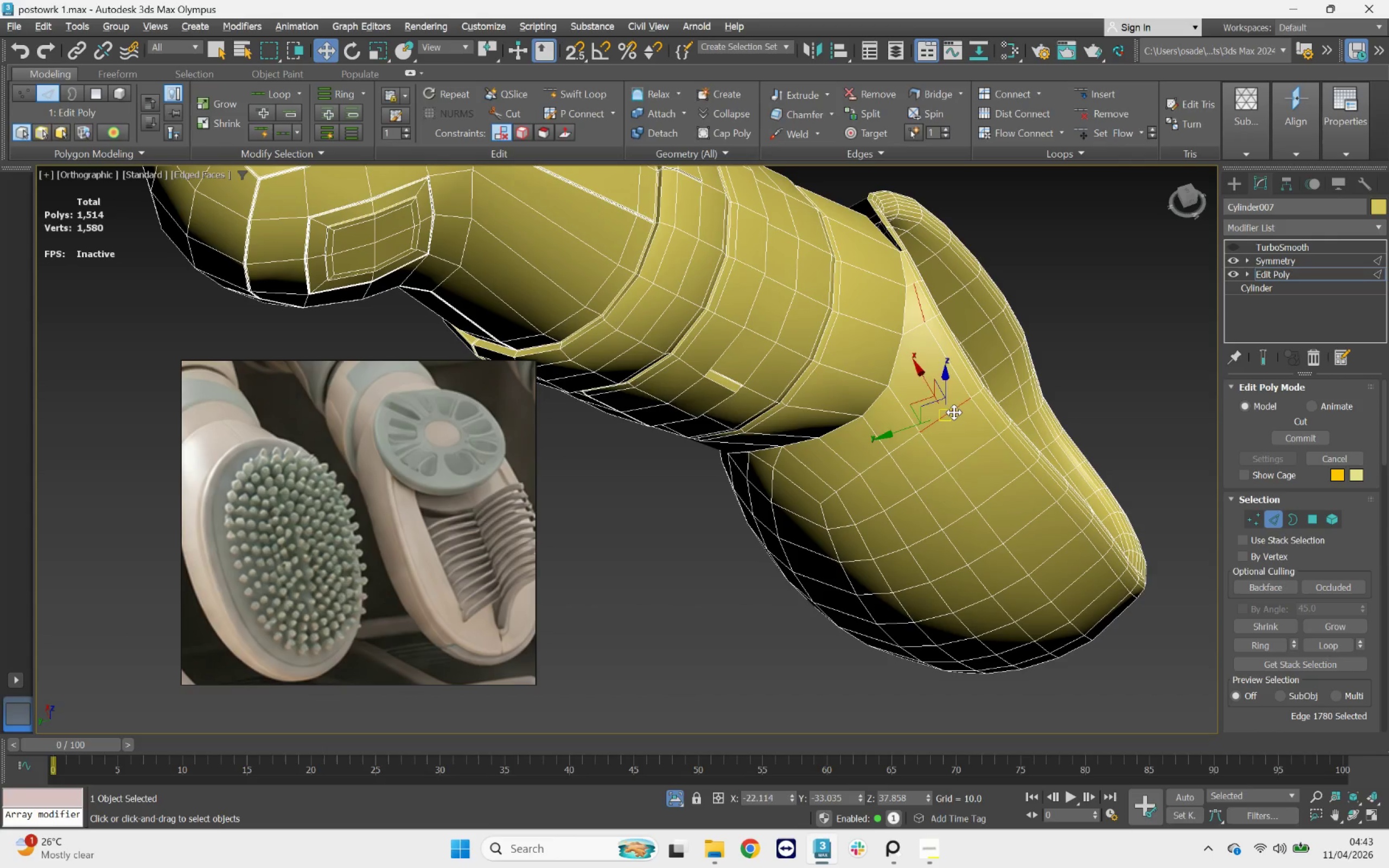 
key(Q)
 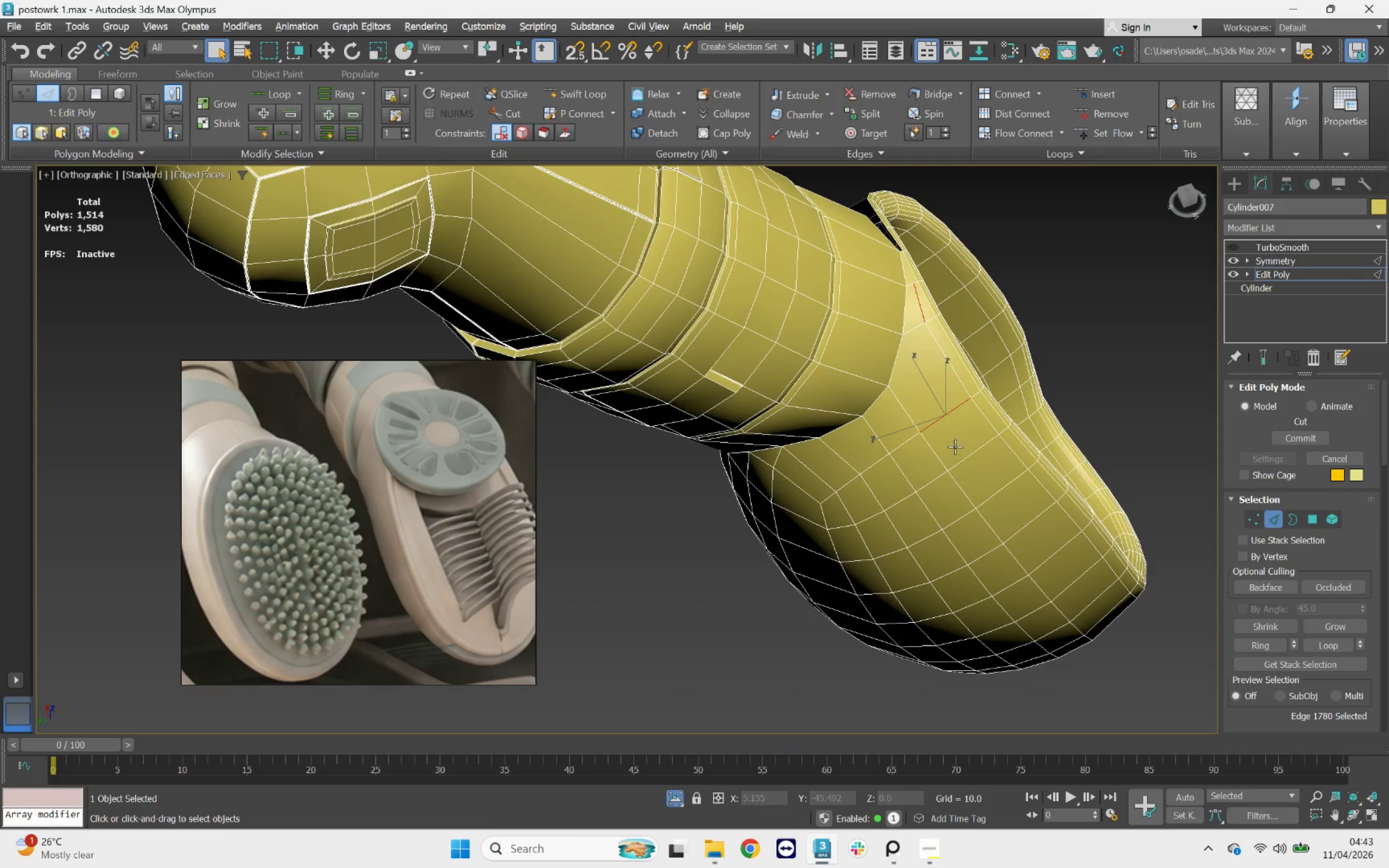 
hold_key(key=ControlLeft, duration=2.21)
double_click([973, 451])
 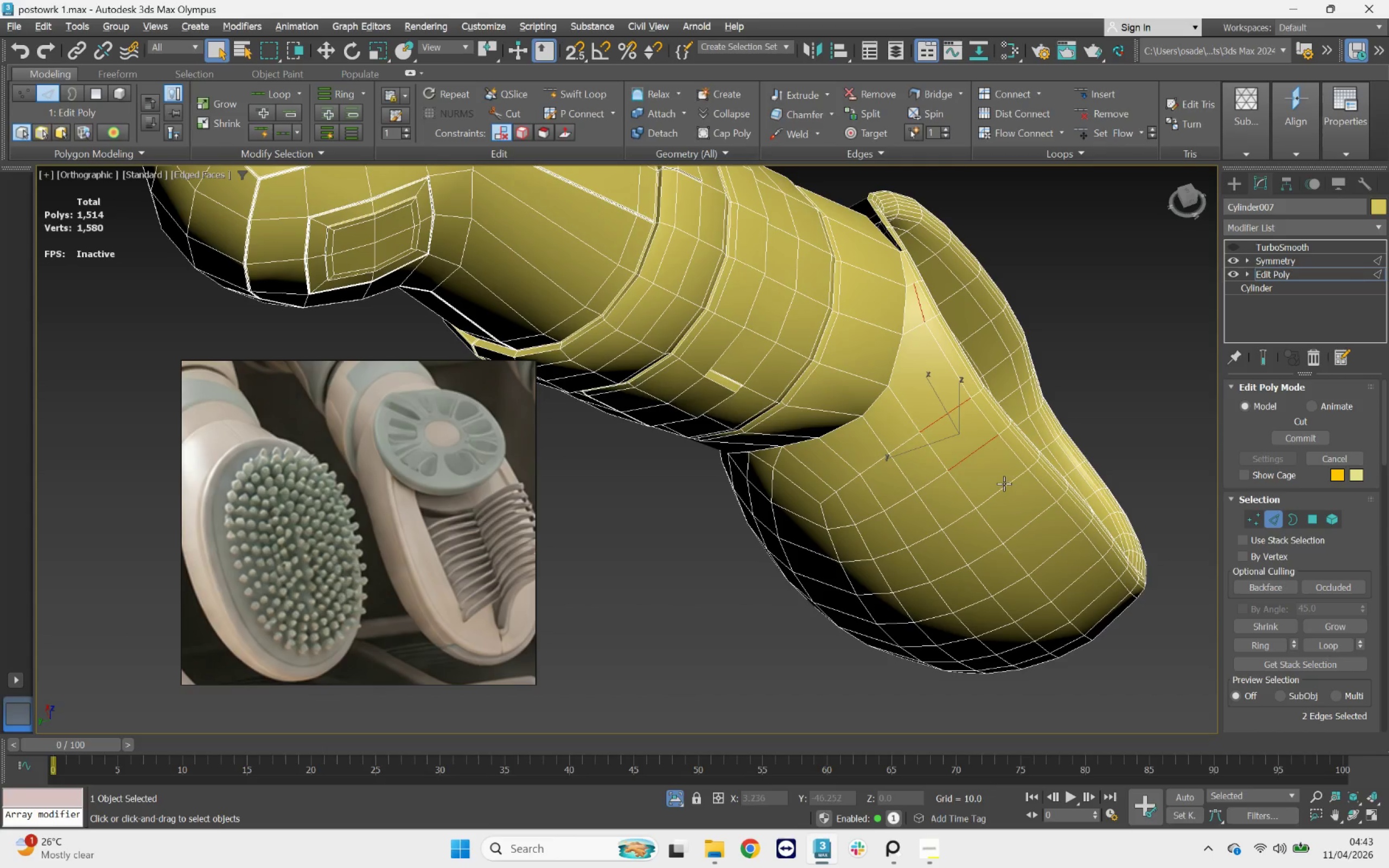 
double_click([1004, 483])
 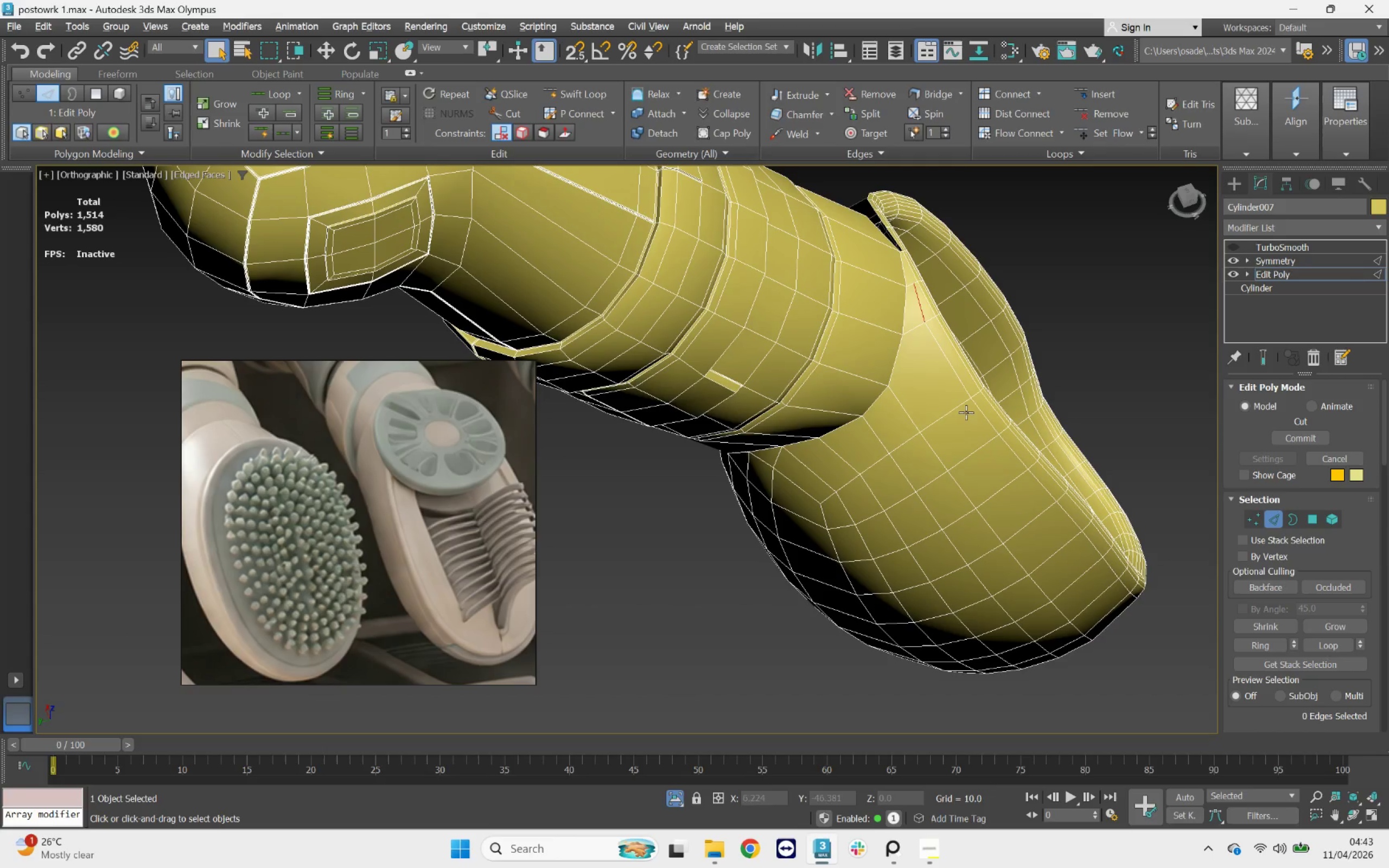 
left_click([949, 414])
 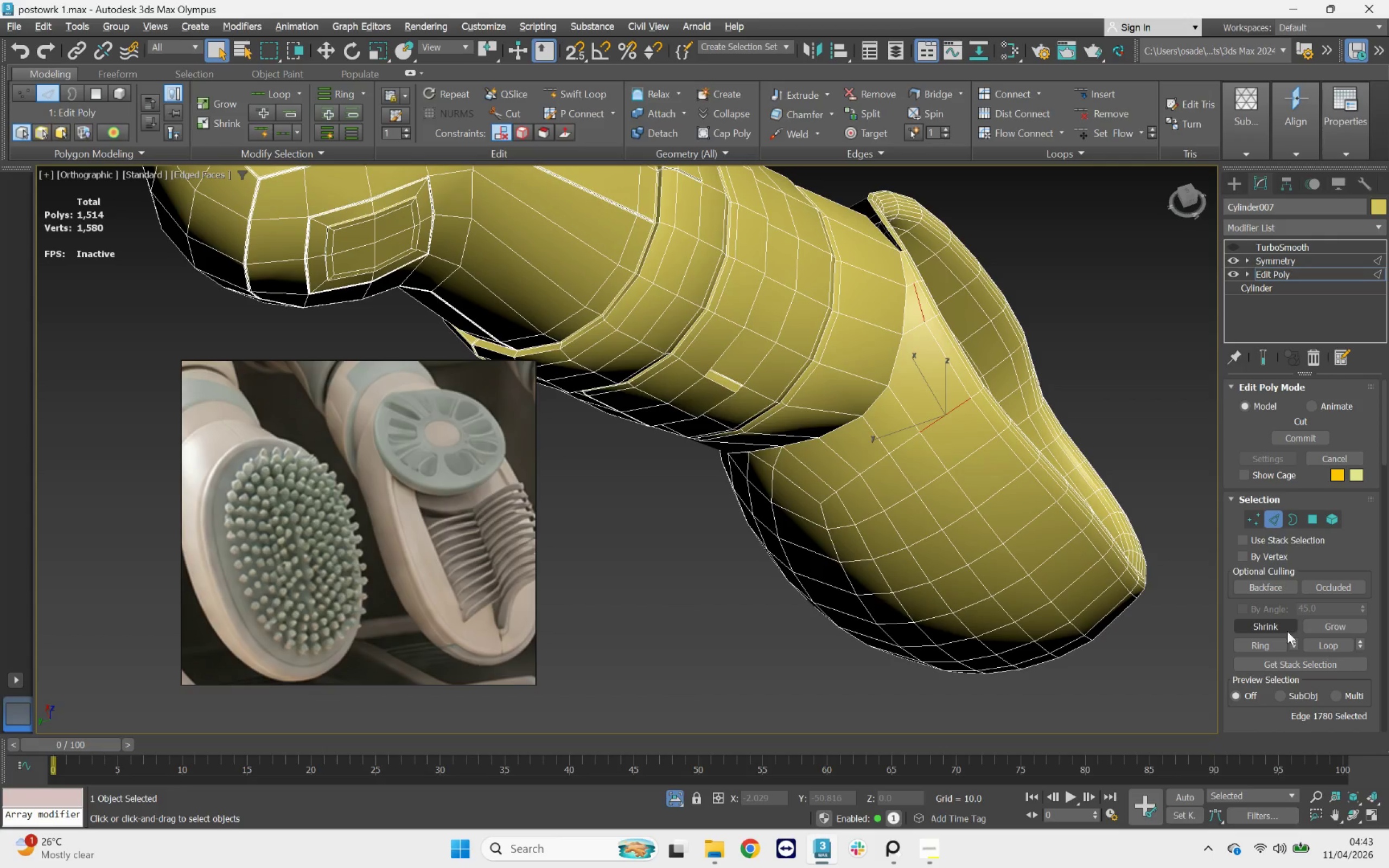 
left_click([1267, 642])
 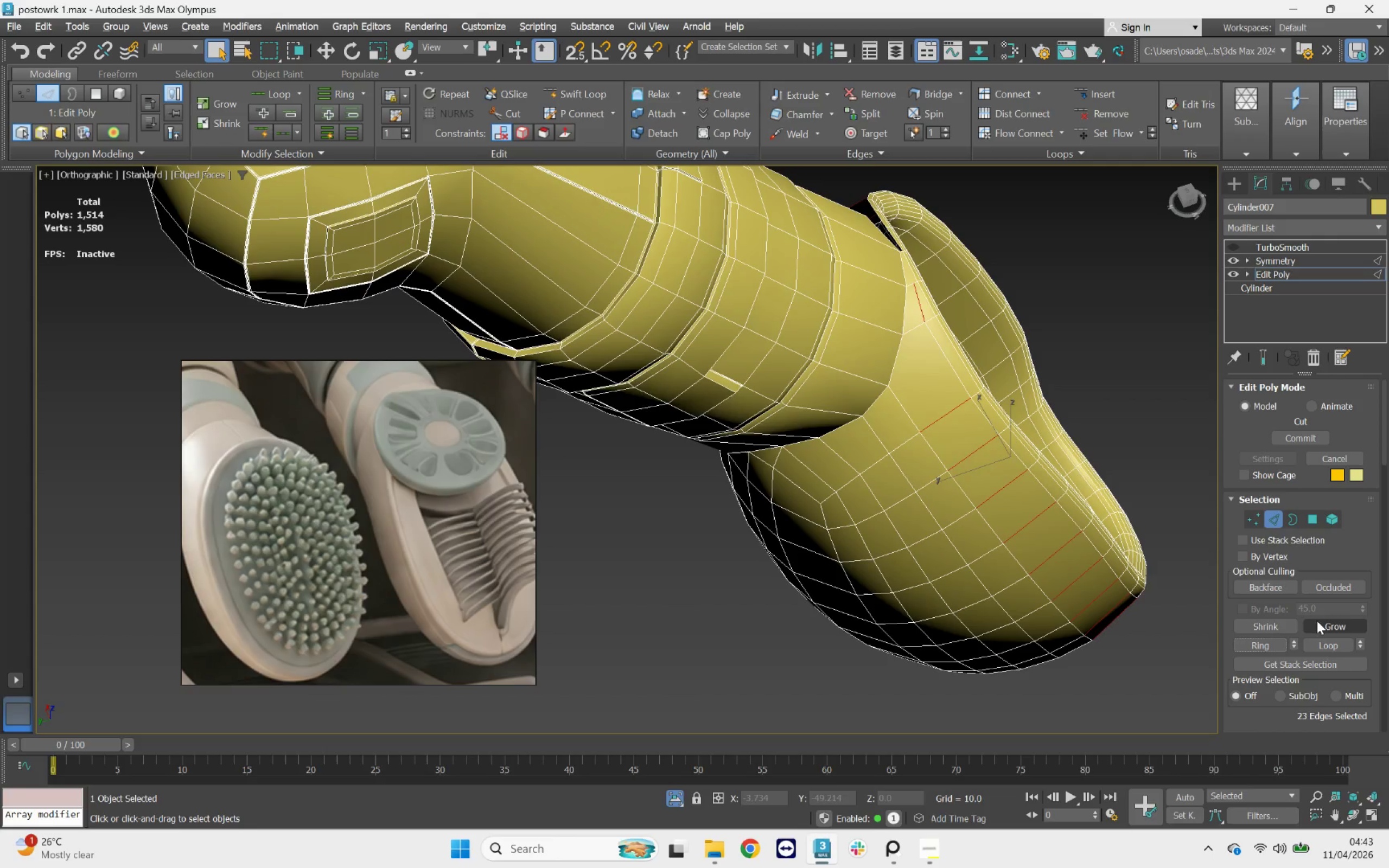 
hold_key(key=AltLeft, duration=1.18)
left_click_drag(start_coordinate=[981, 255], to_coordinate=[910, 311])
 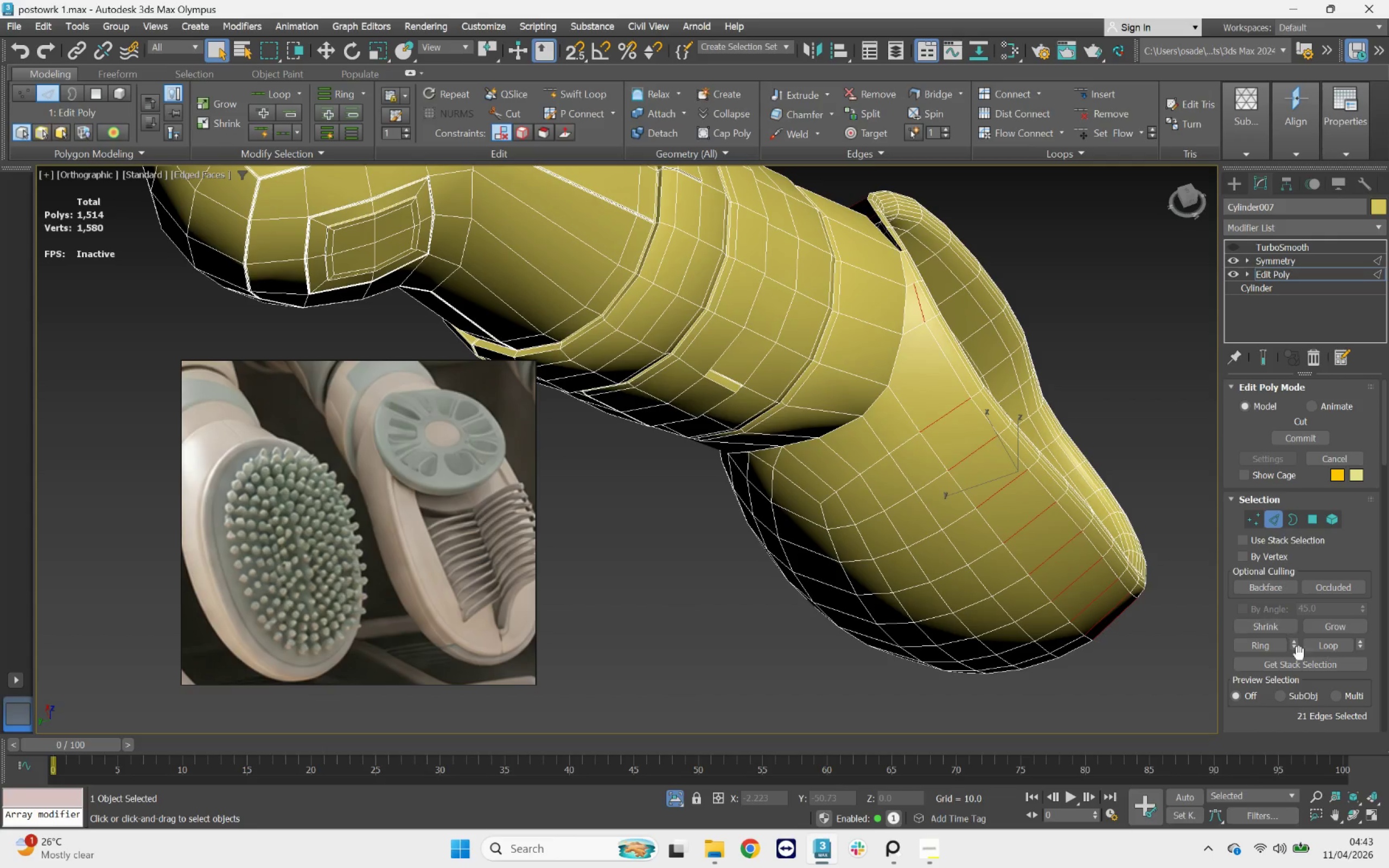 
scroll: coordinate [1364, 698], scroll_direction: down, amount: 9.0
 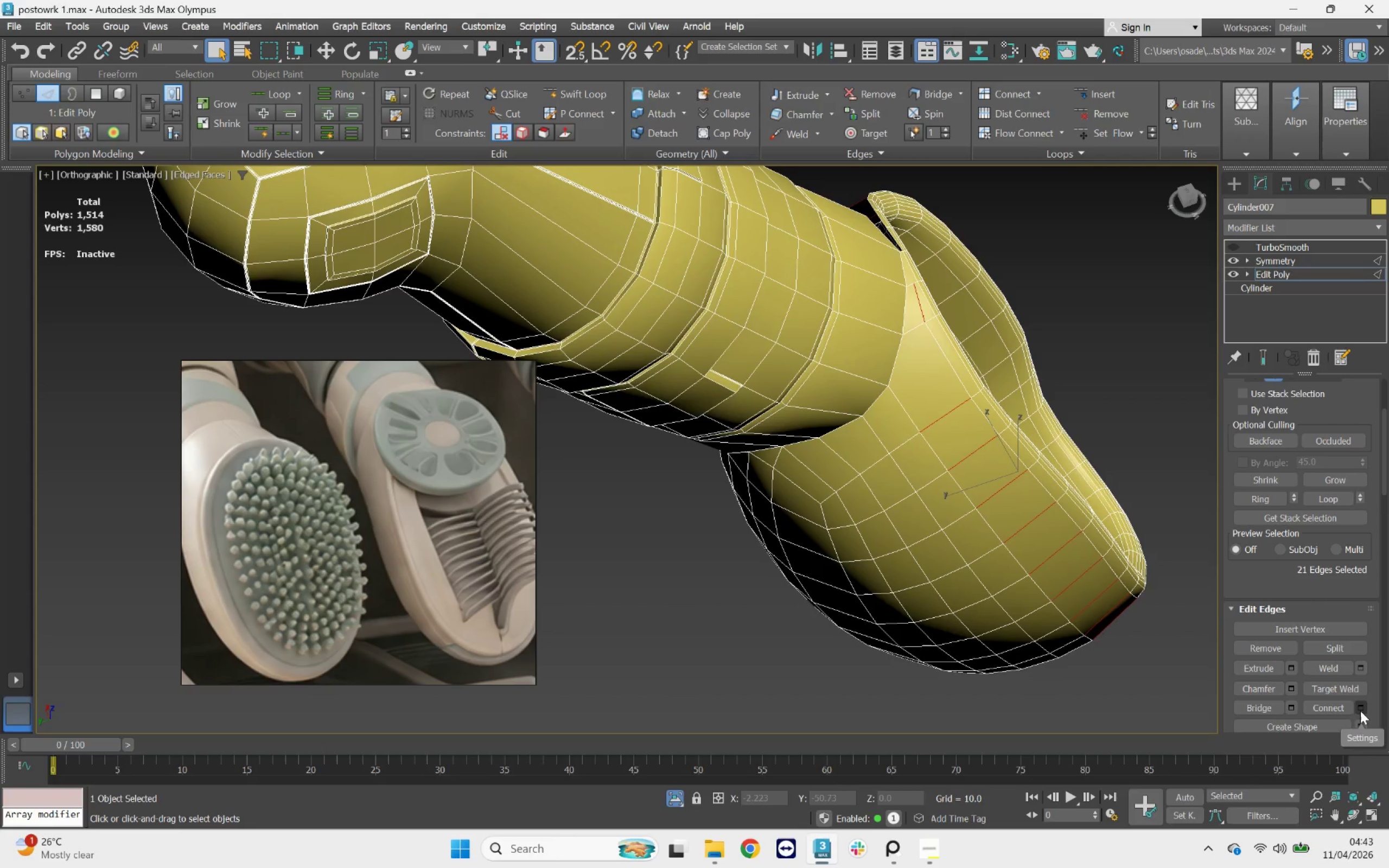 
left_click([1360, 711])
 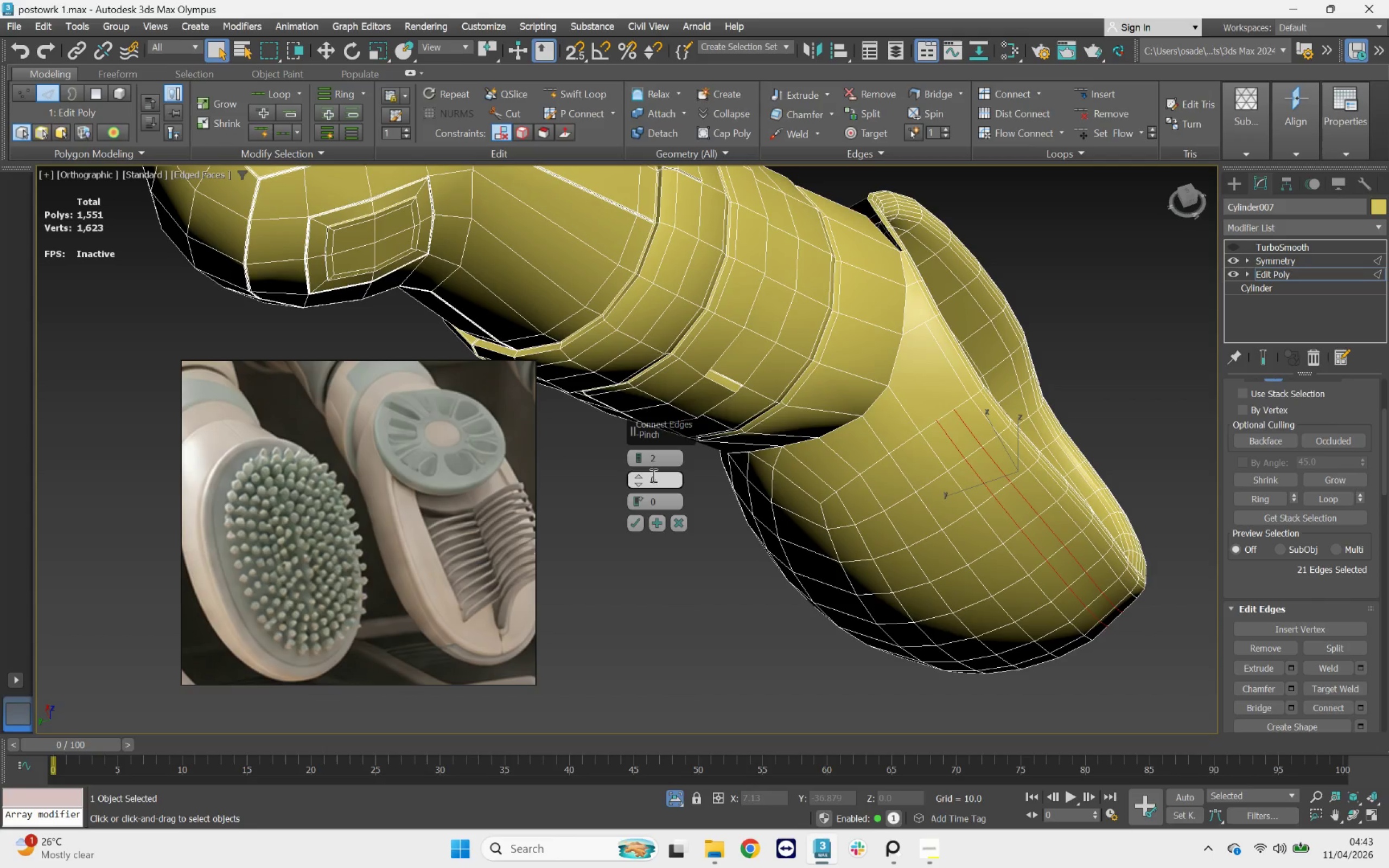 
left_click([639, 462])
 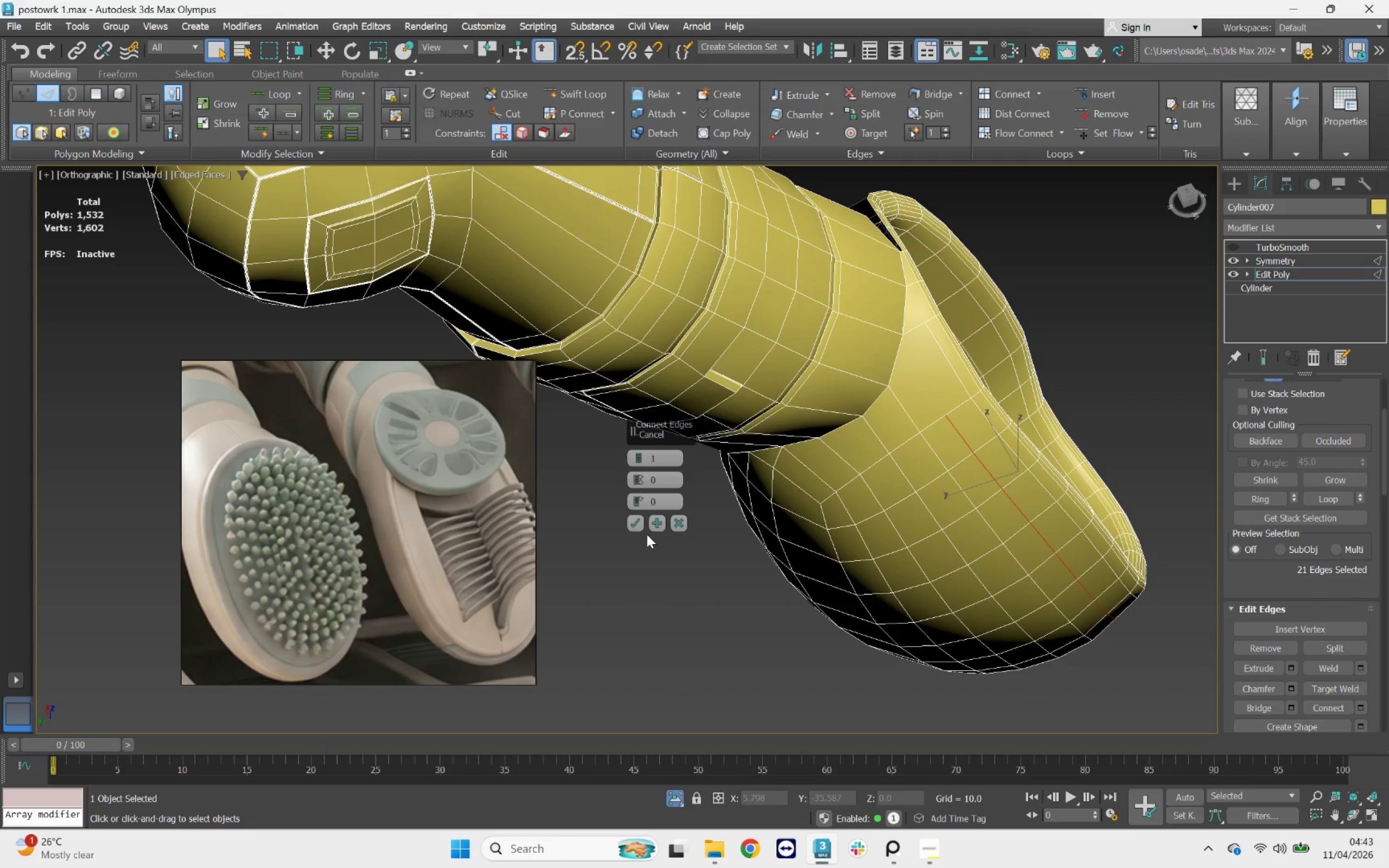 
left_click([639, 525])
 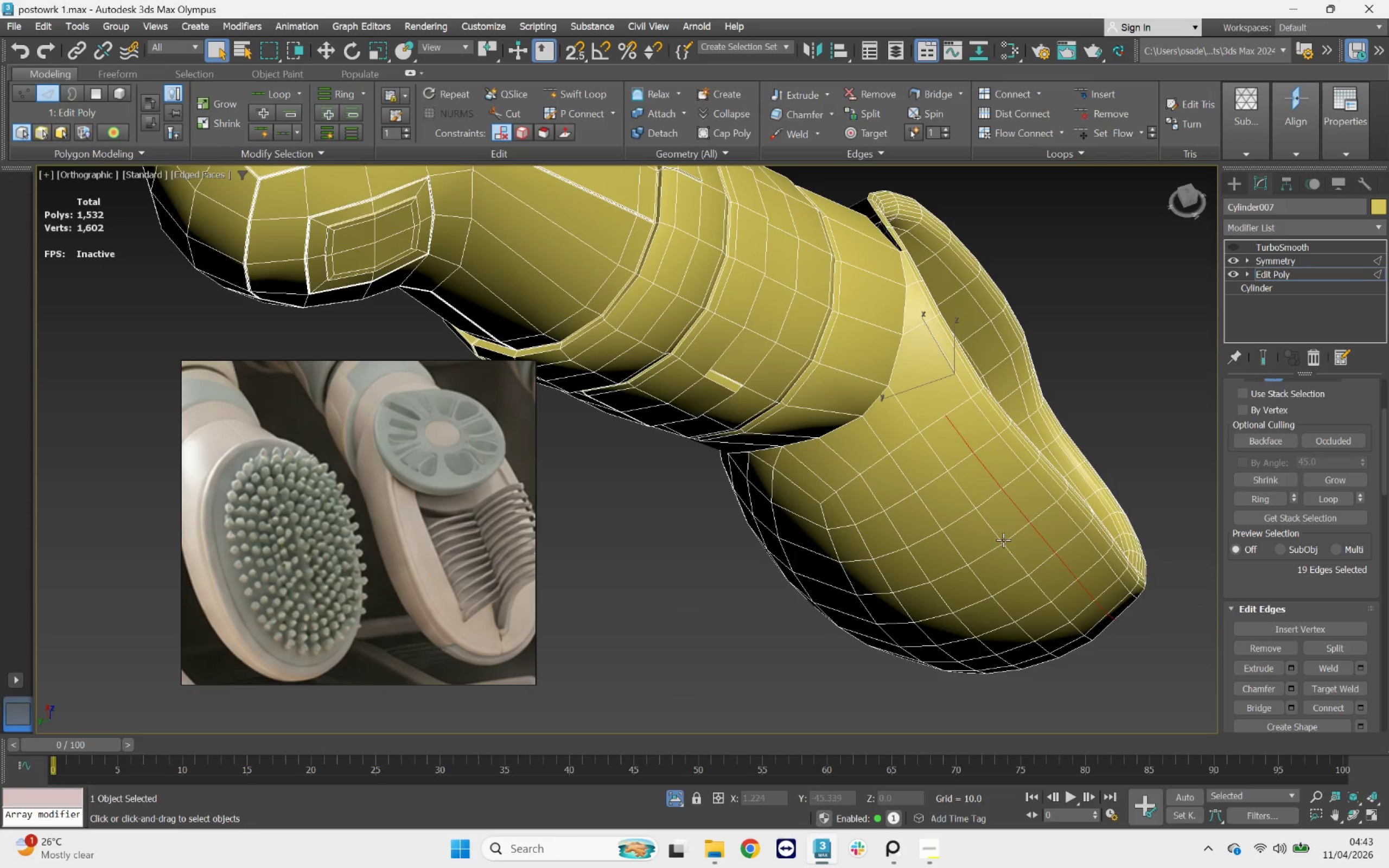 
scroll: coordinate [918, 342], scroll_direction: up, amount: 2.0
 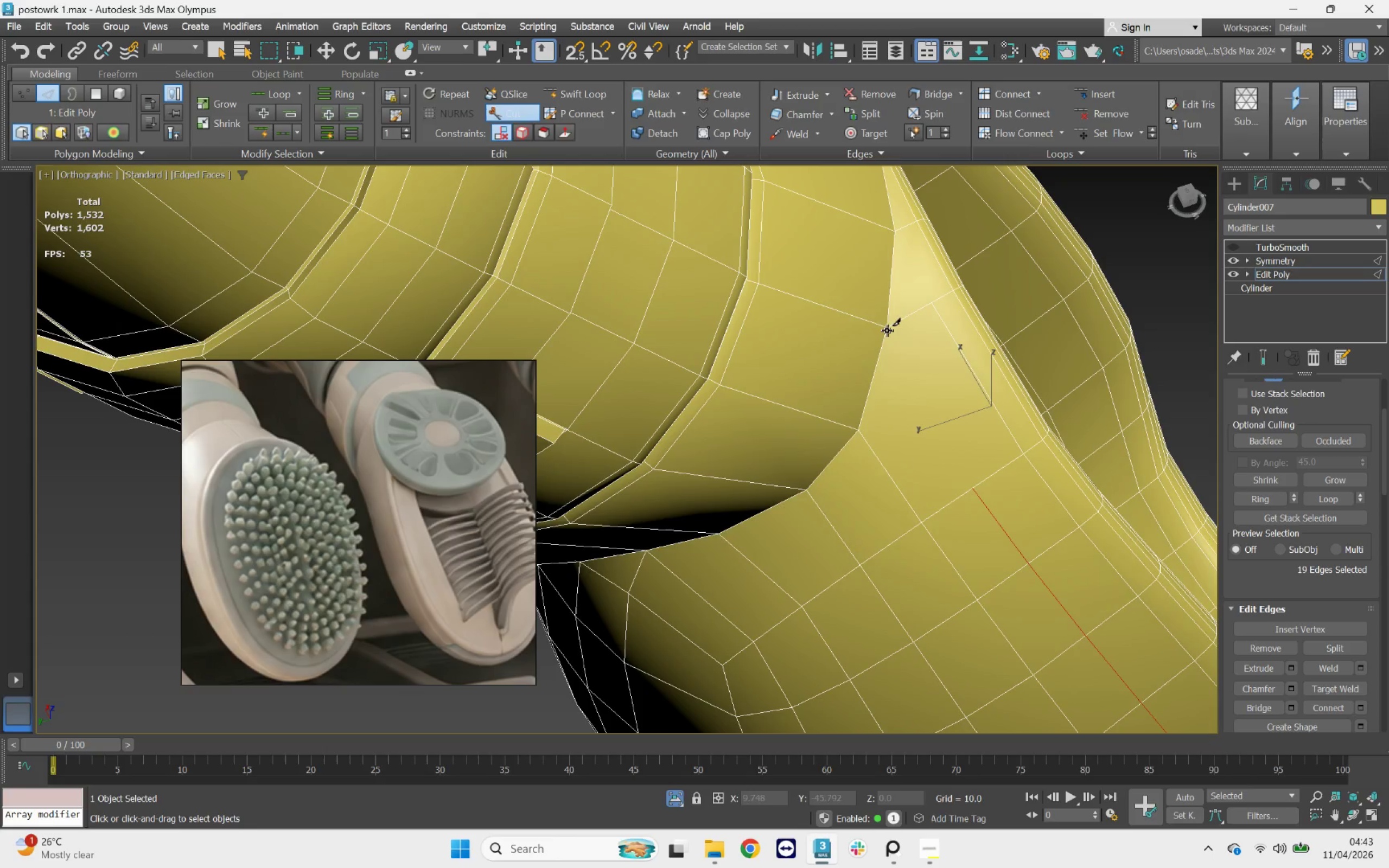 
left_click([974, 489])
 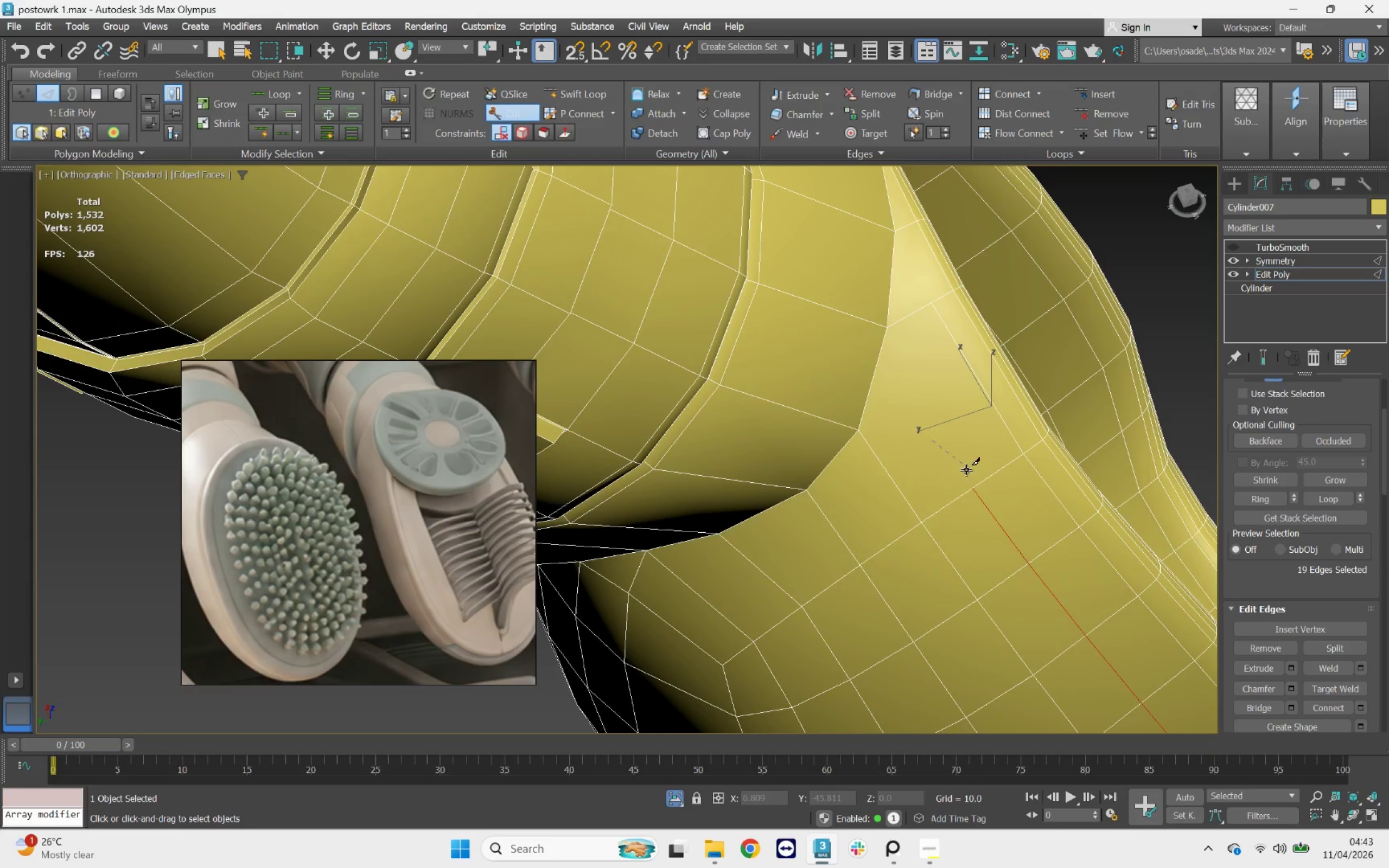 
left_click([969, 484])
 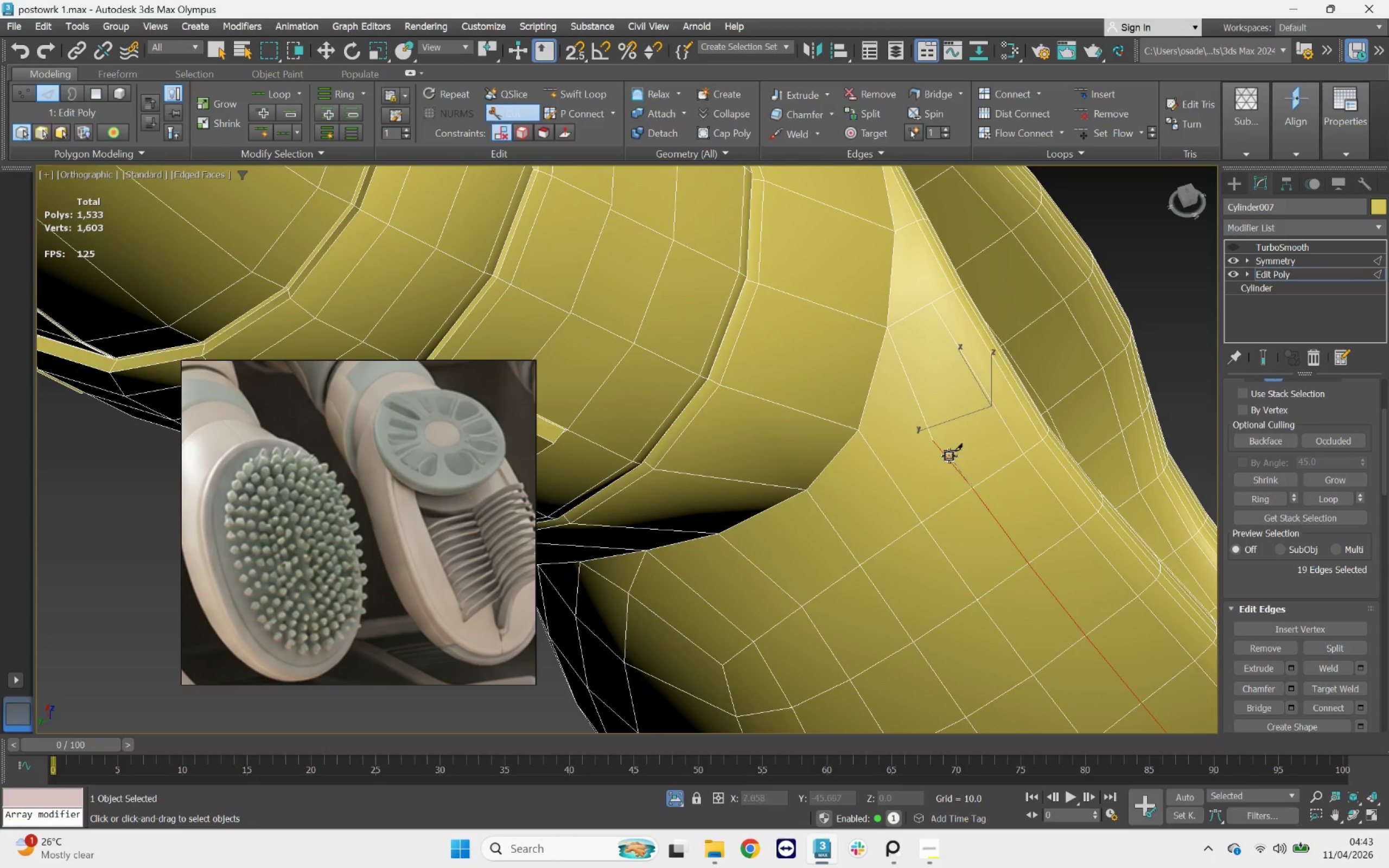 
left_click([930, 436])
 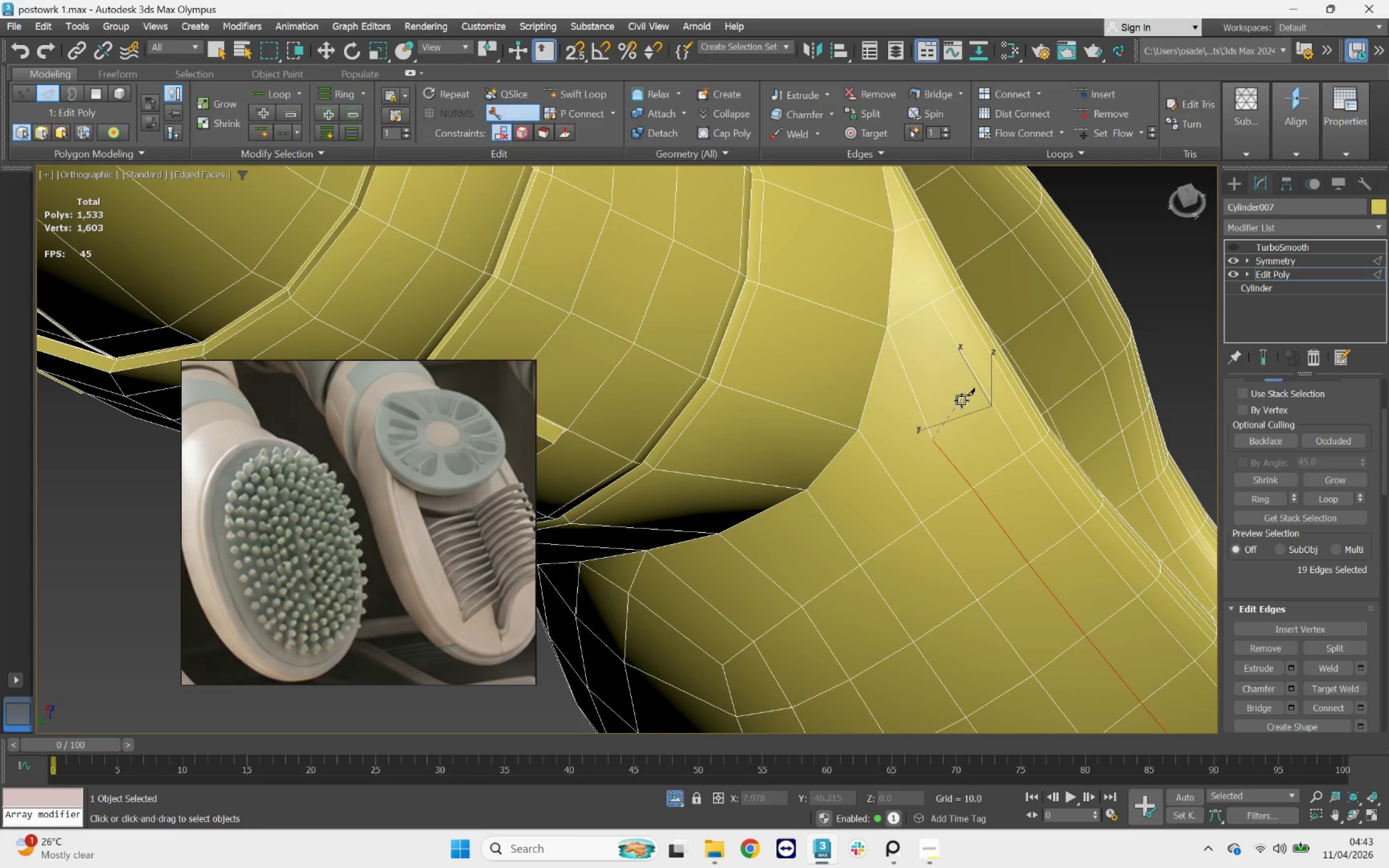 
right_click([928, 400])
 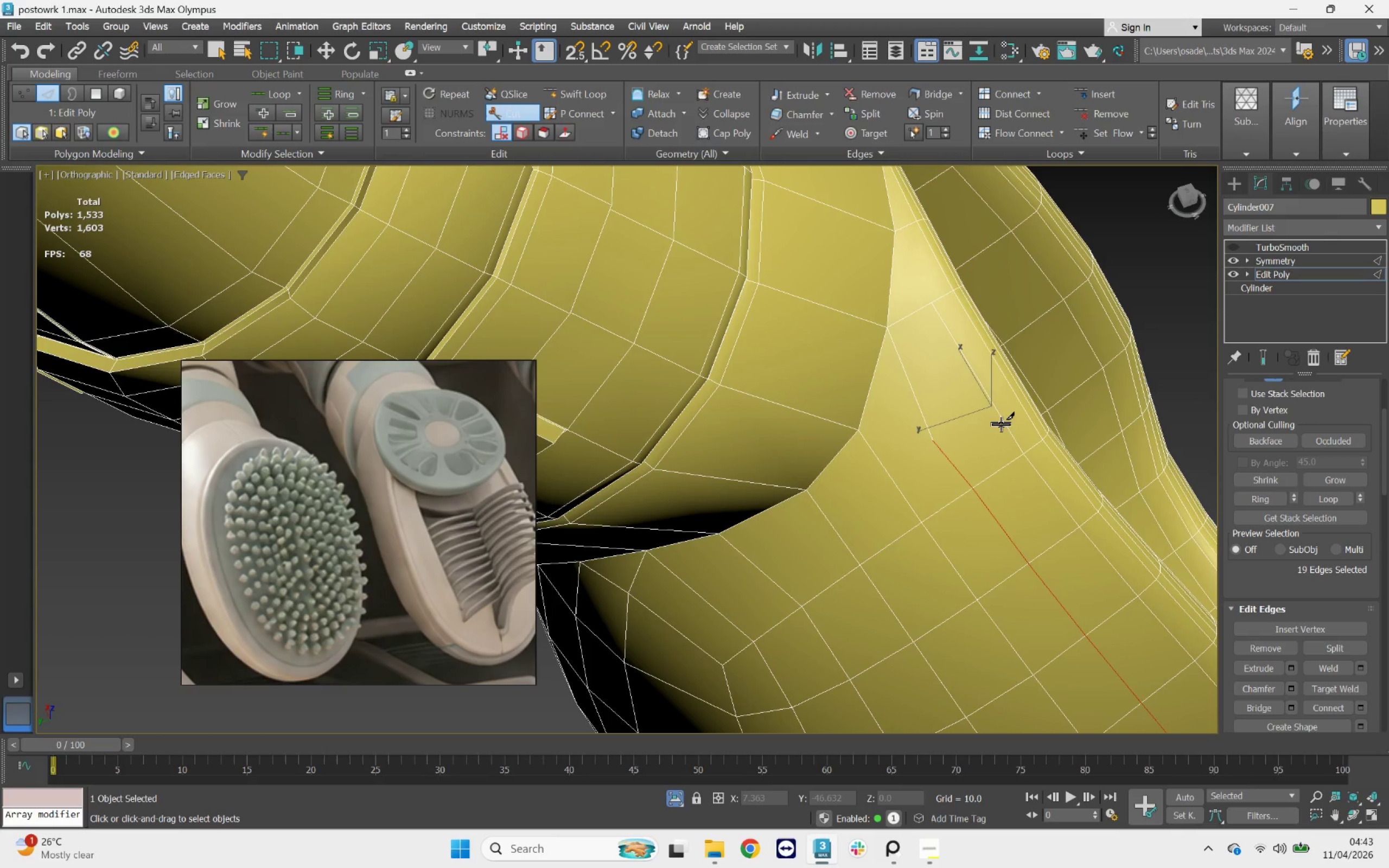 
key(1)
 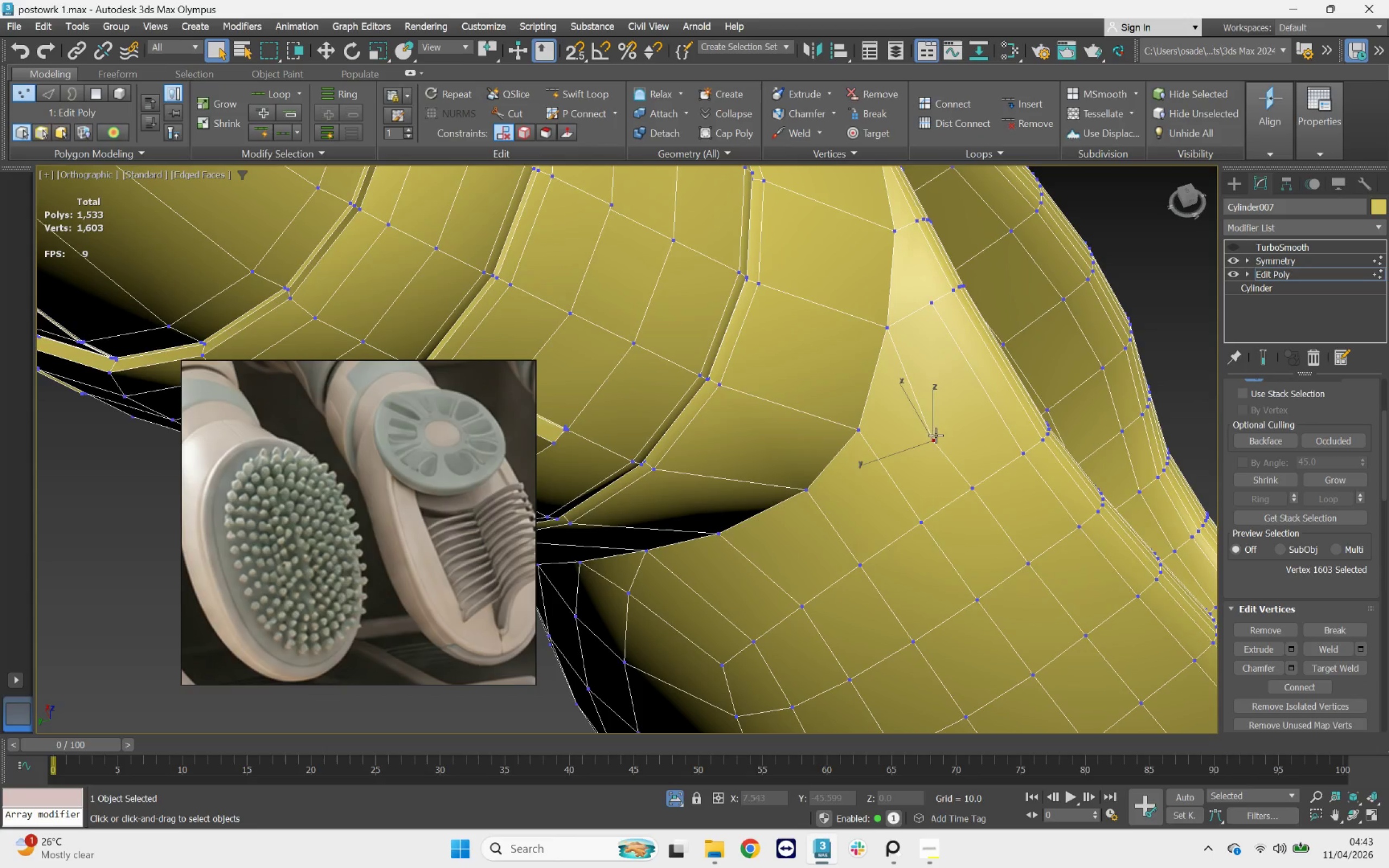 
key(Control+Backspace)
 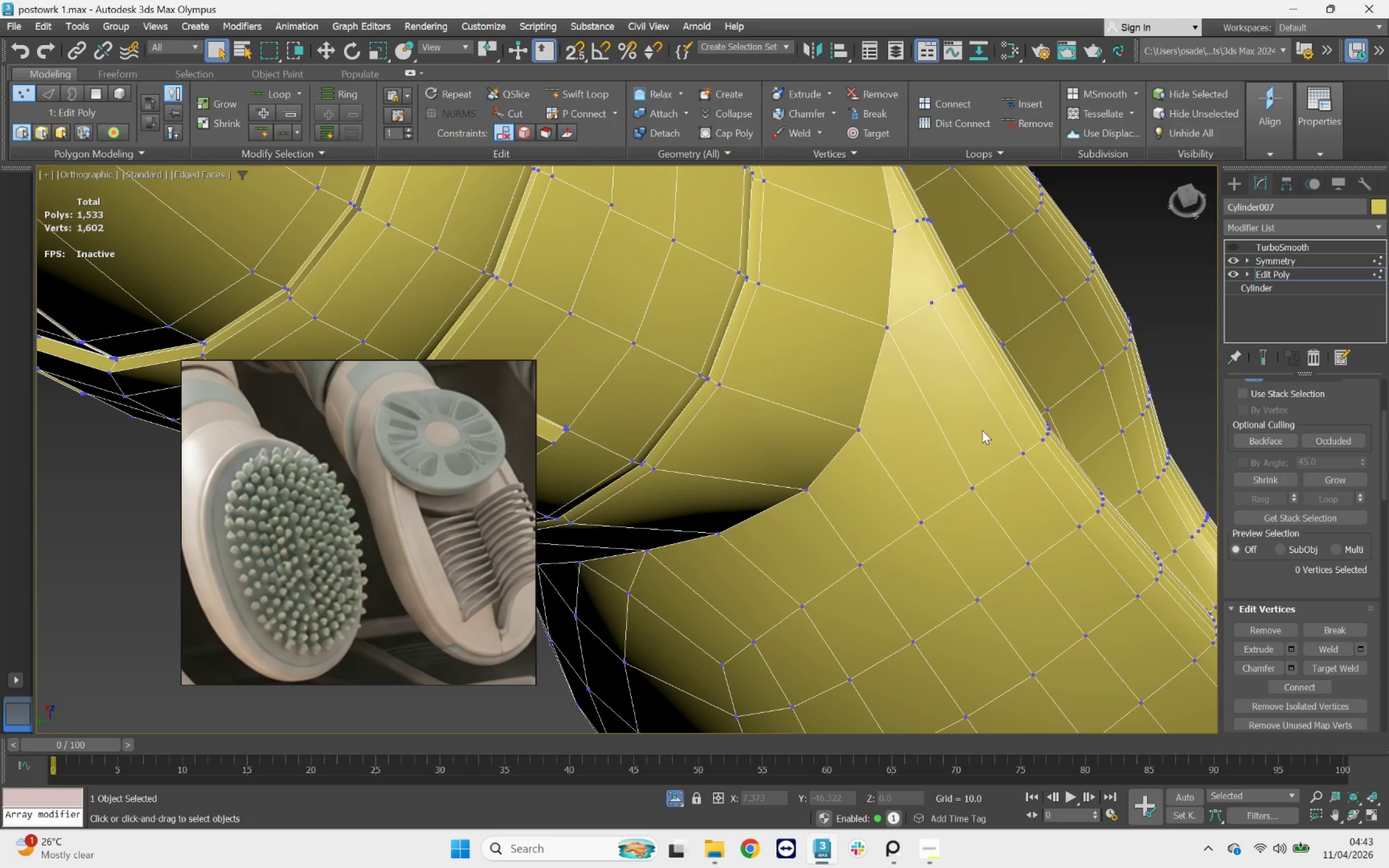 
key(F2)
 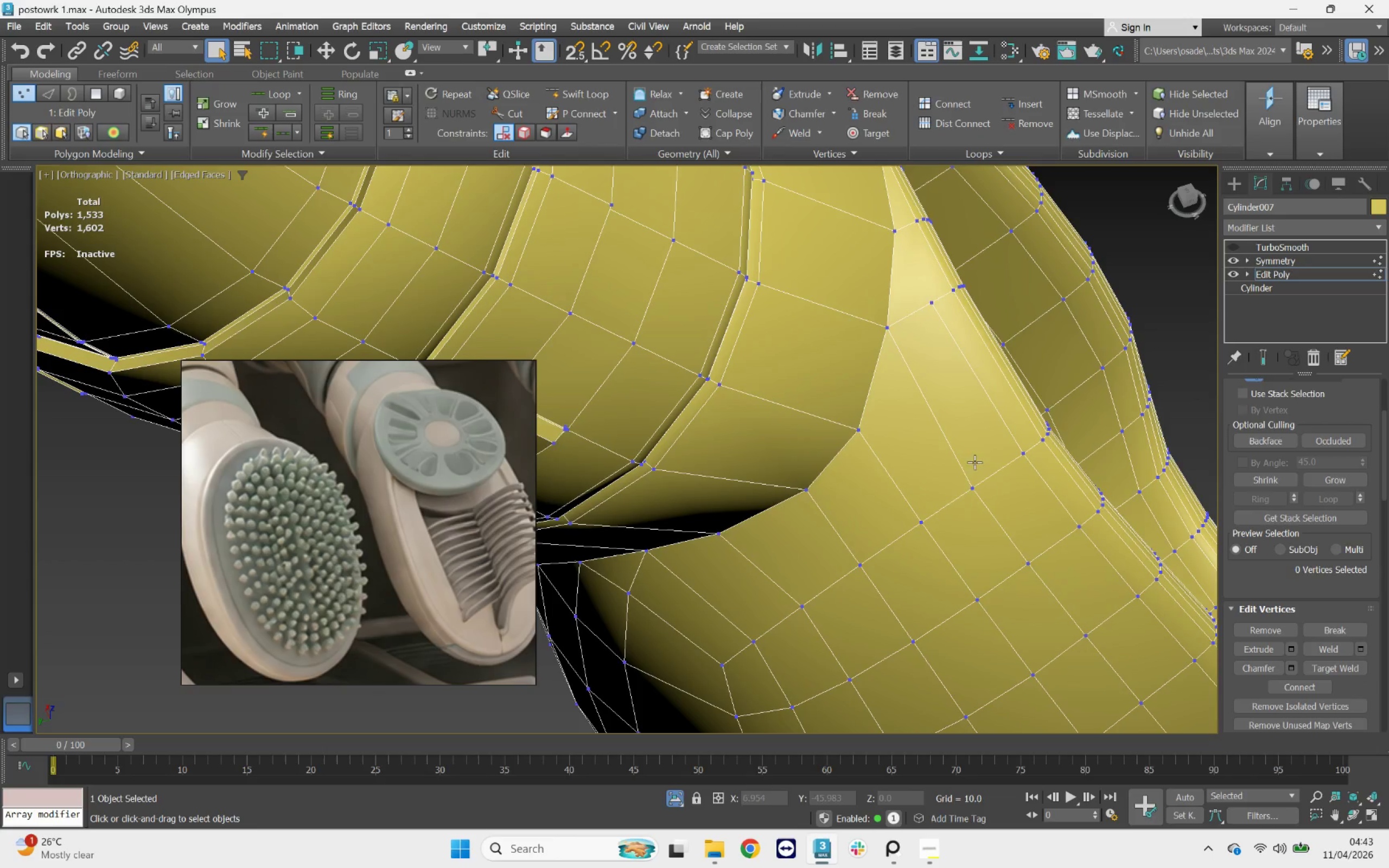 
key(1)
 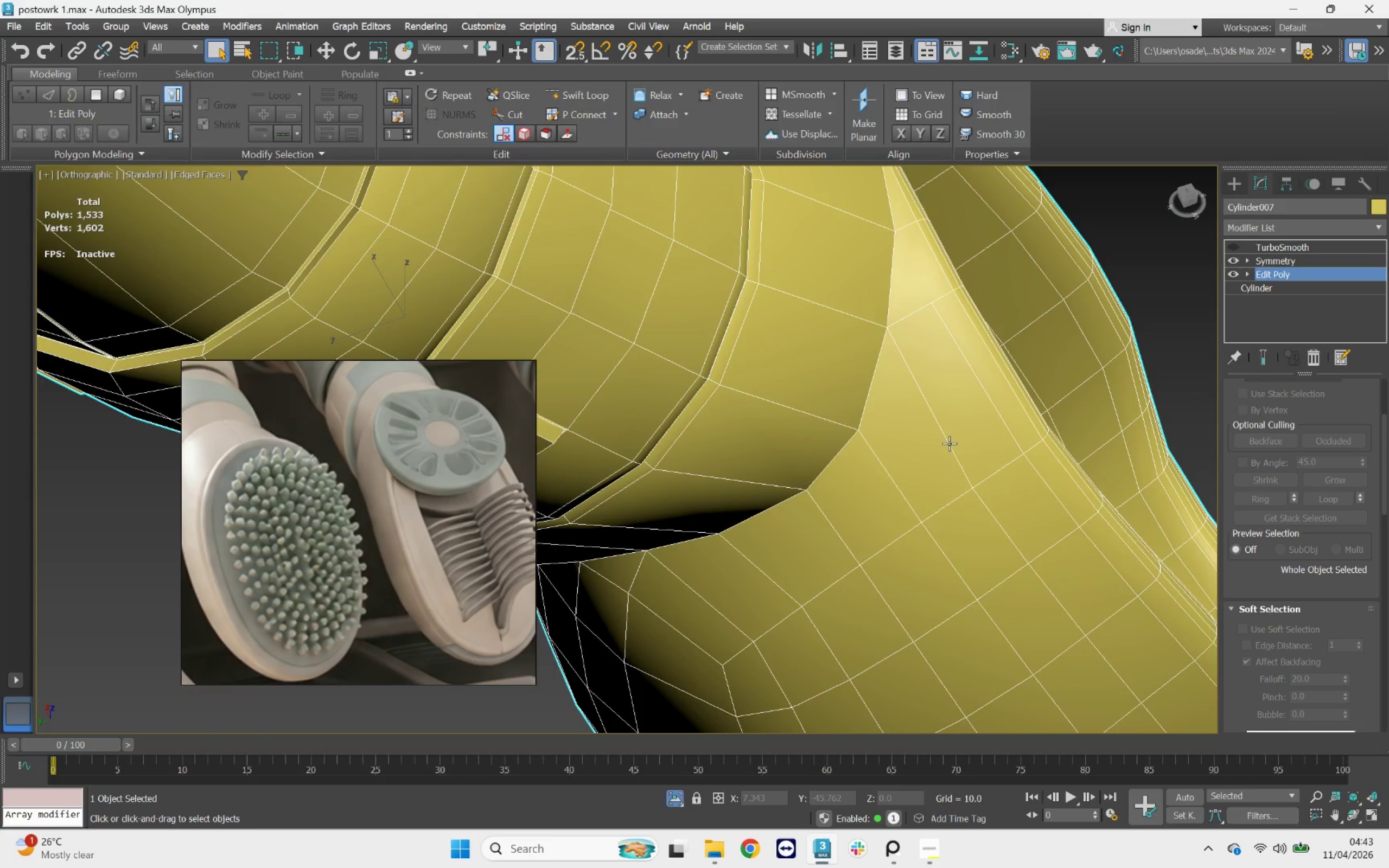 
key(Alt+1)
 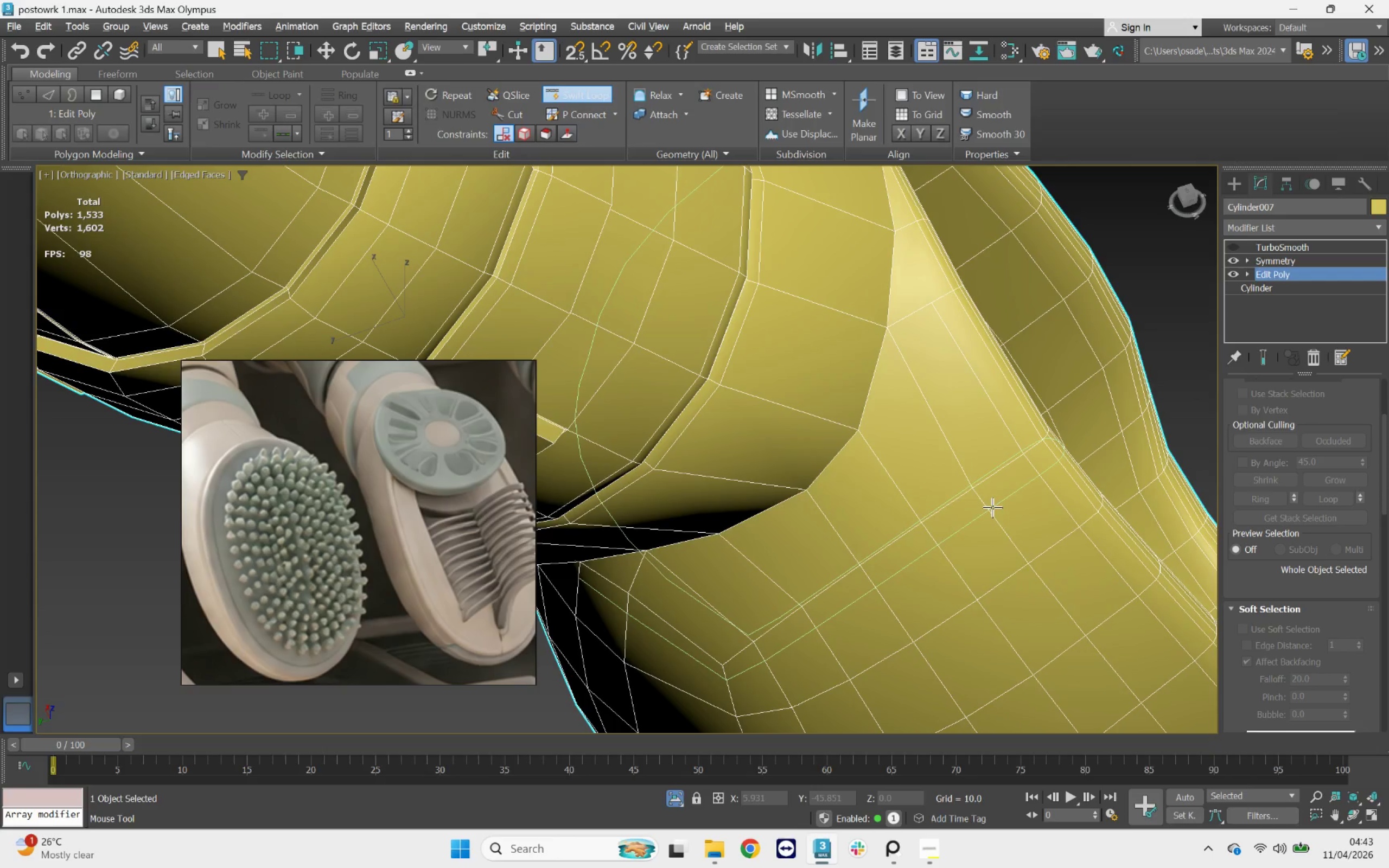 
key(Alt+1)
 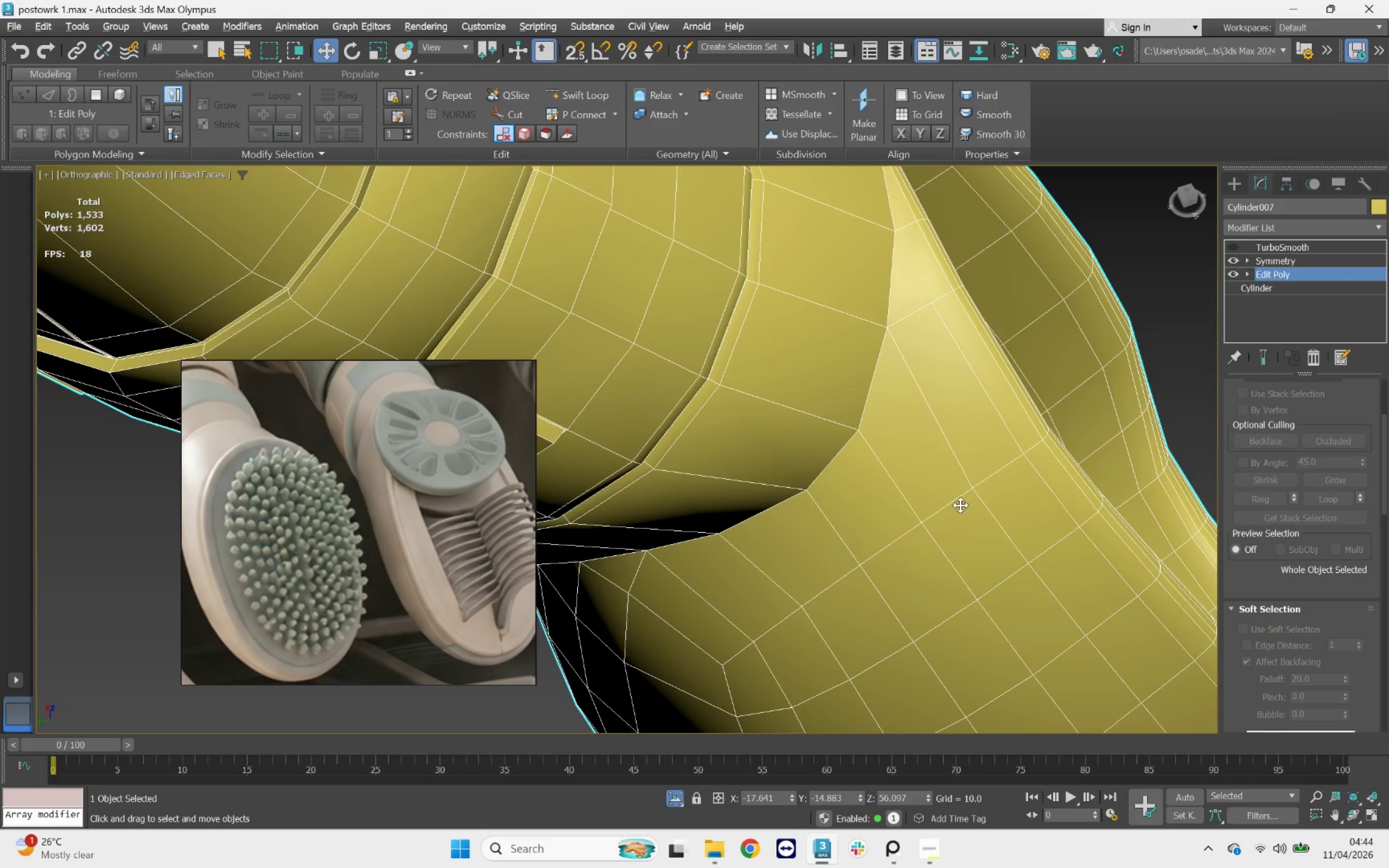 
hold_key(key=AltLeft, duration=1.28)
 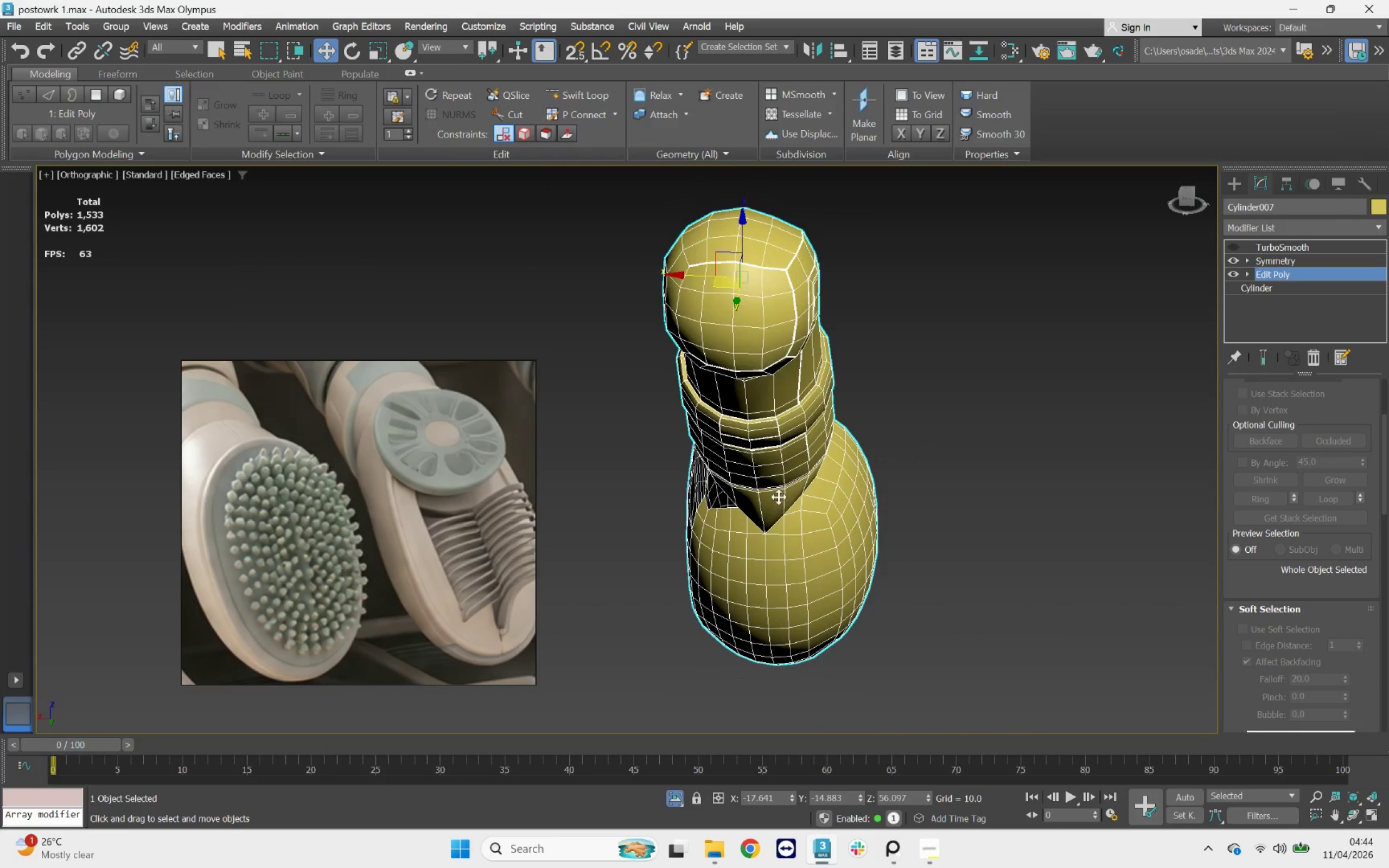 
scroll: coordinate [890, 473], scroll_direction: down, amount: 4.0
 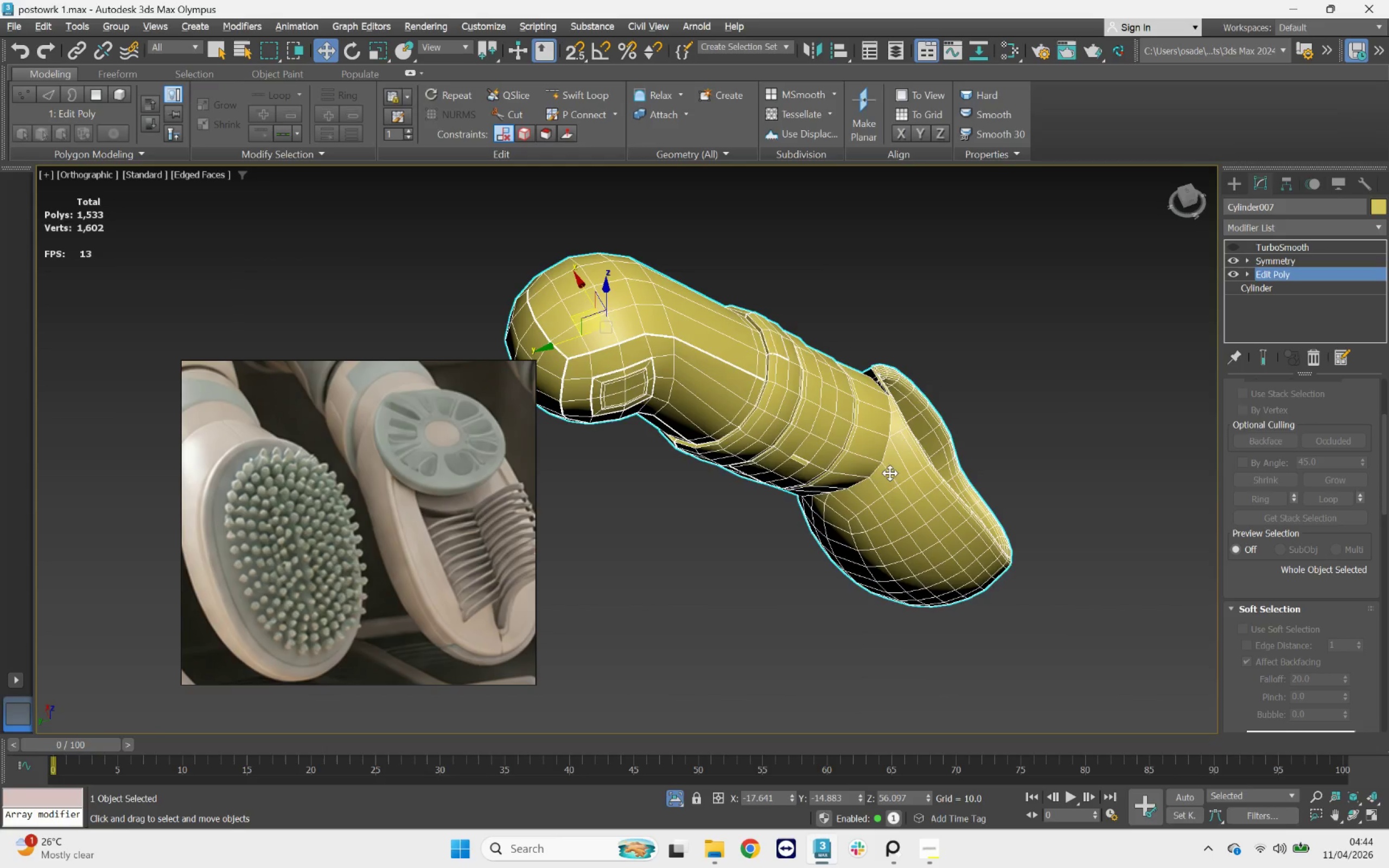 
scroll: coordinate [795, 496], scroll_direction: up, amount: 4.0
 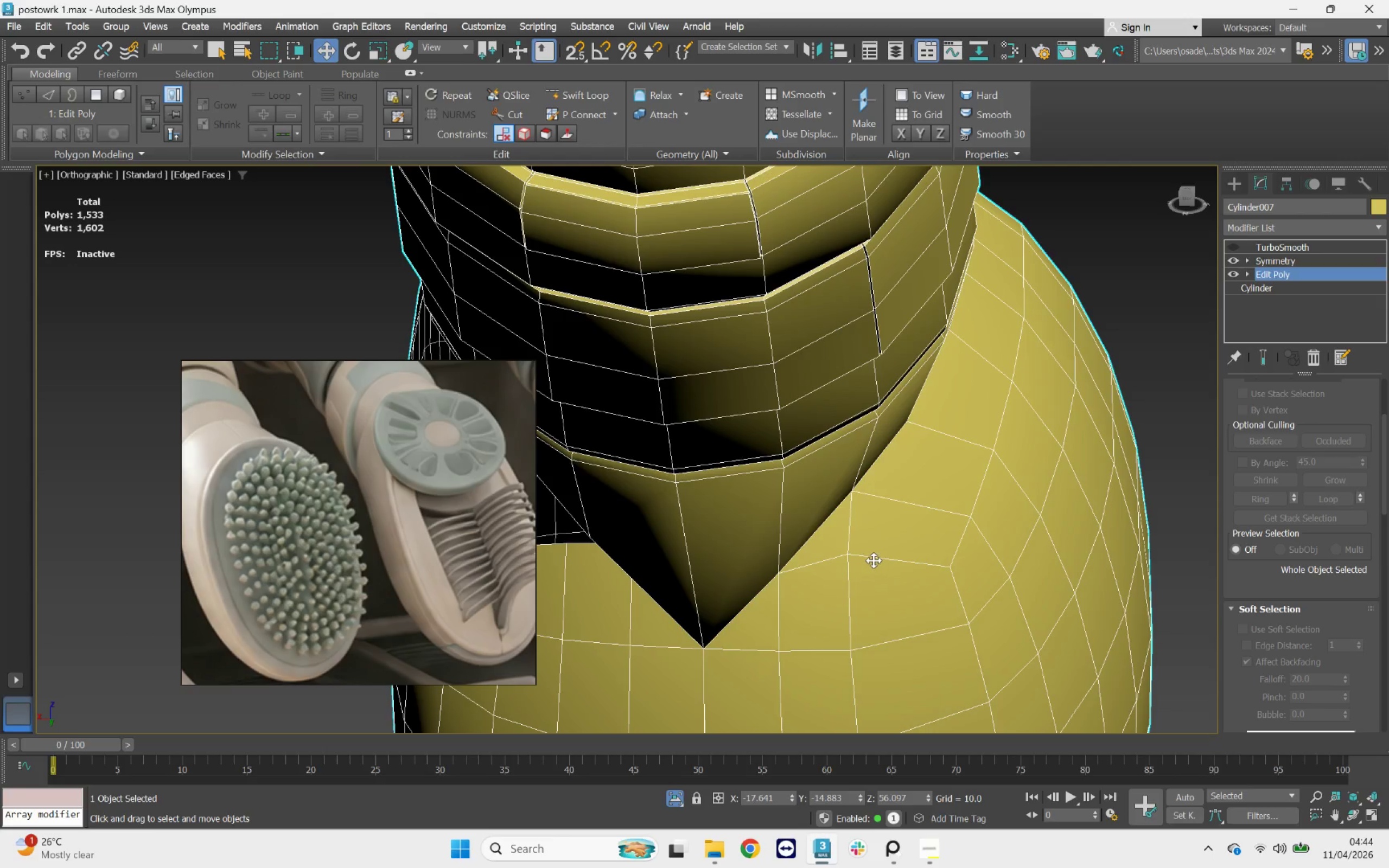 
wait(6.26)
 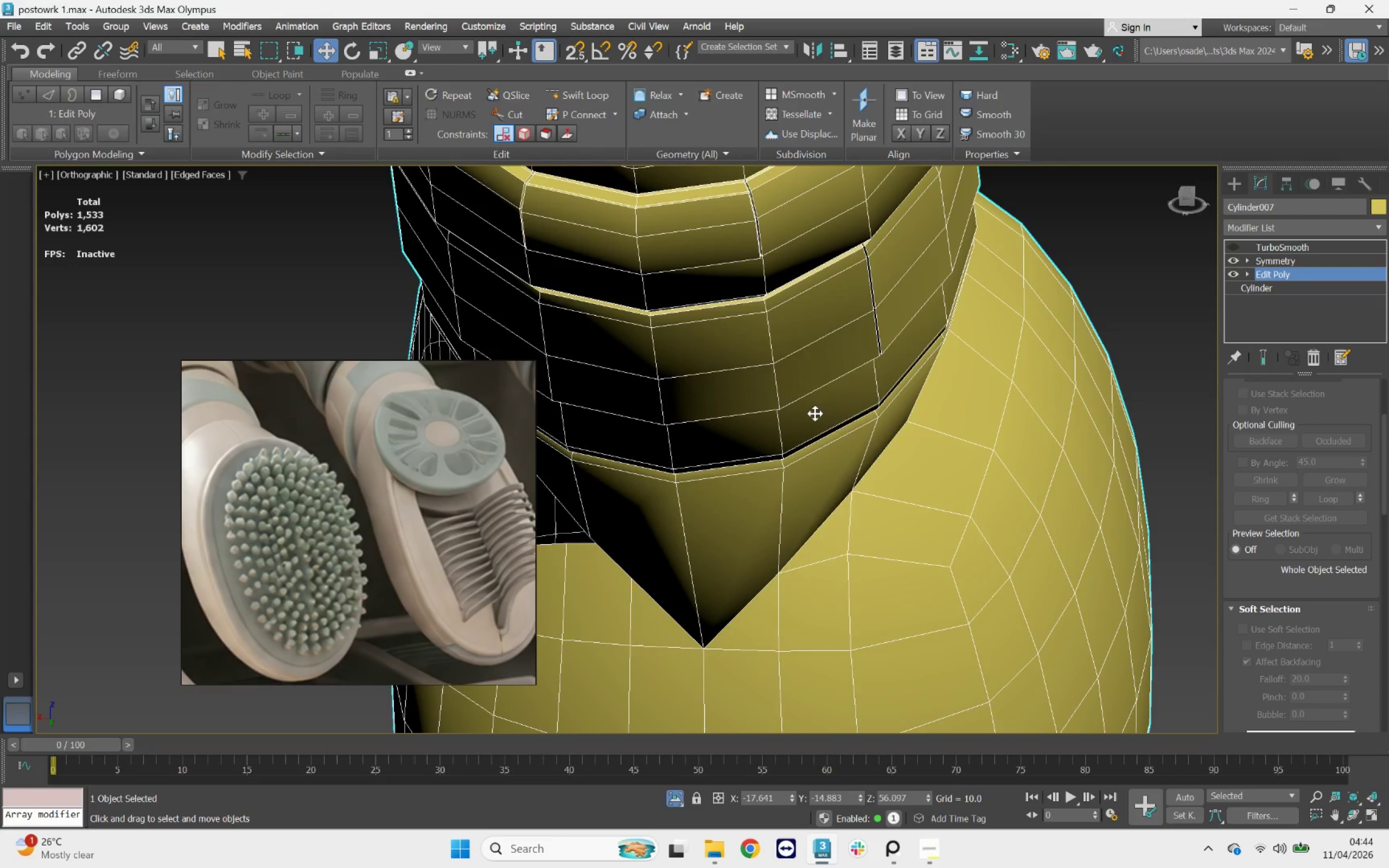 
key(2)
 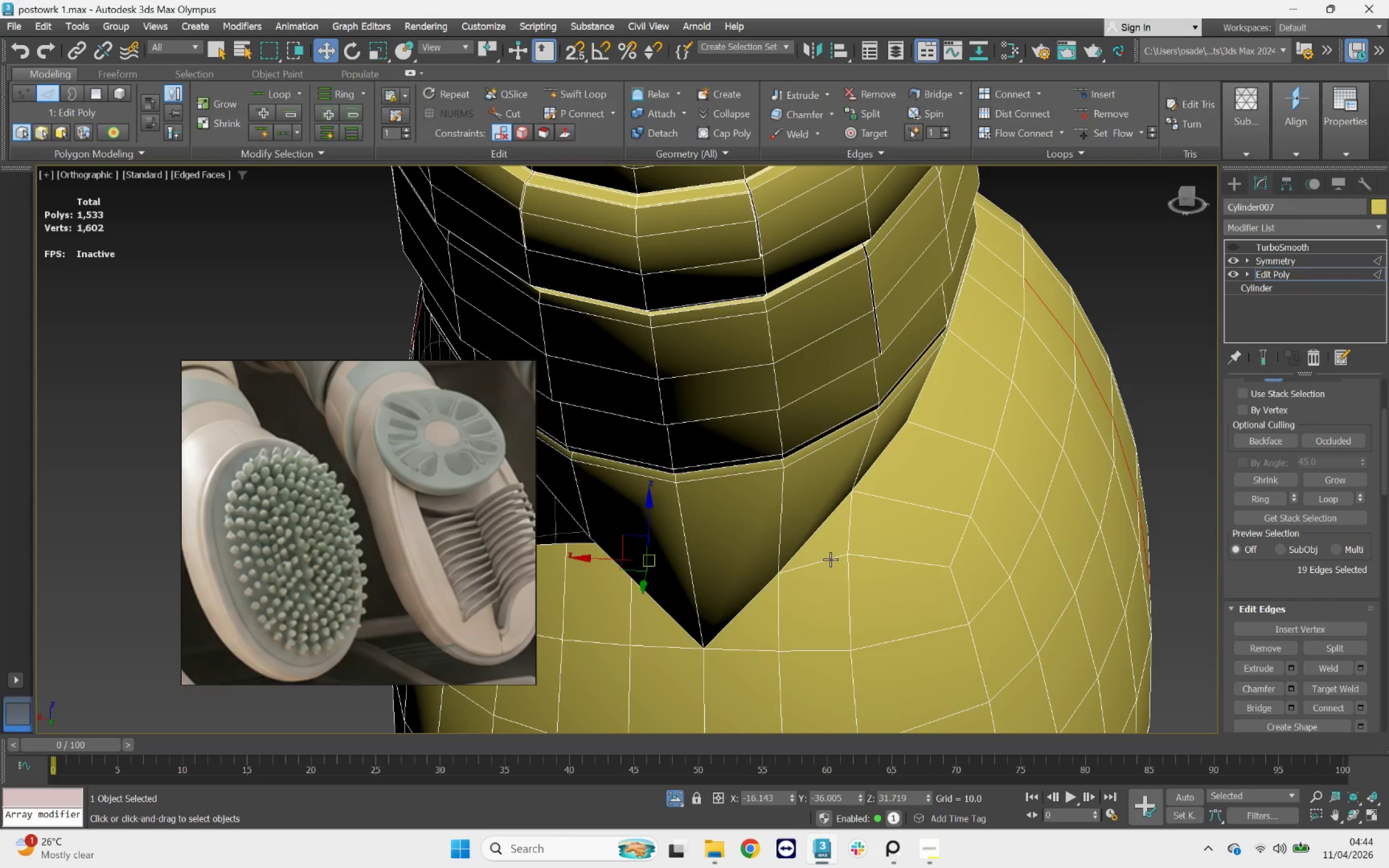 
left_click([830, 559])
 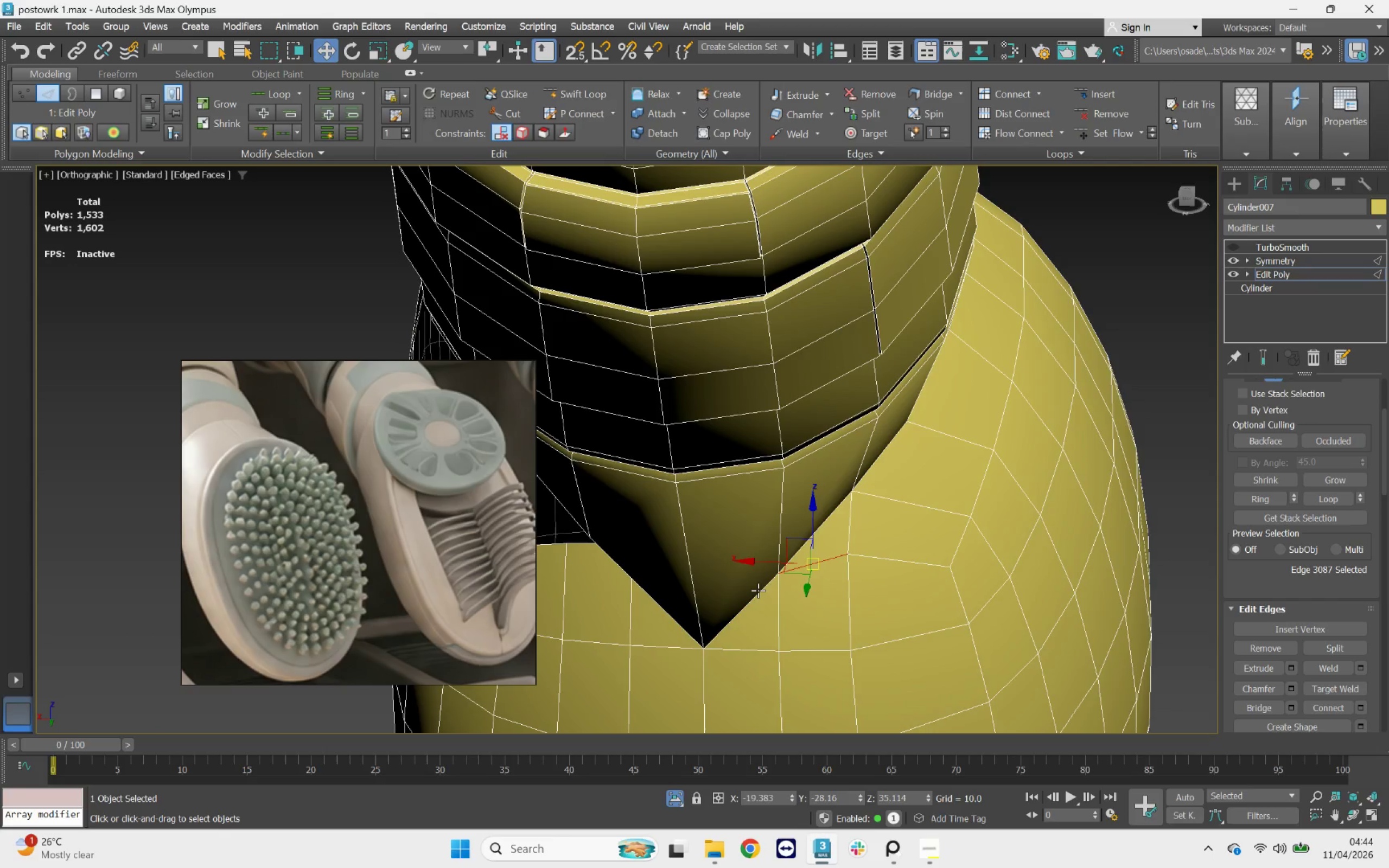 
left_click([758, 590])
 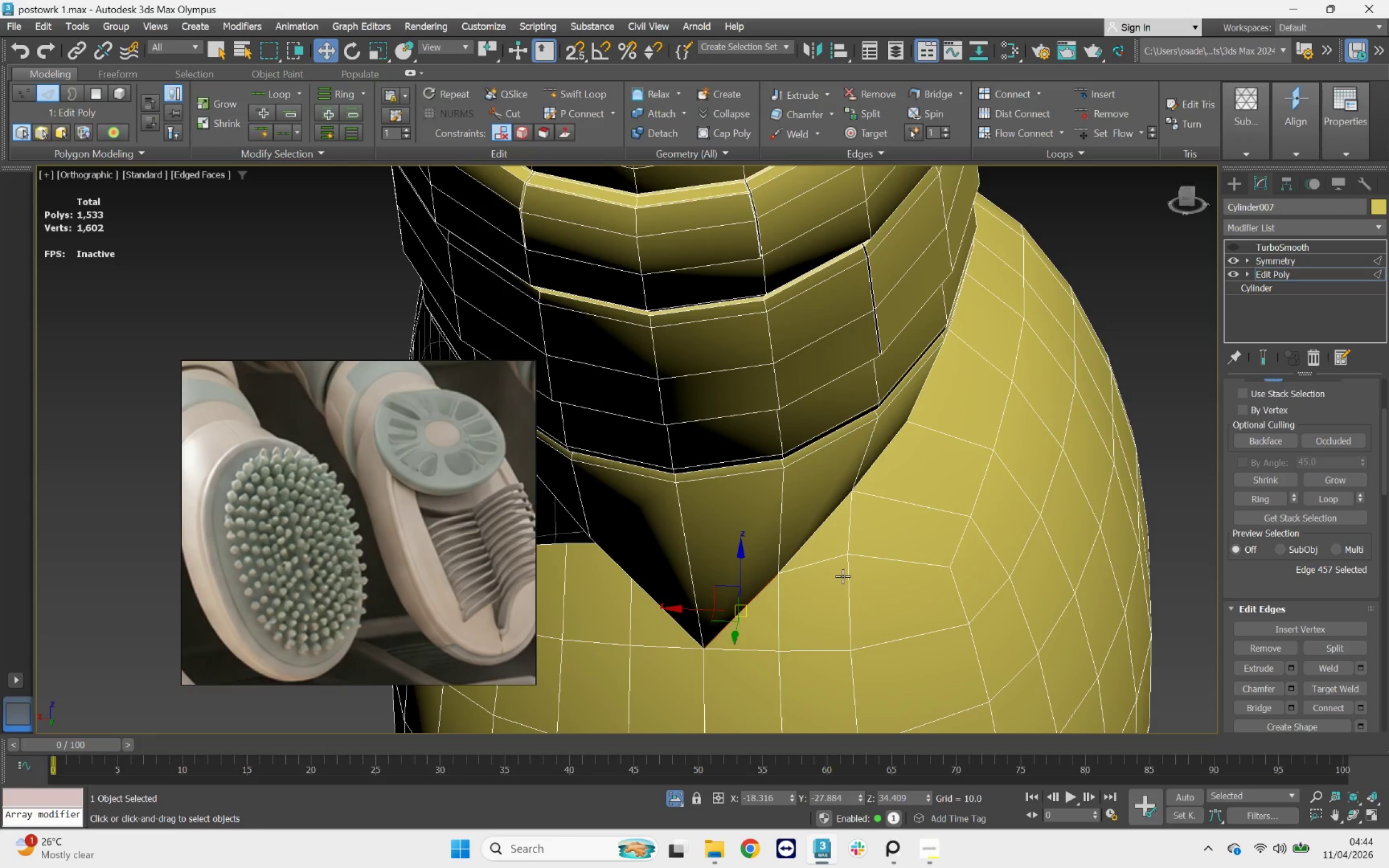 
key(Control+Backspace)
 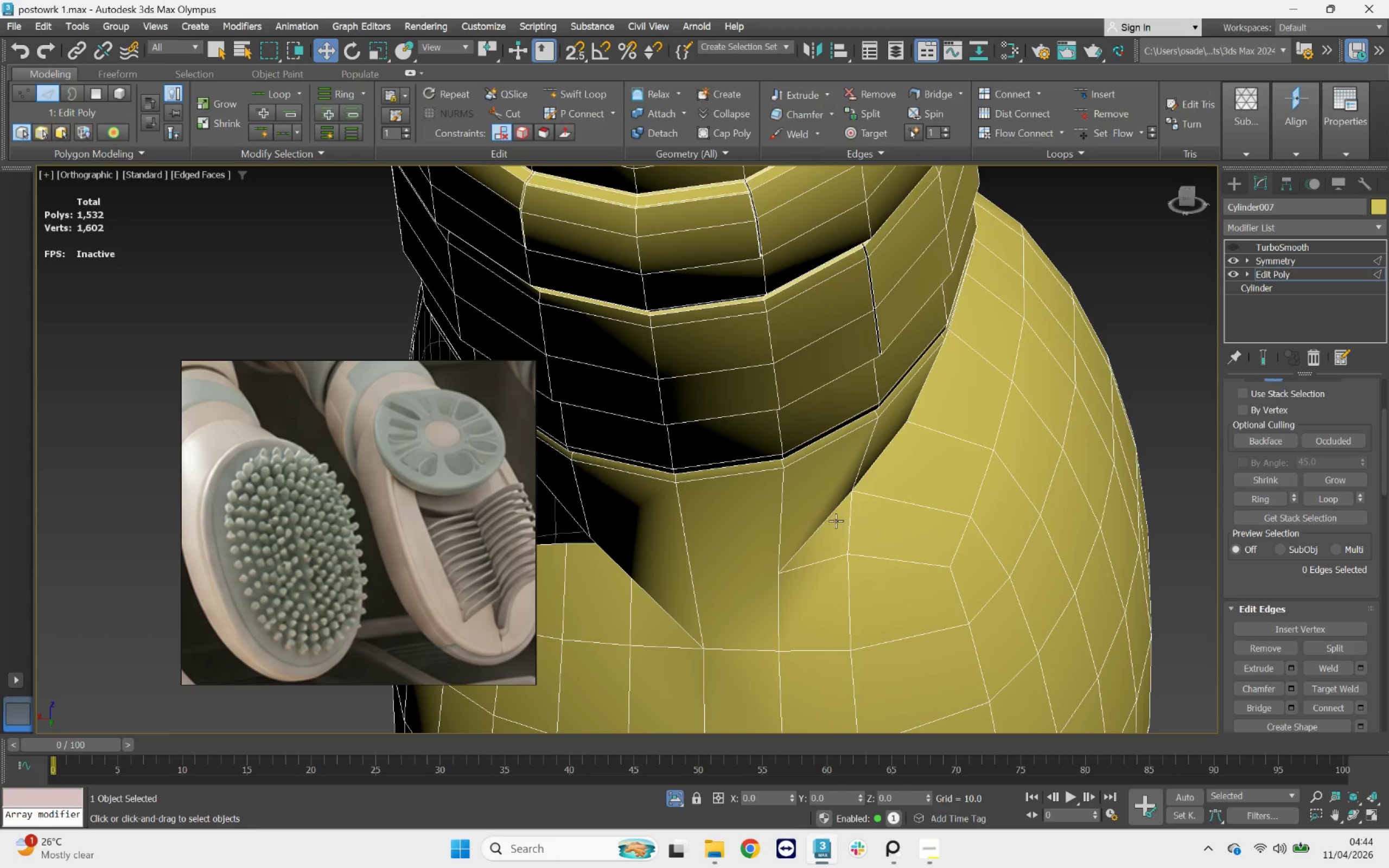 
left_click([833, 517])
 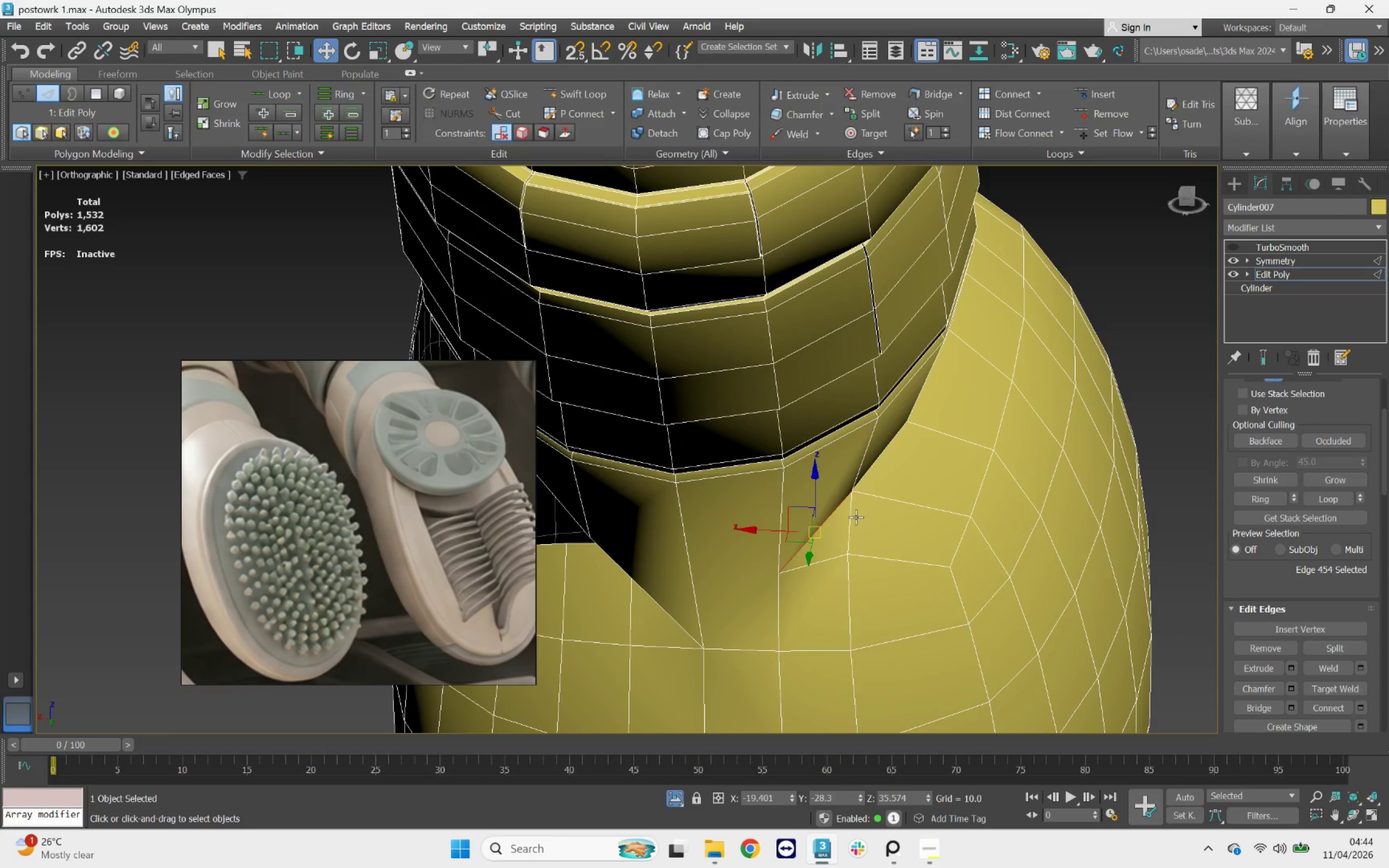 
hold_key(key=AltLeft, duration=3.19)
 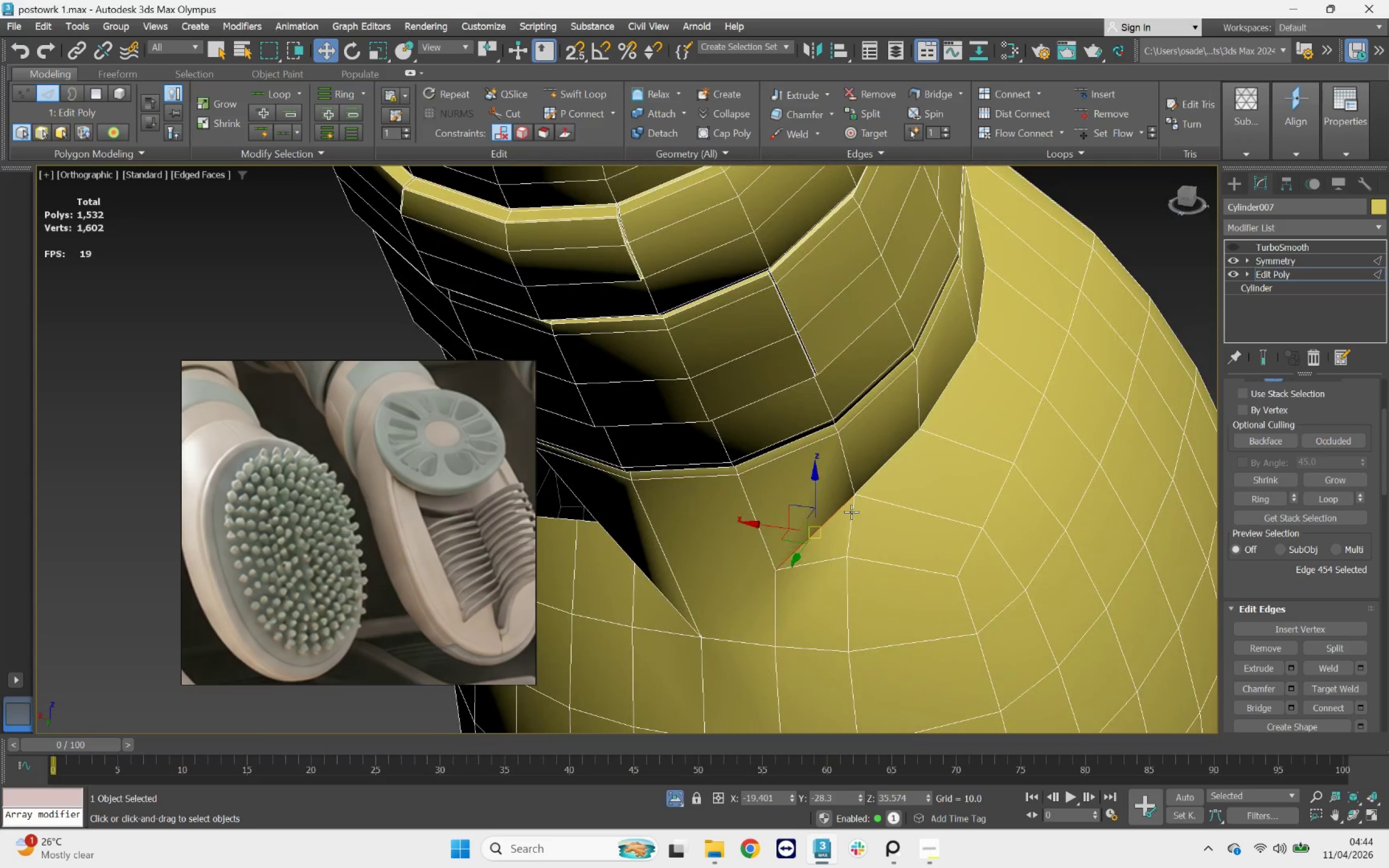 
key(Control+Backspace)
 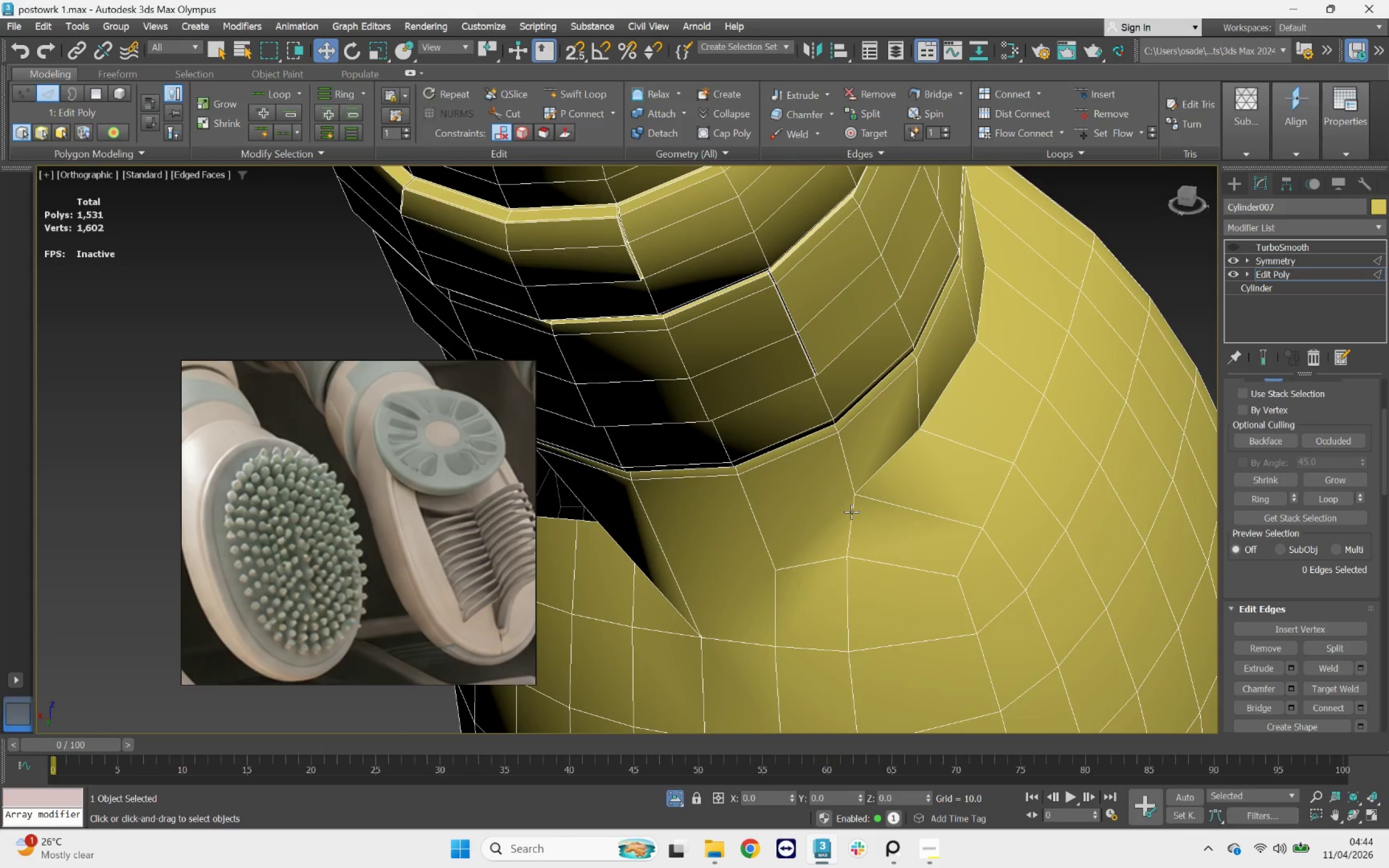 
scroll: coordinate [862, 508], scroll_direction: down, amount: 3.0
 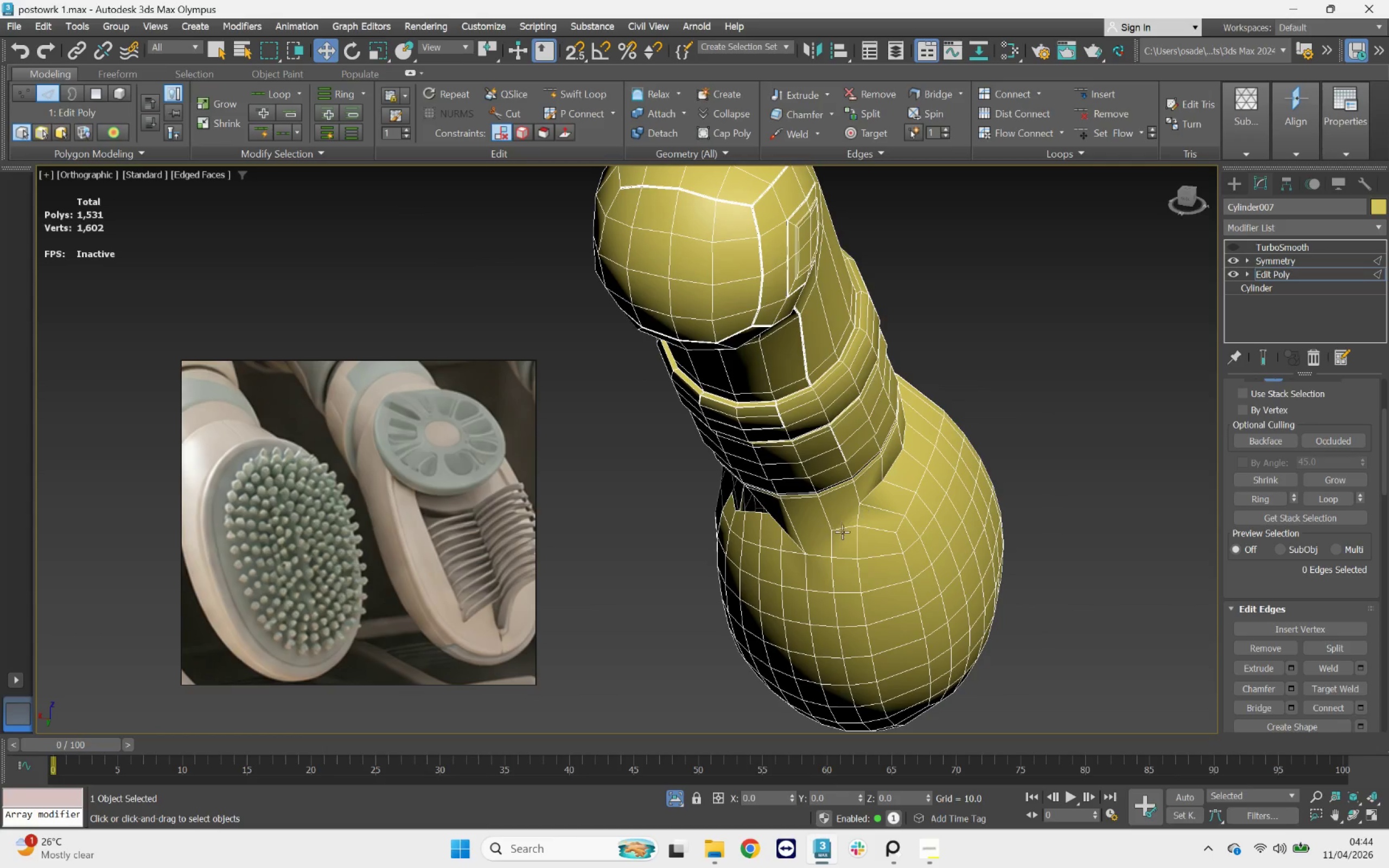 
scroll: coordinate [853, 534], scroll_direction: up, amount: 1.0
 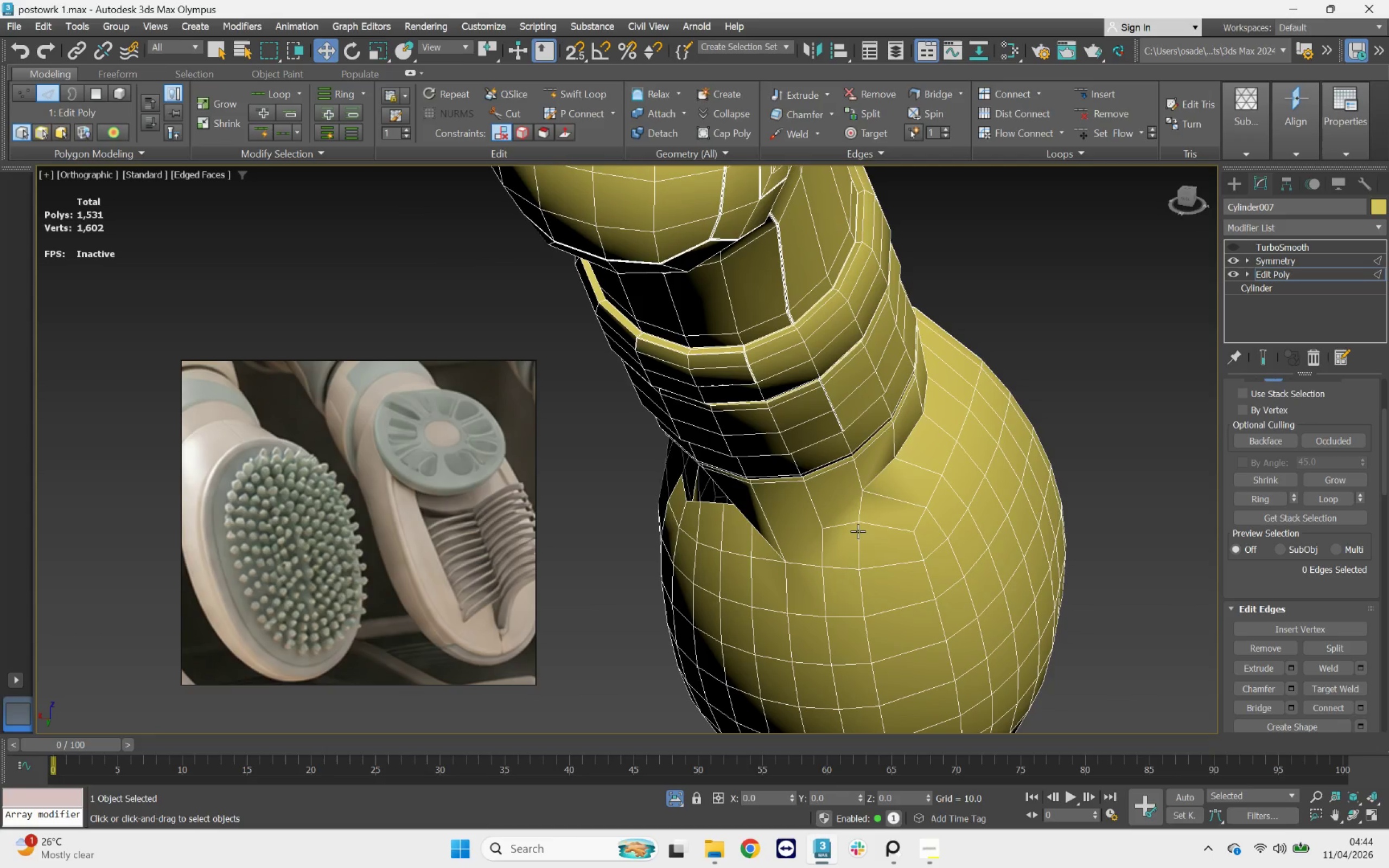 
hold_key(key=AltLeft, duration=2.34)
 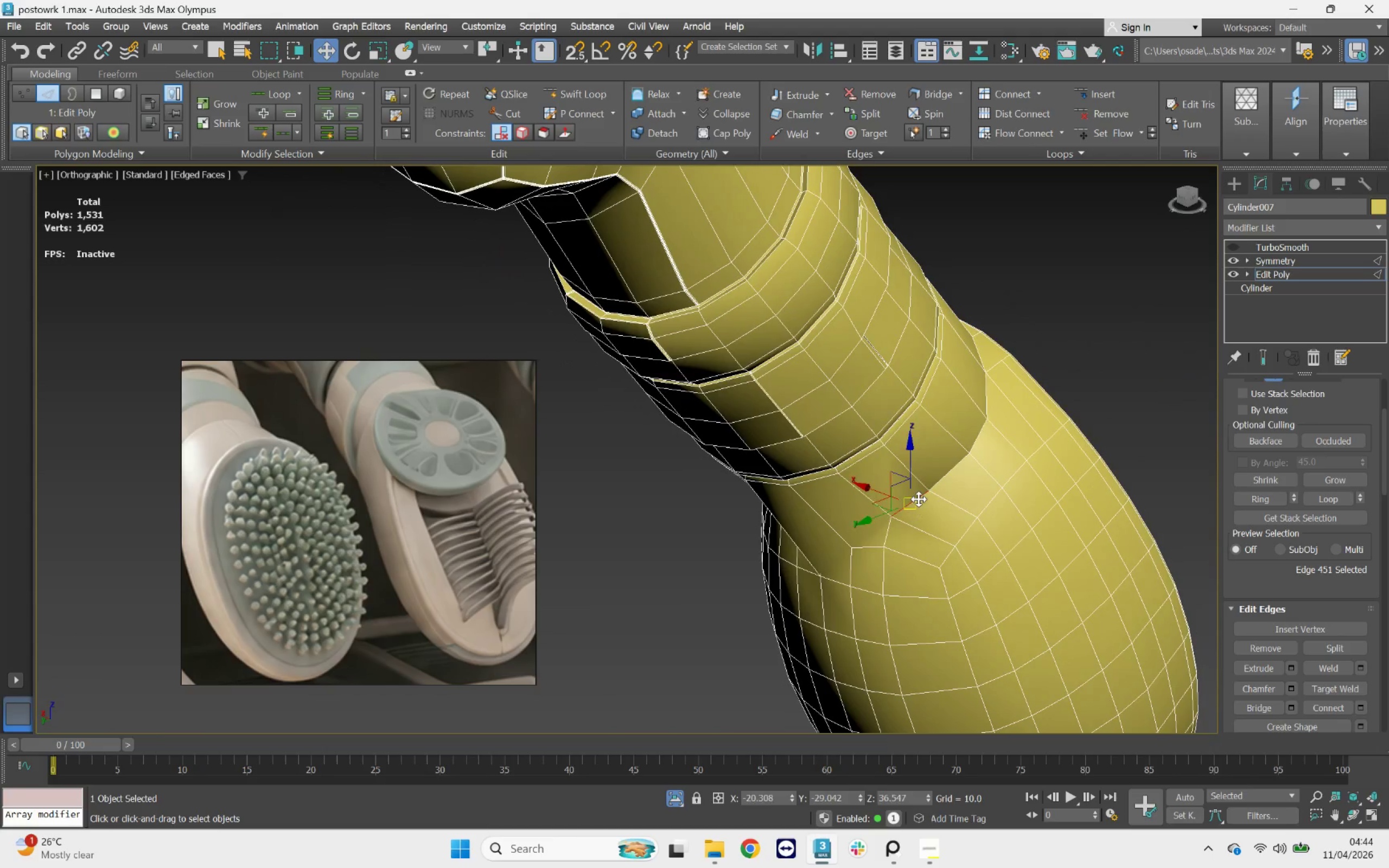 
double_click([919, 499])
 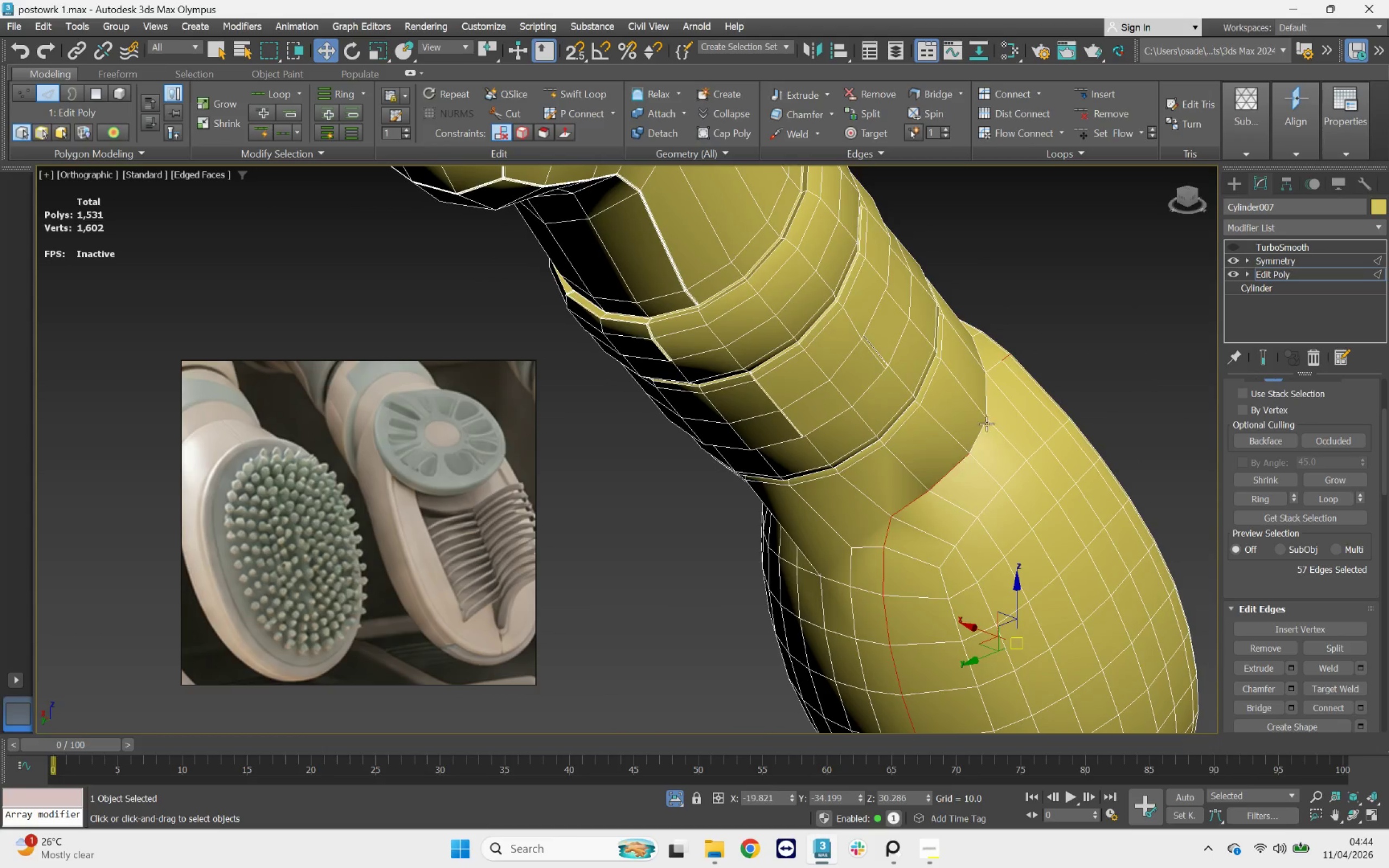 
left_click([981, 442])
 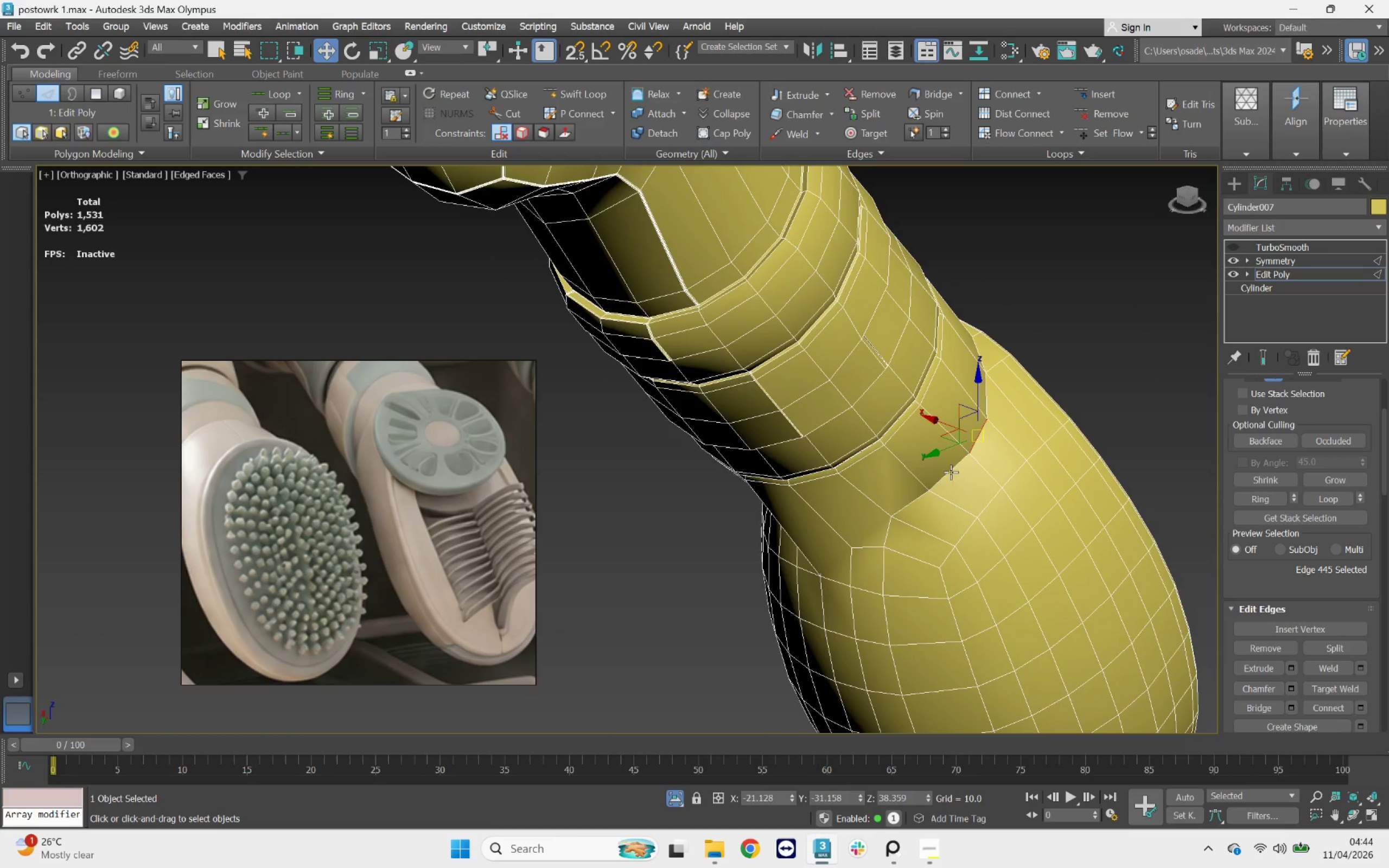 
hold_key(key=ControlLeft, duration=1.11)
left_click([951, 469])
 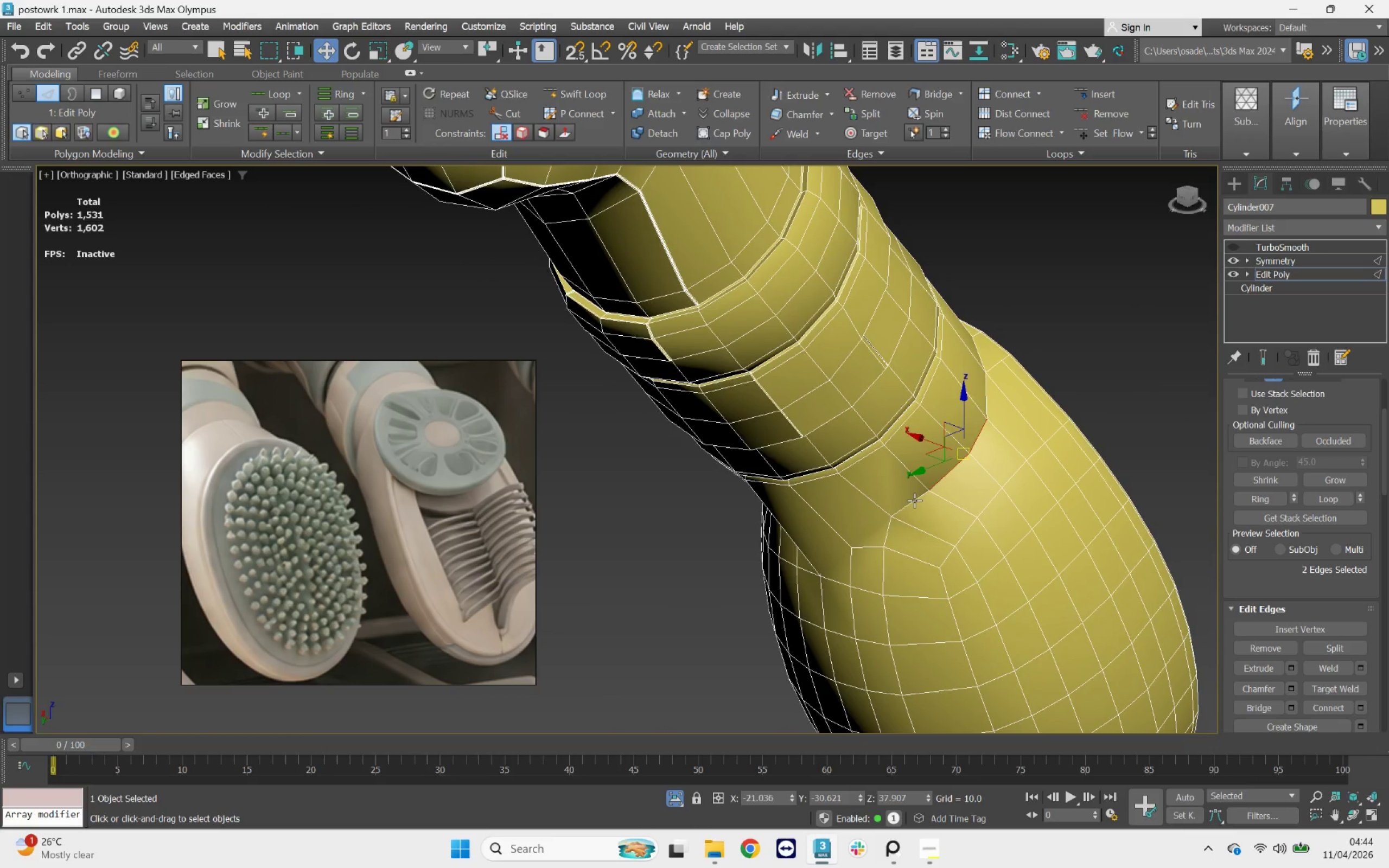 
hold_key(key=ControlLeft, duration=2.27)
left_click([914, 500])
 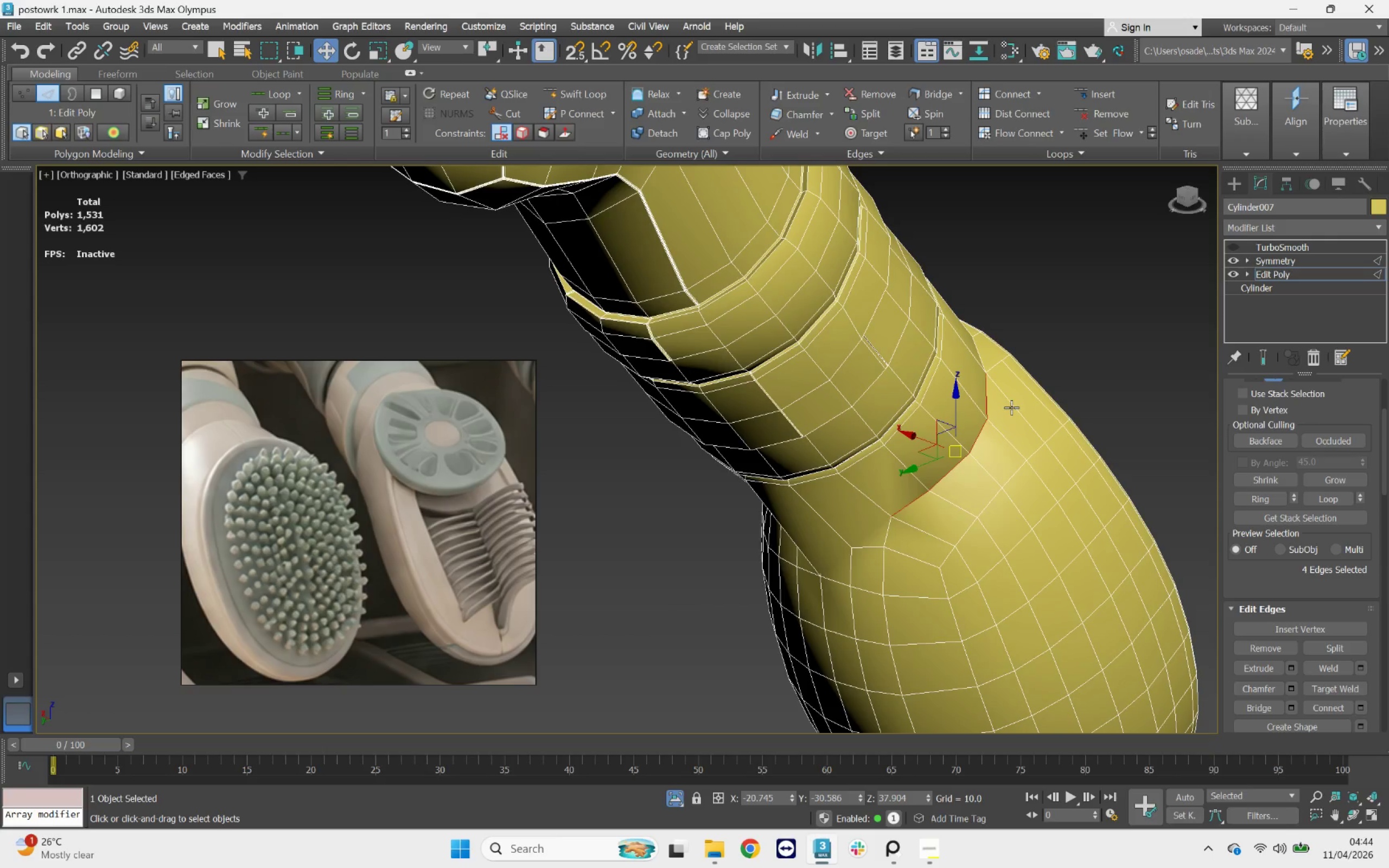 
hold_key(key=AltLeft, duration=0.79)
 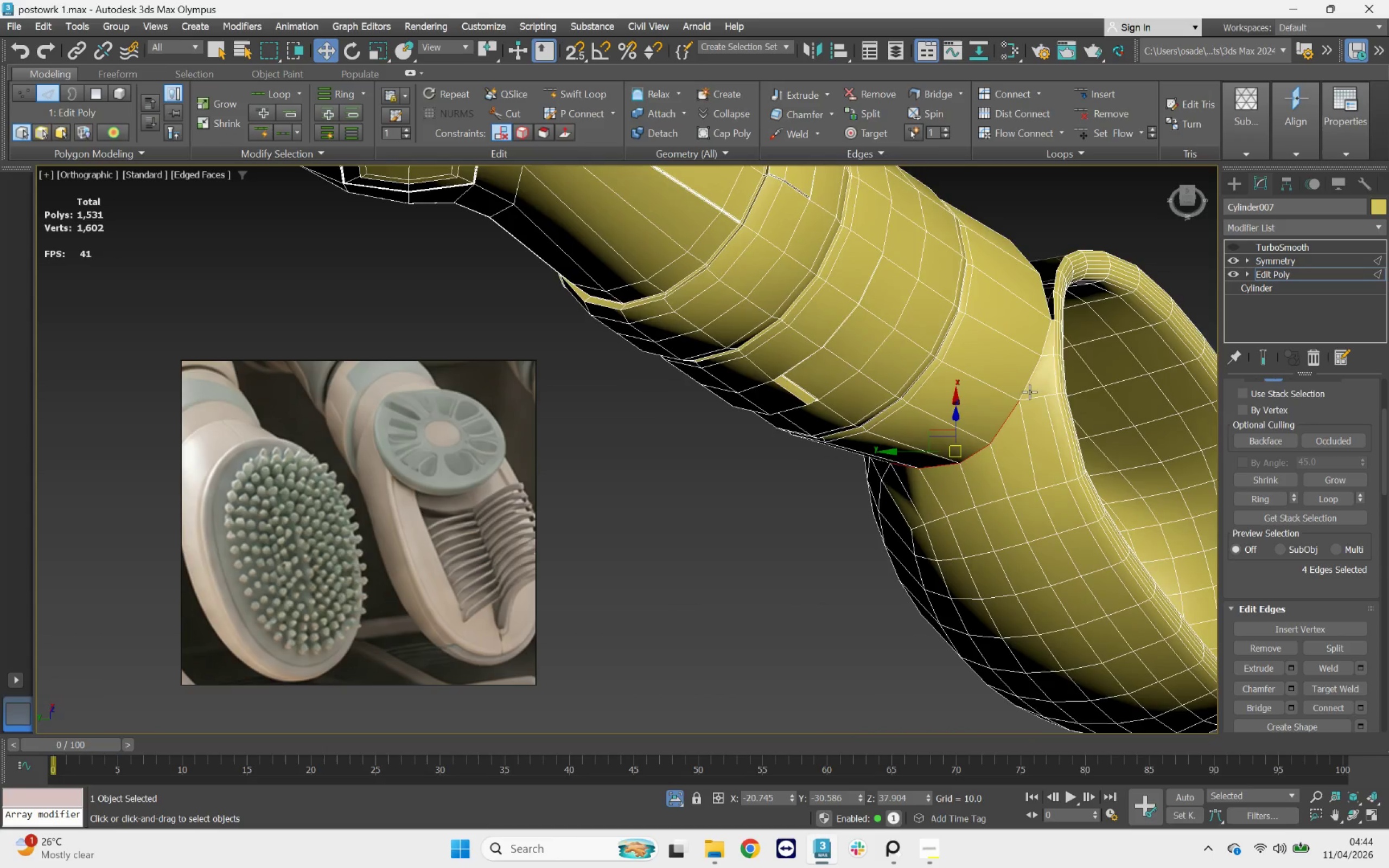 
scroll: coordinate [1036, 386], scroll_direction: up, amount: 2.0
 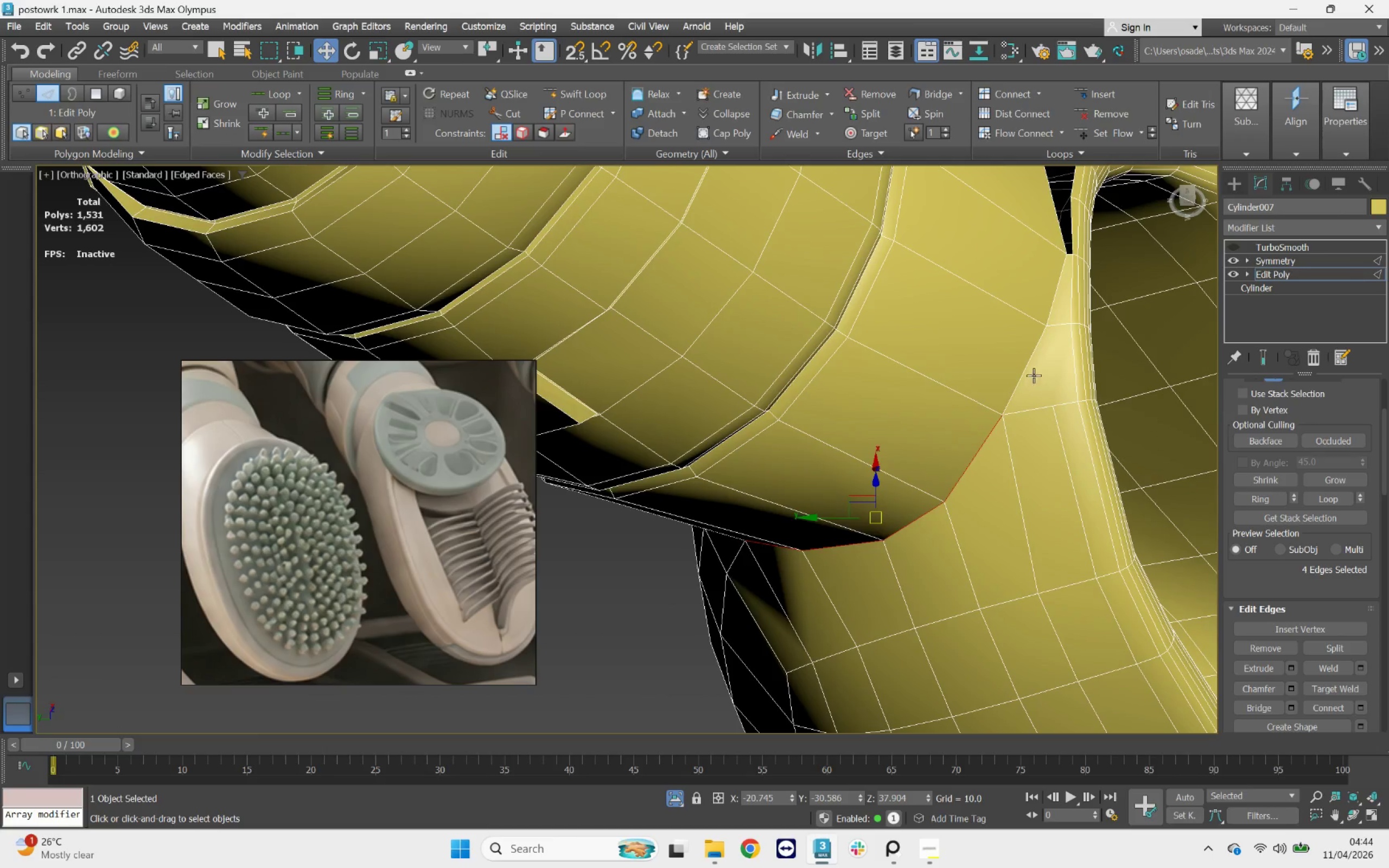 
hold_key(key=ControlLeft, duration=3.0)
left_click([1029, 360])
 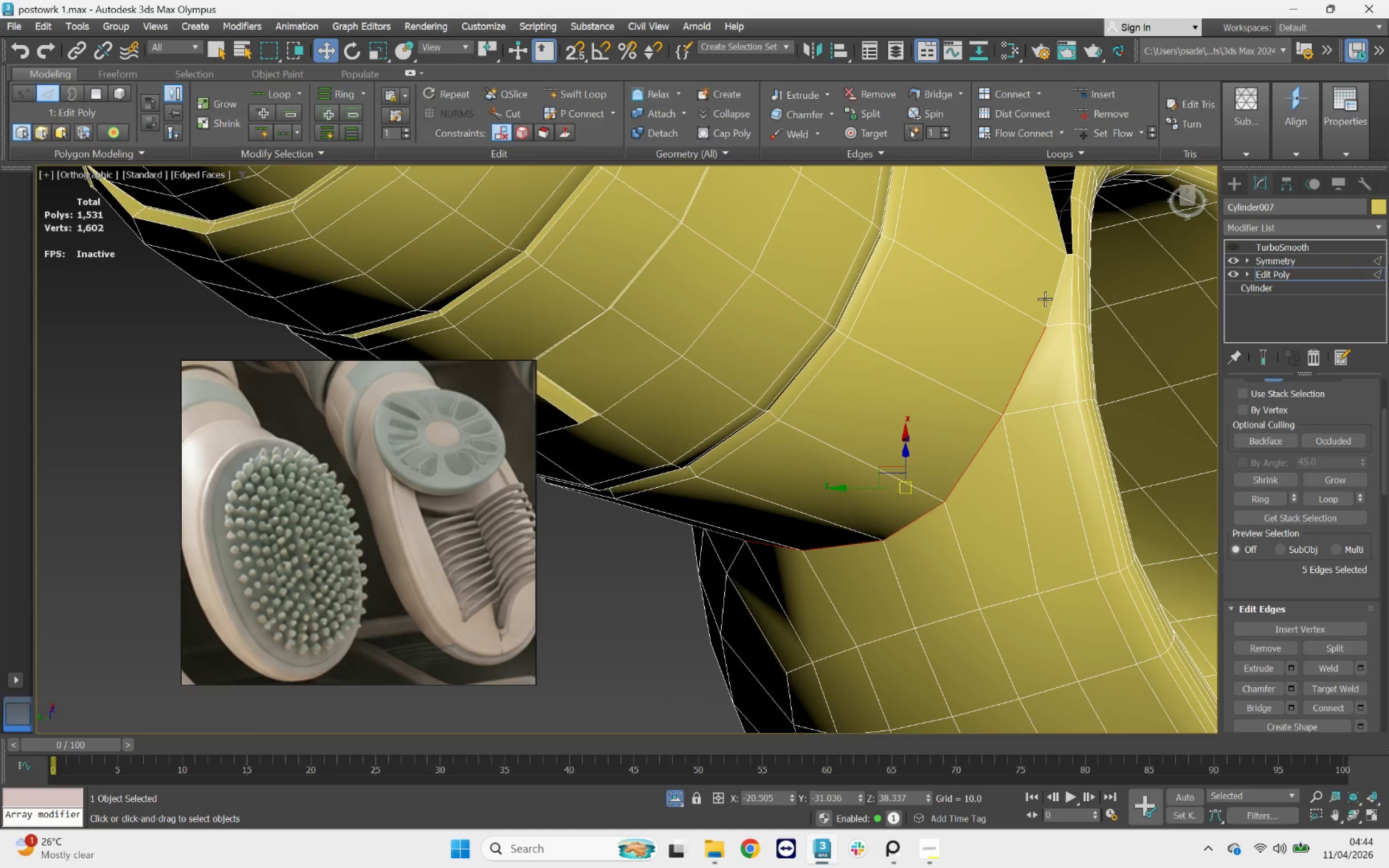 
left_click([1046, 297])
 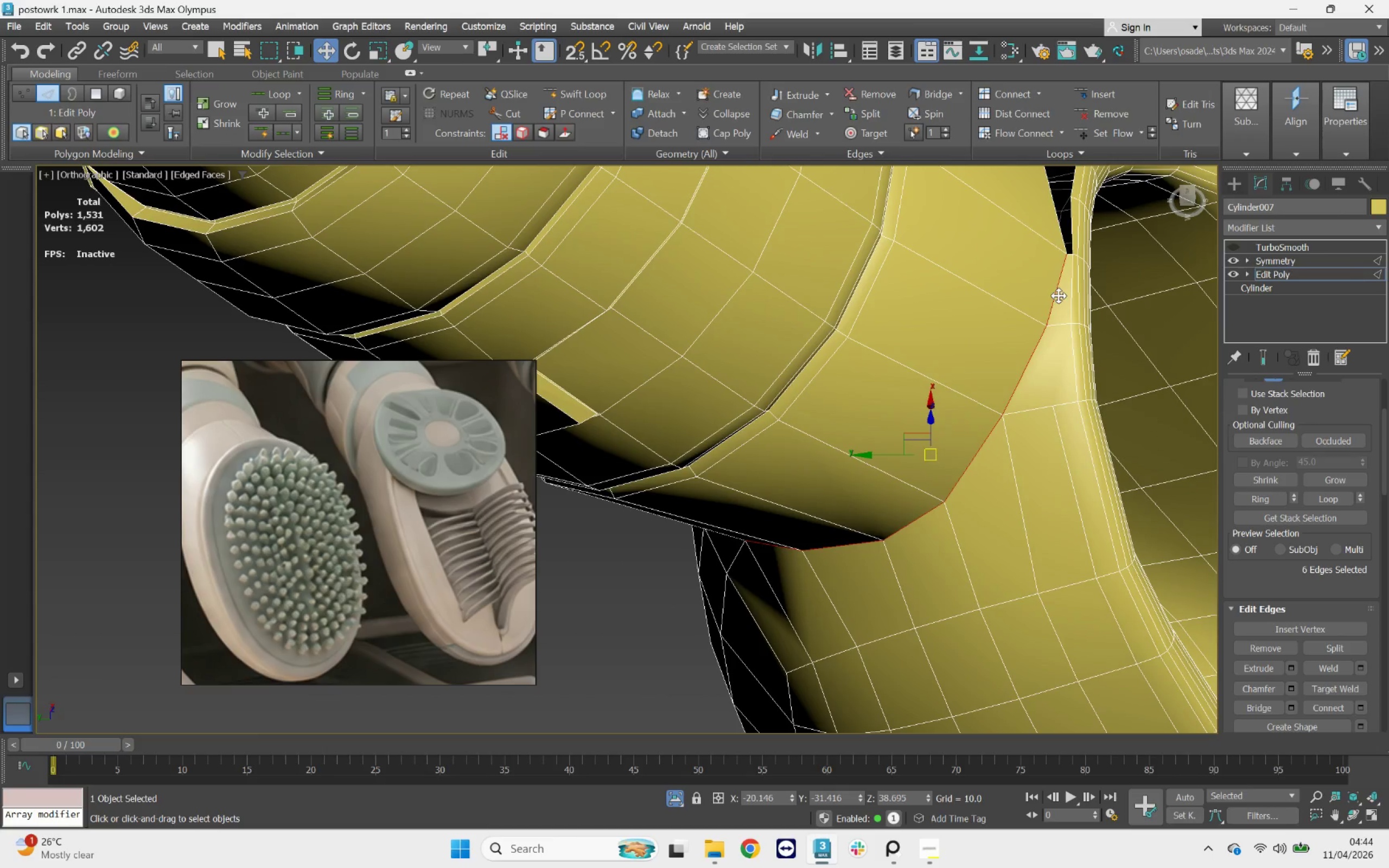 
key(Control+Backspace)
 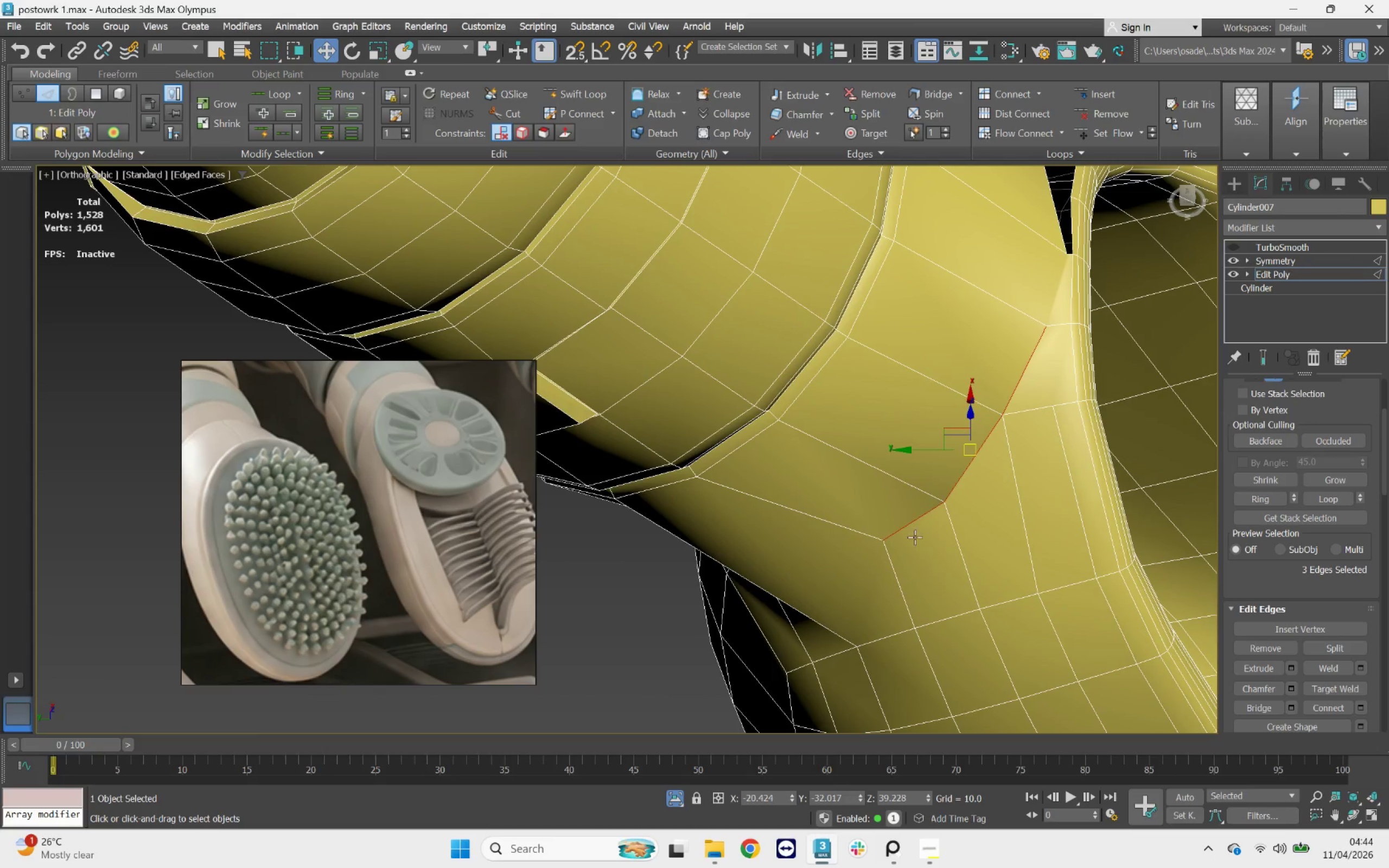 
key(Control+Backspace)
 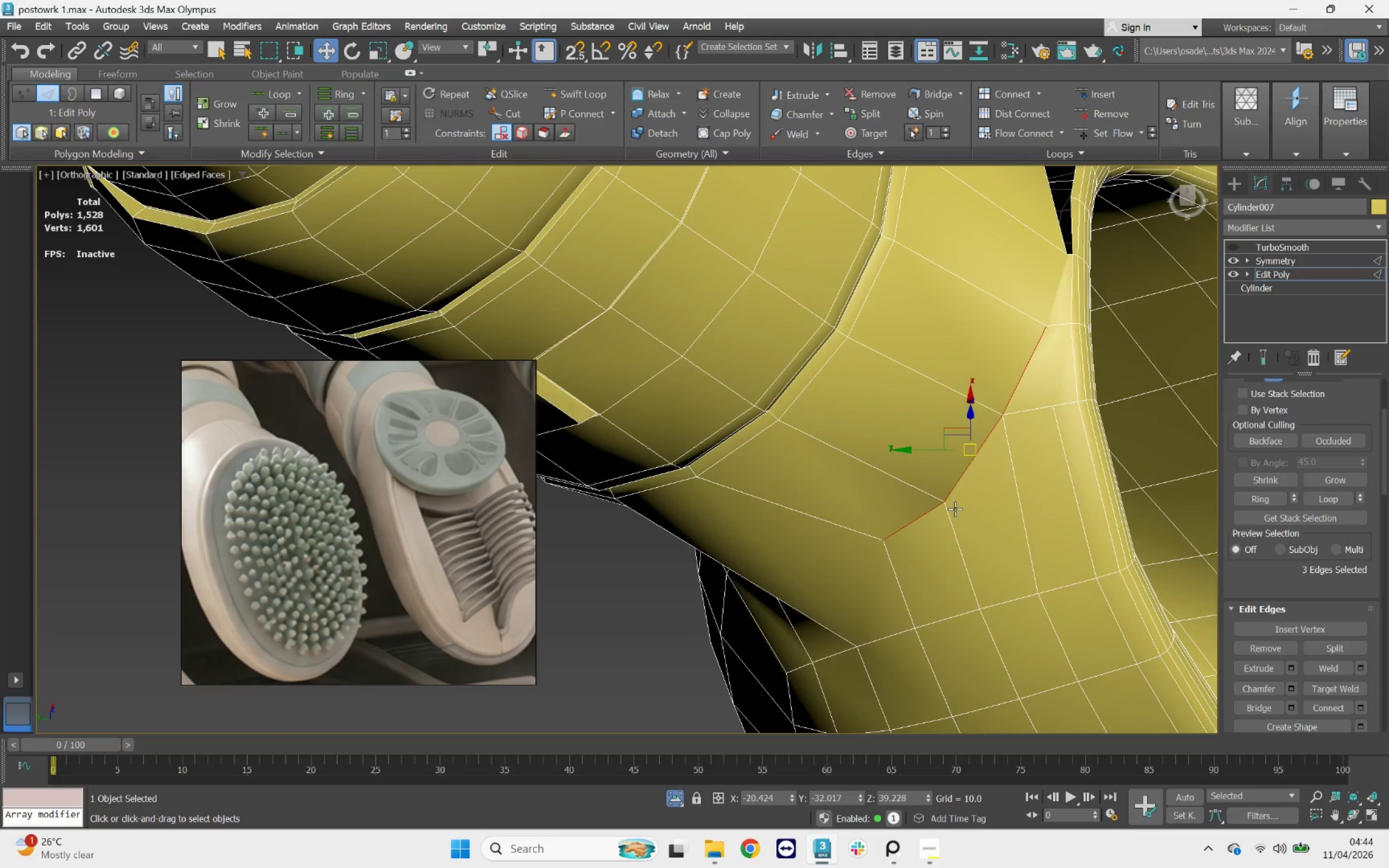 
key(Backspace)
 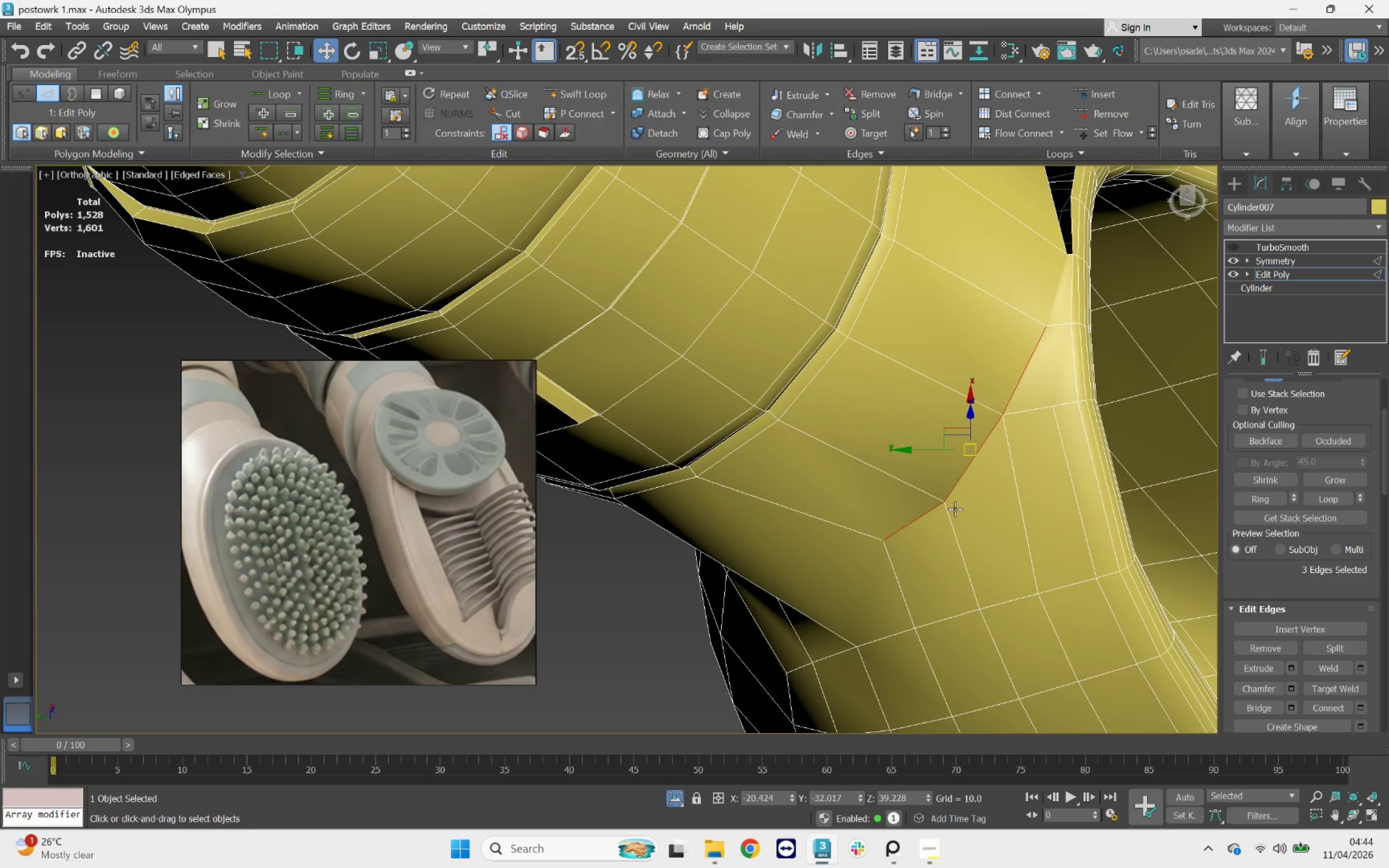 
key(Backspace)
 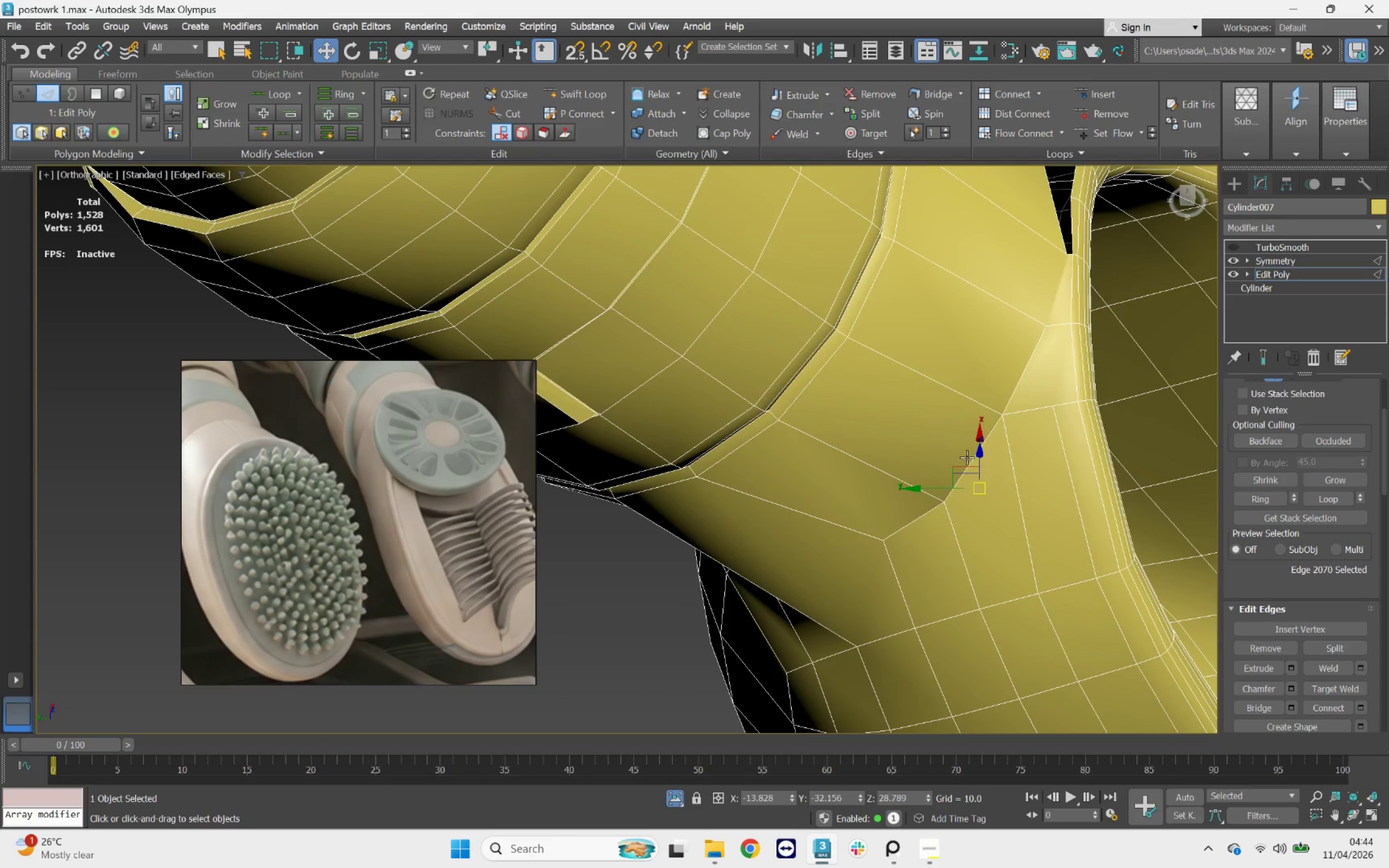 
key(Control+Backspace)
 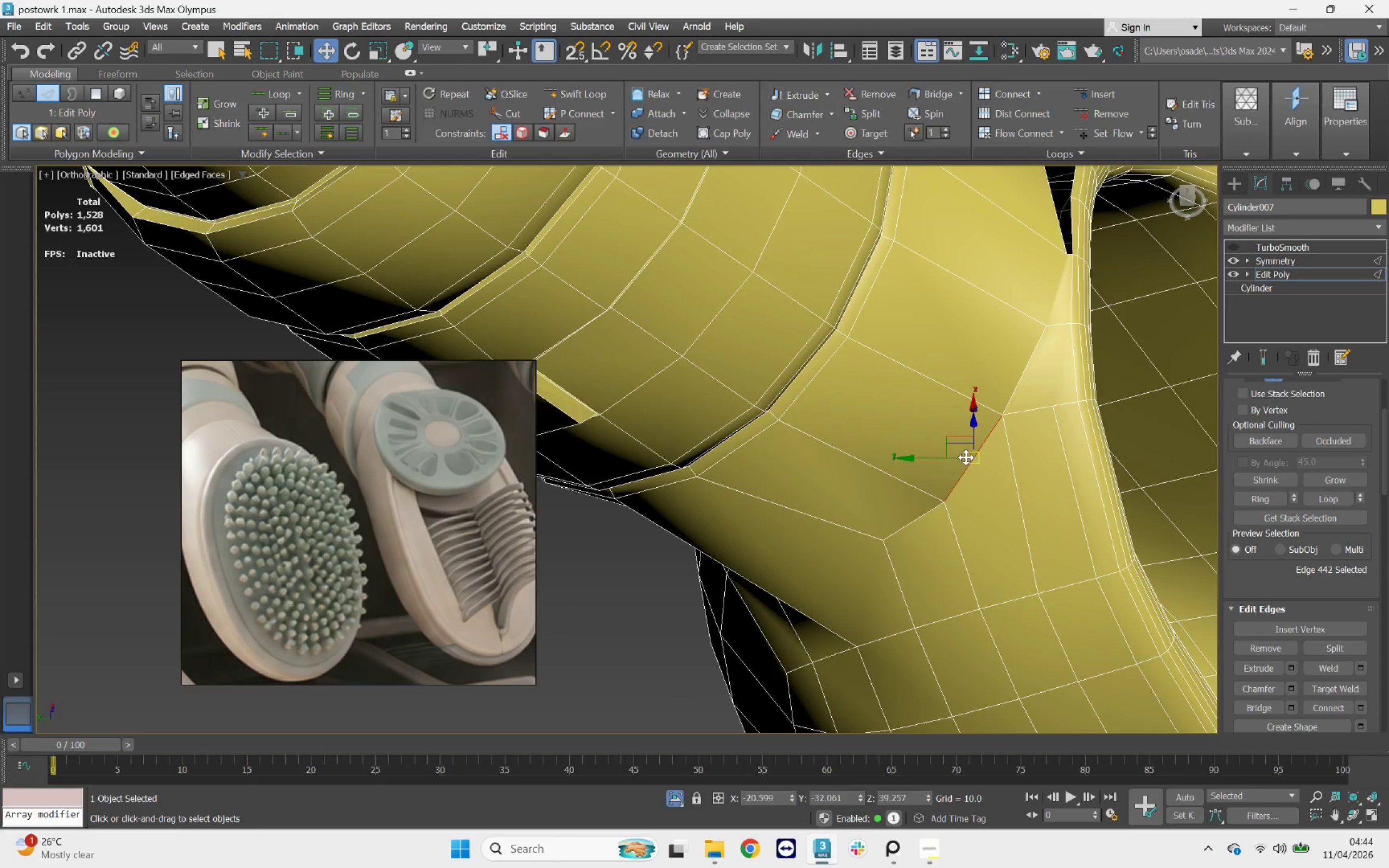 
key(Control+Z)
 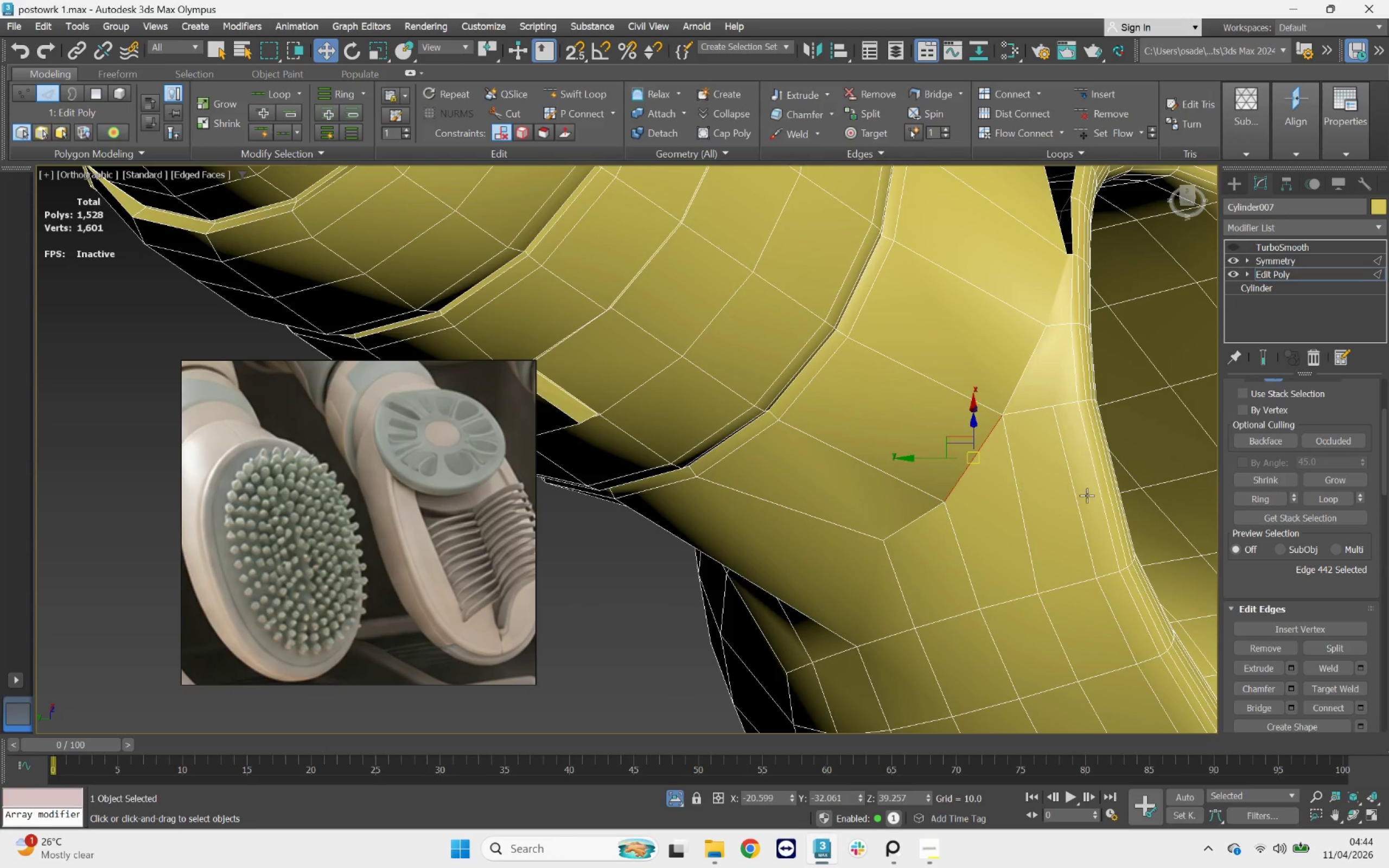 
key(Control+Z)
 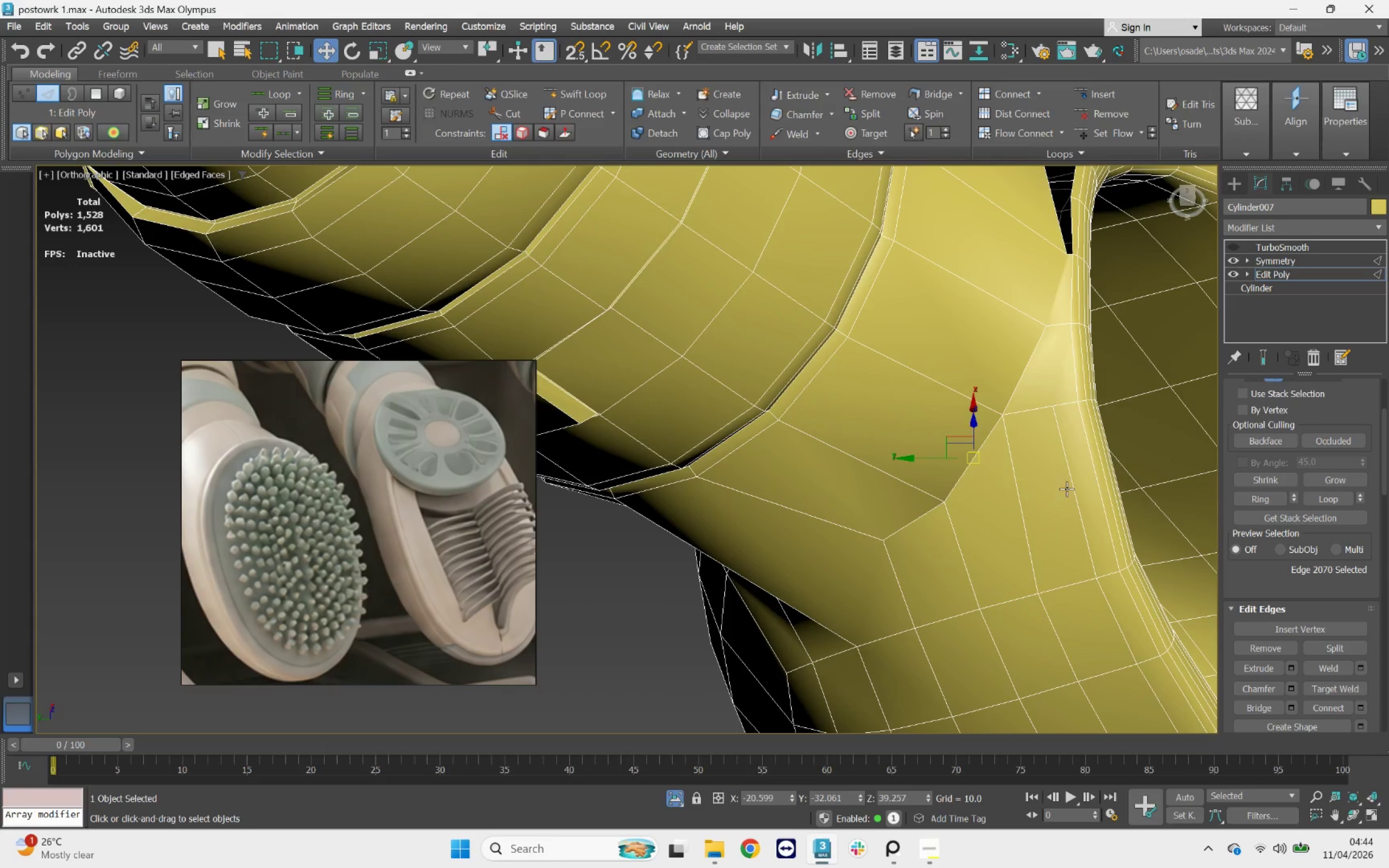 
key(Control+Z)
 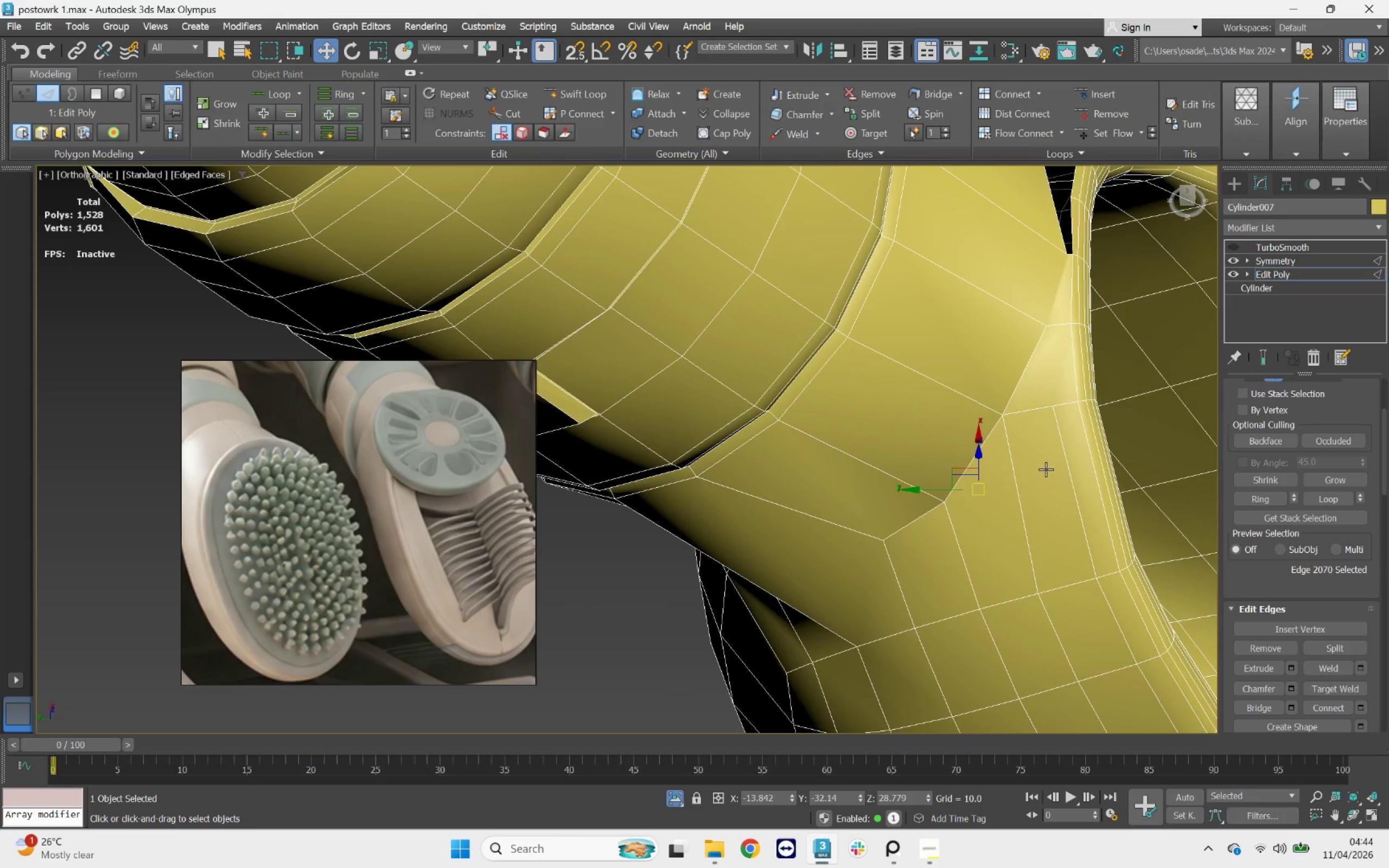 
key(Control+Z)
 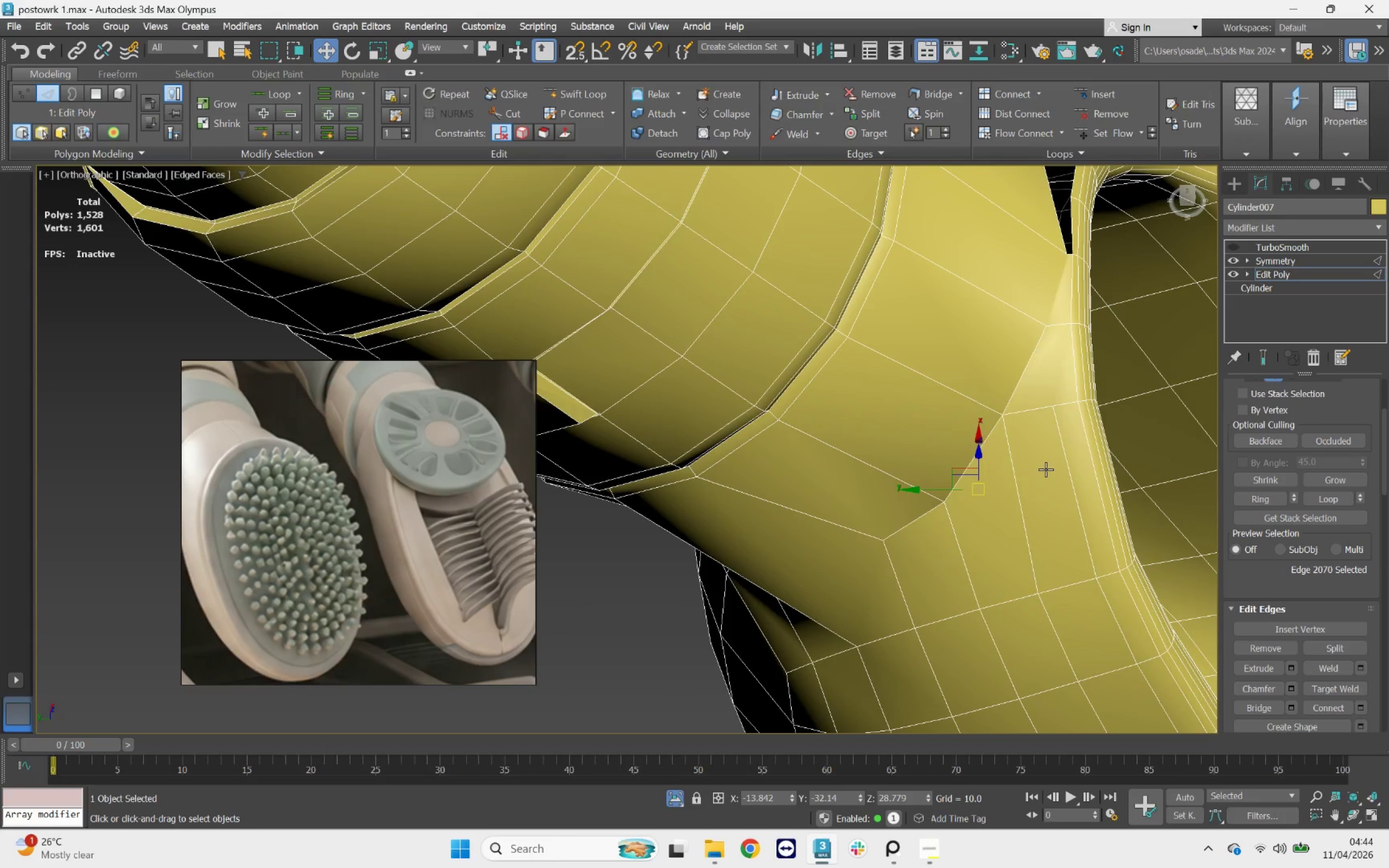 
key(Control+Z)
 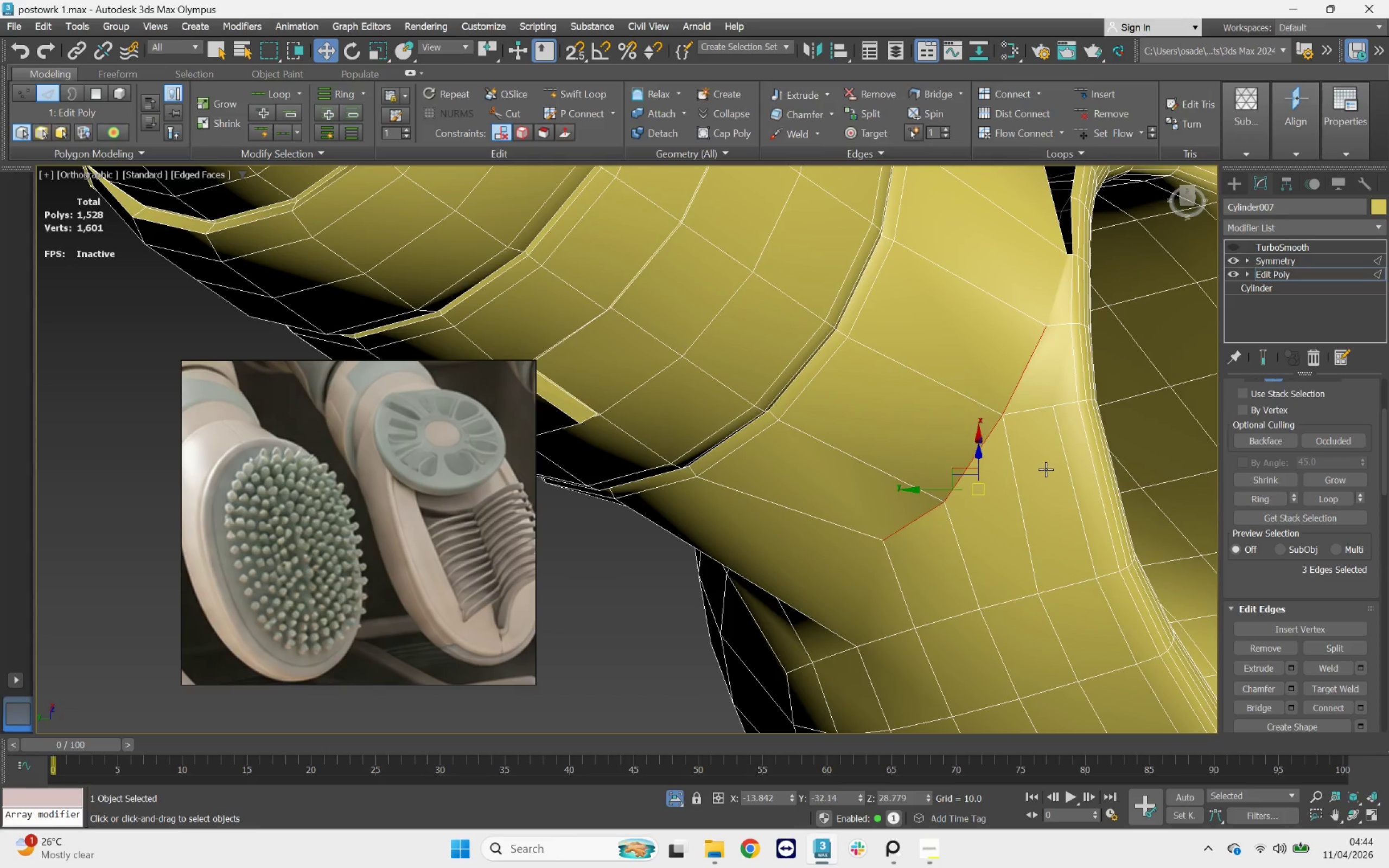 
key(Control+Z)
 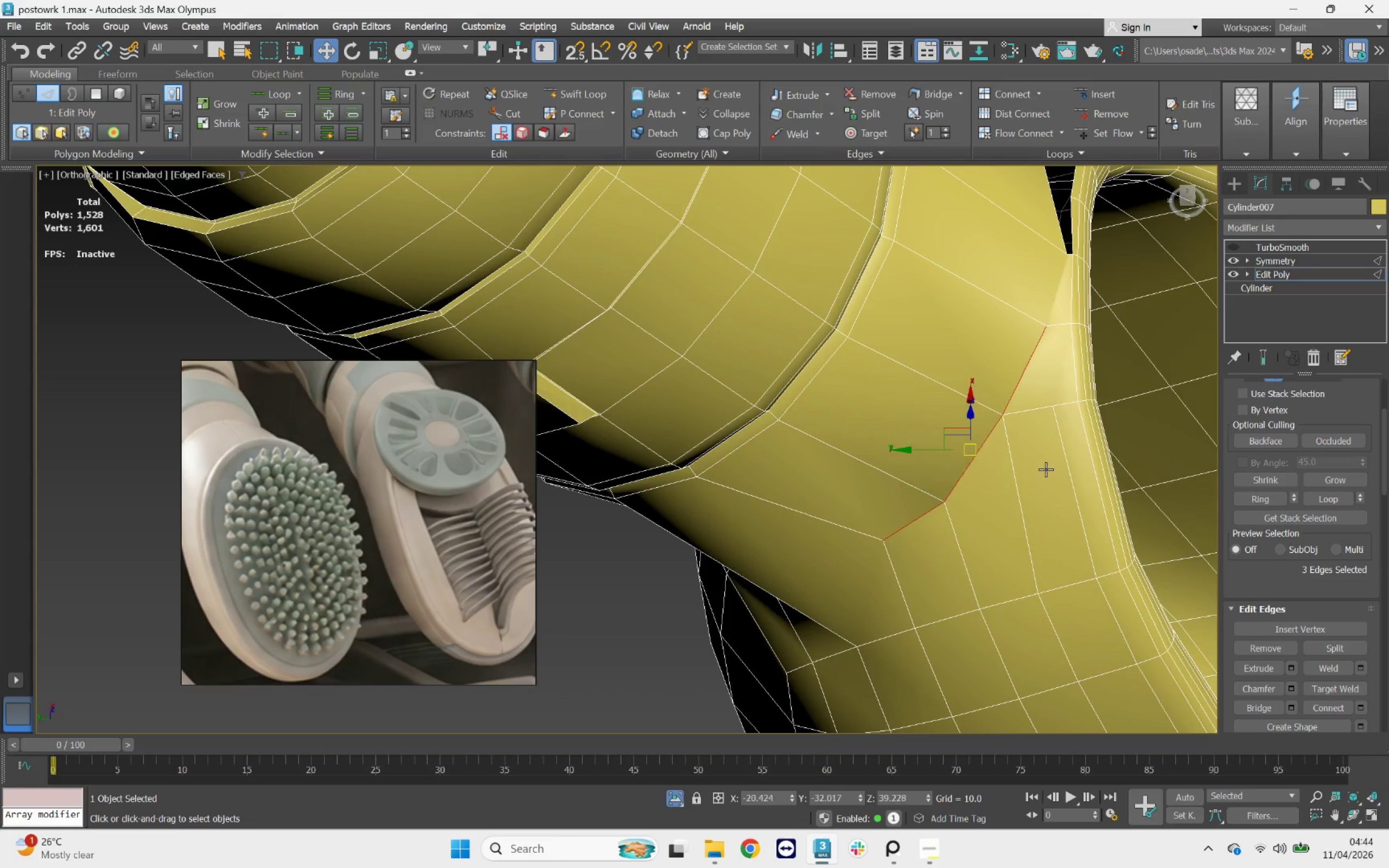 
key(Control+Z)
 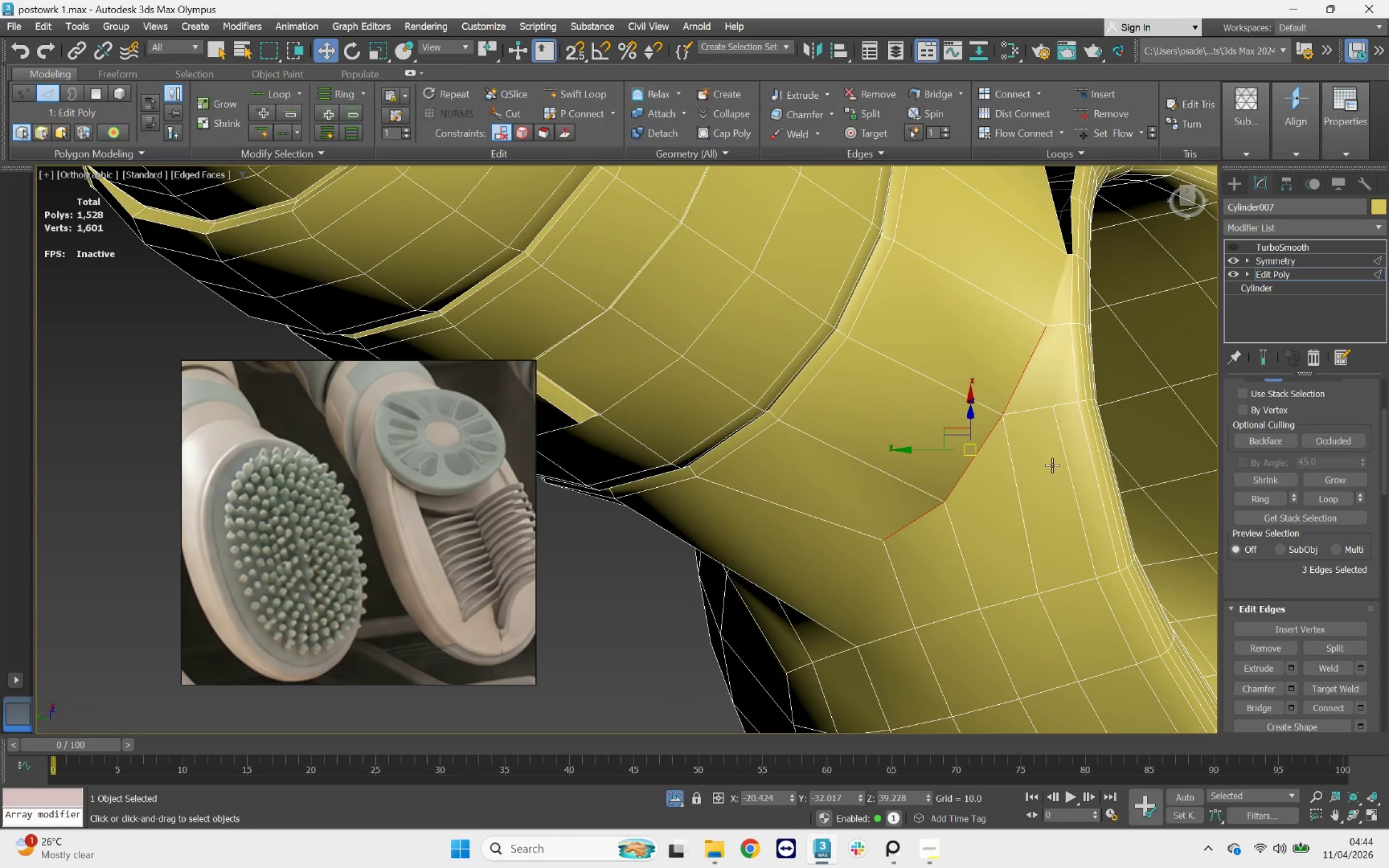 
key(Control+Z)
 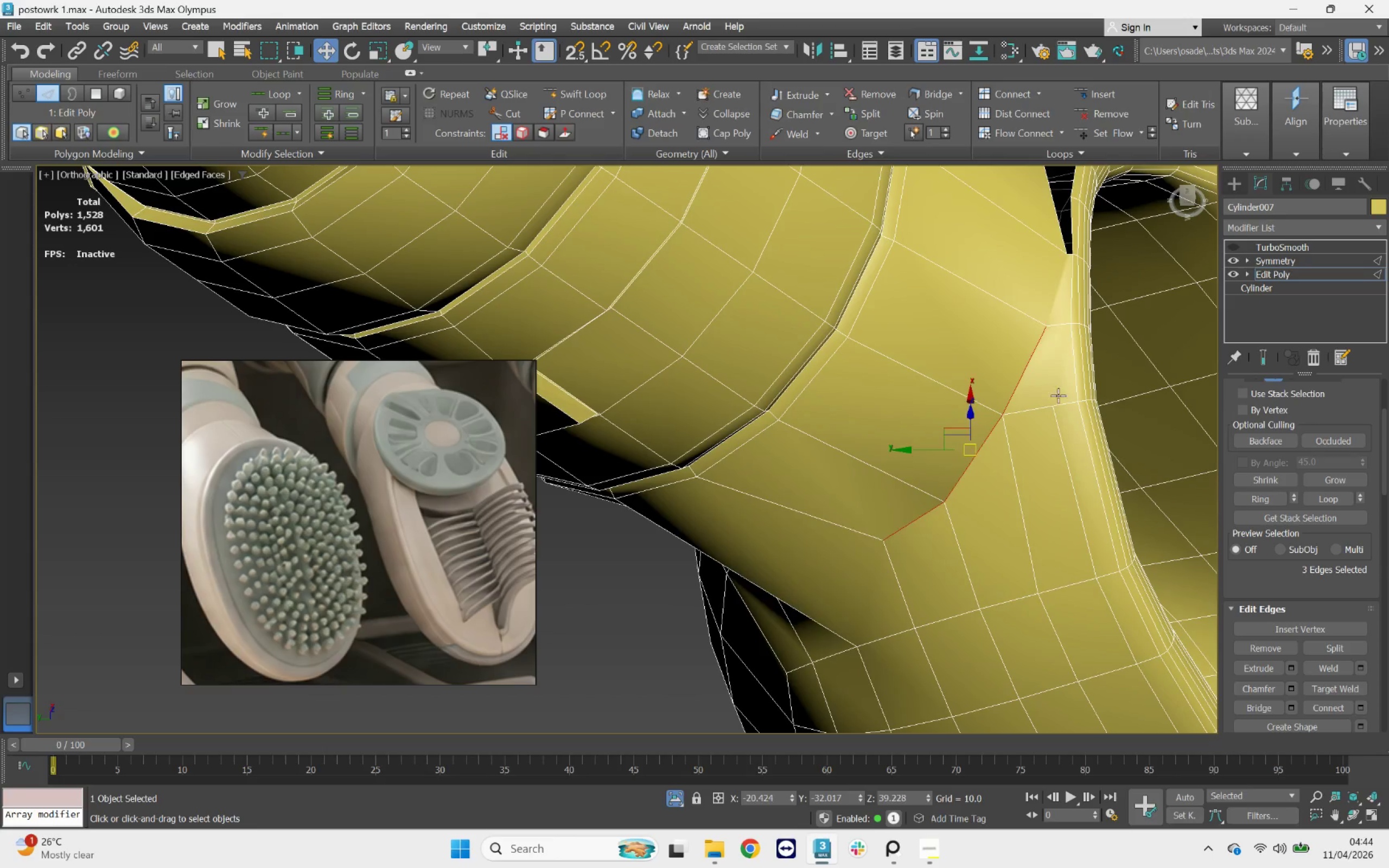 
key(Control+Z)
 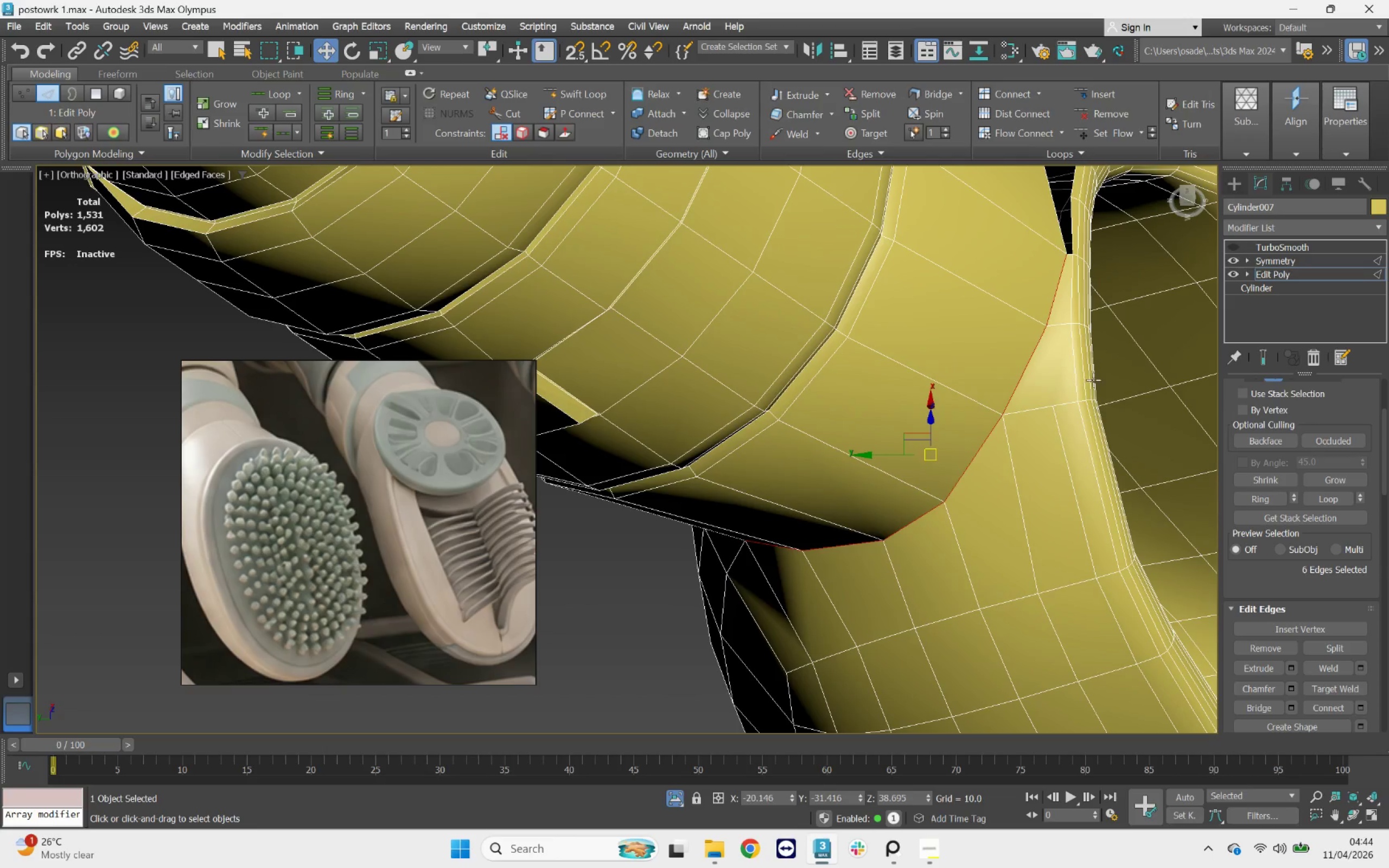 
key(Control+Z)
 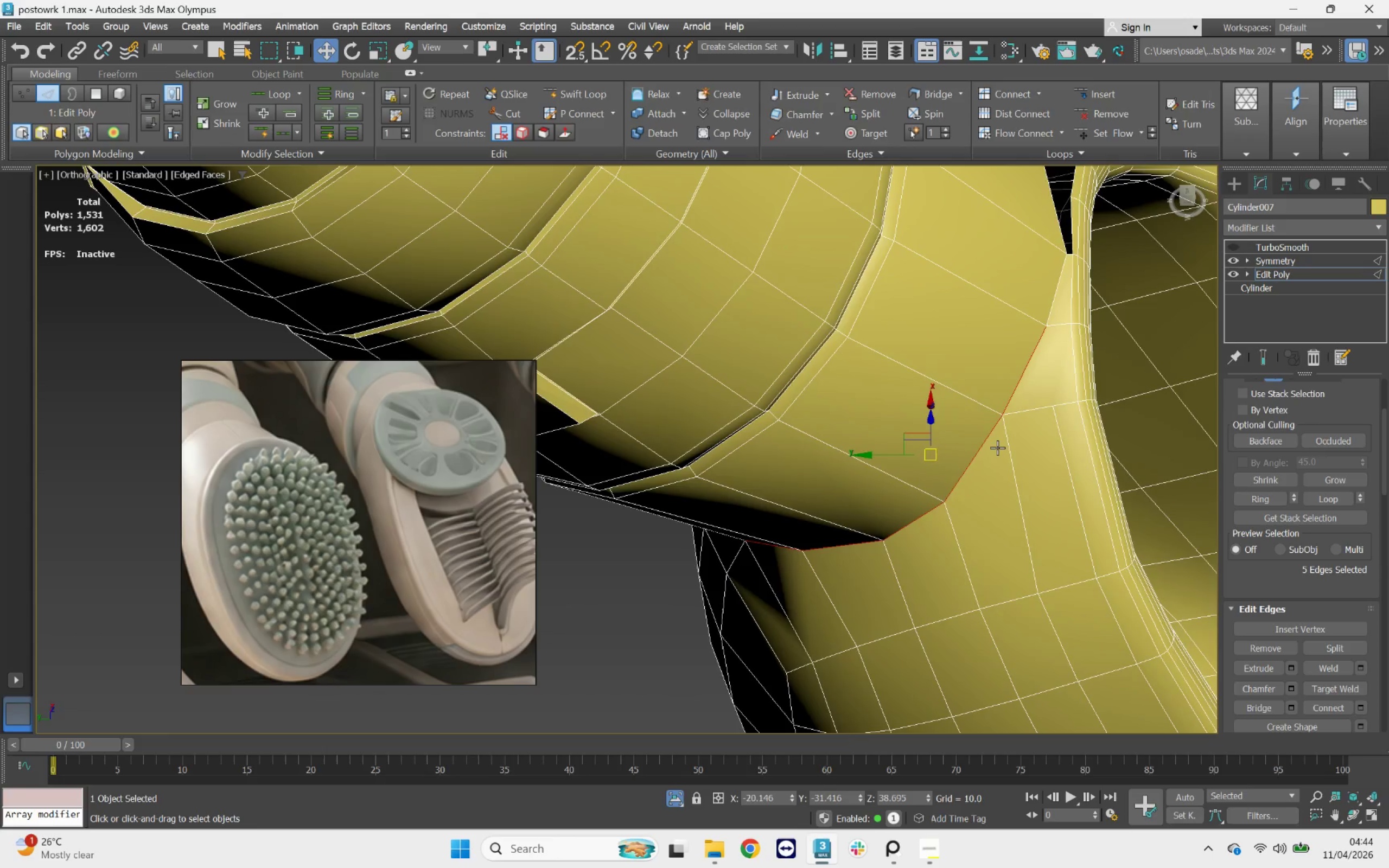 
hold_key(key=AltLeft, duration=1.28)
 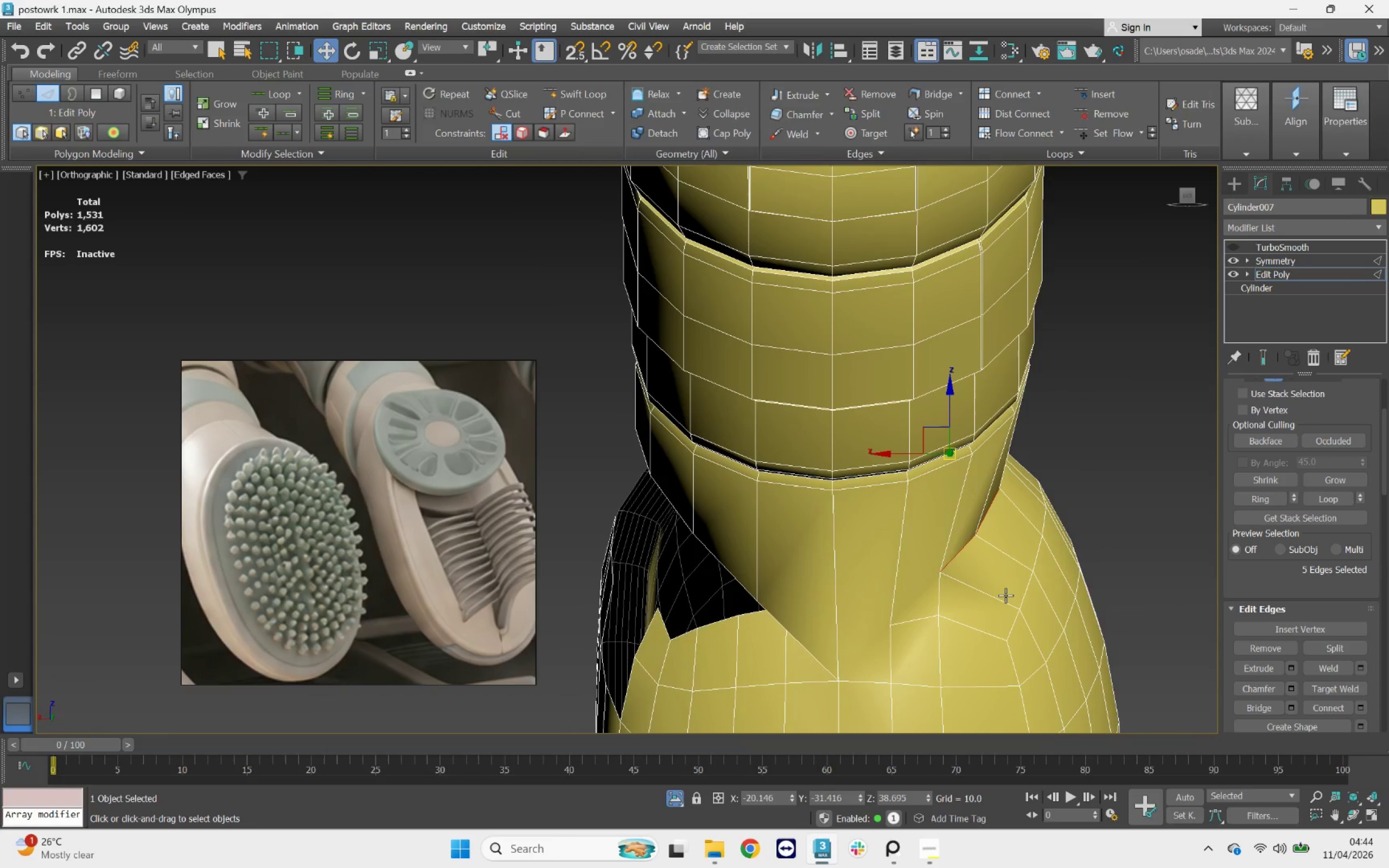 
scroll: coordinate [996, 451], scroll_direction: down, amount: 1.0
 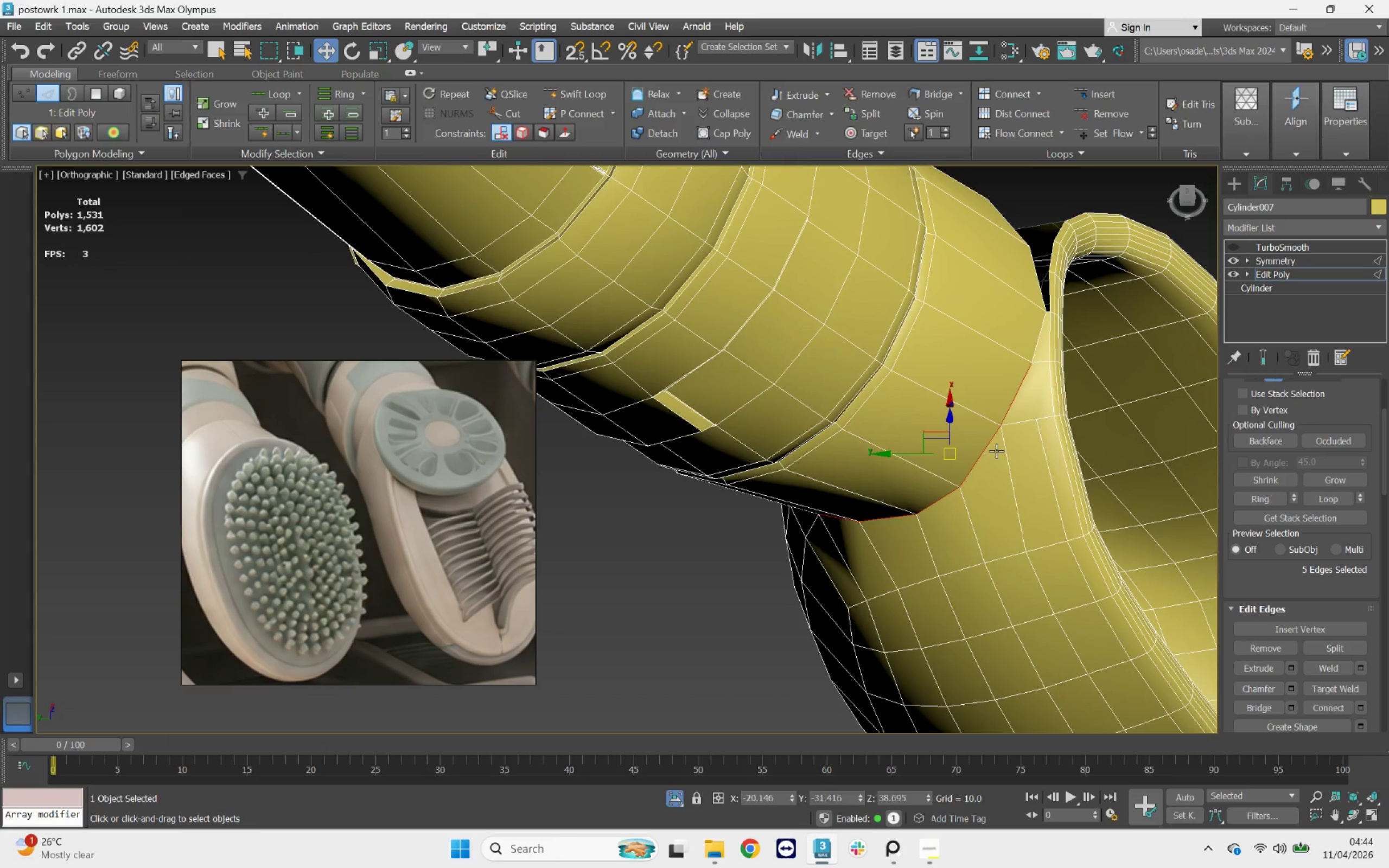 
key(Alt+AltLeft)
 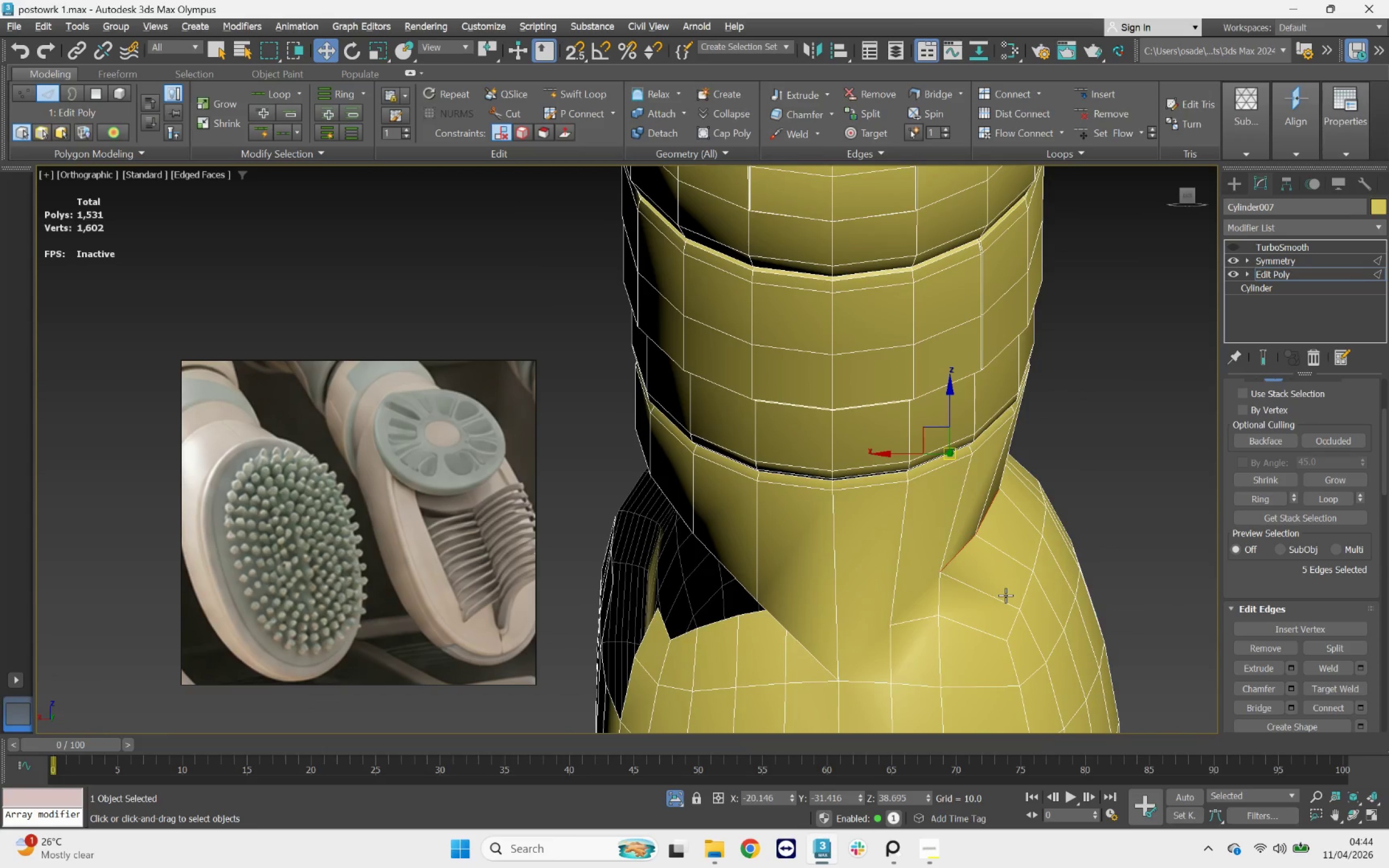 
middle_click([1005, 595])
 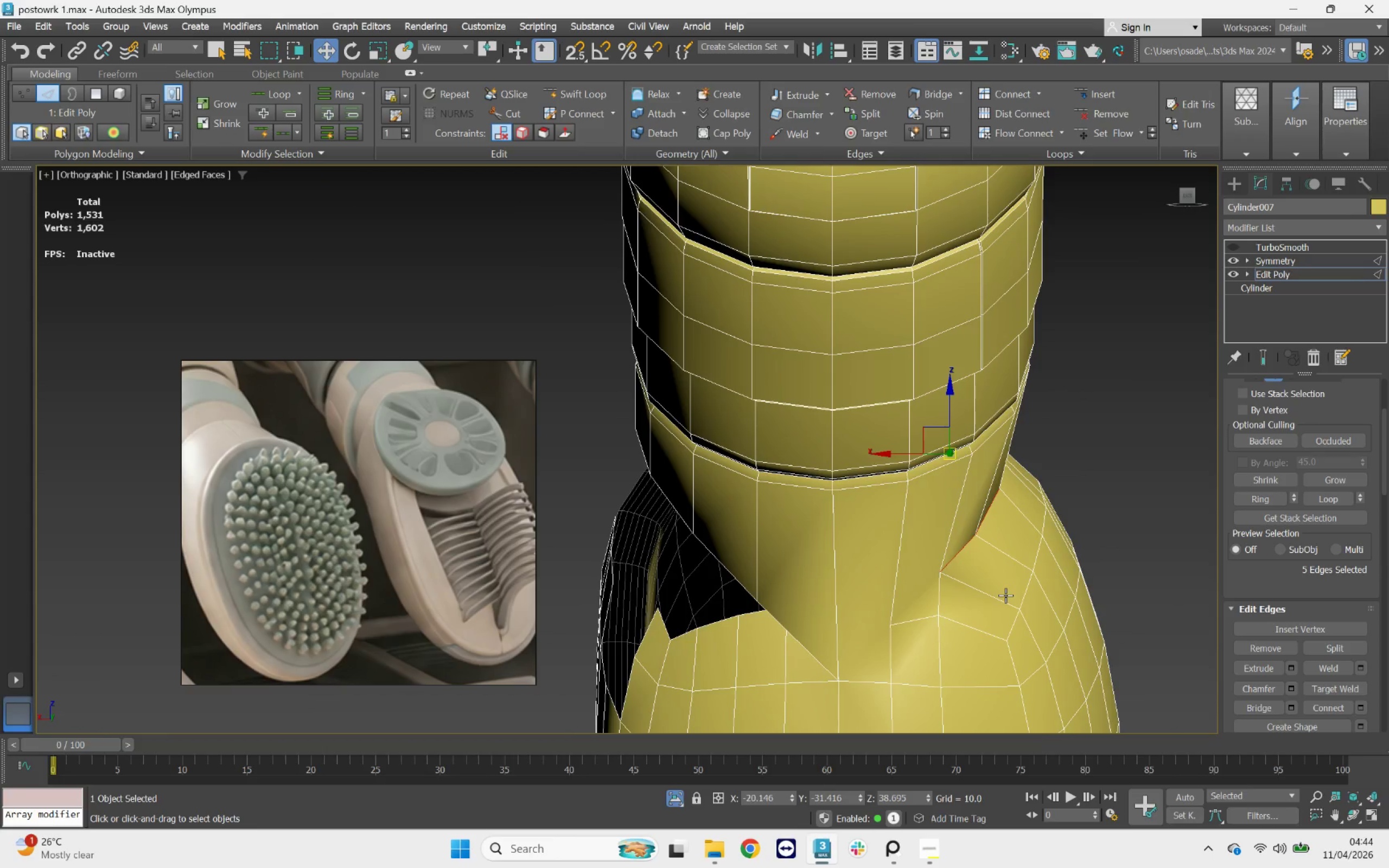 
key(Control+Z)
 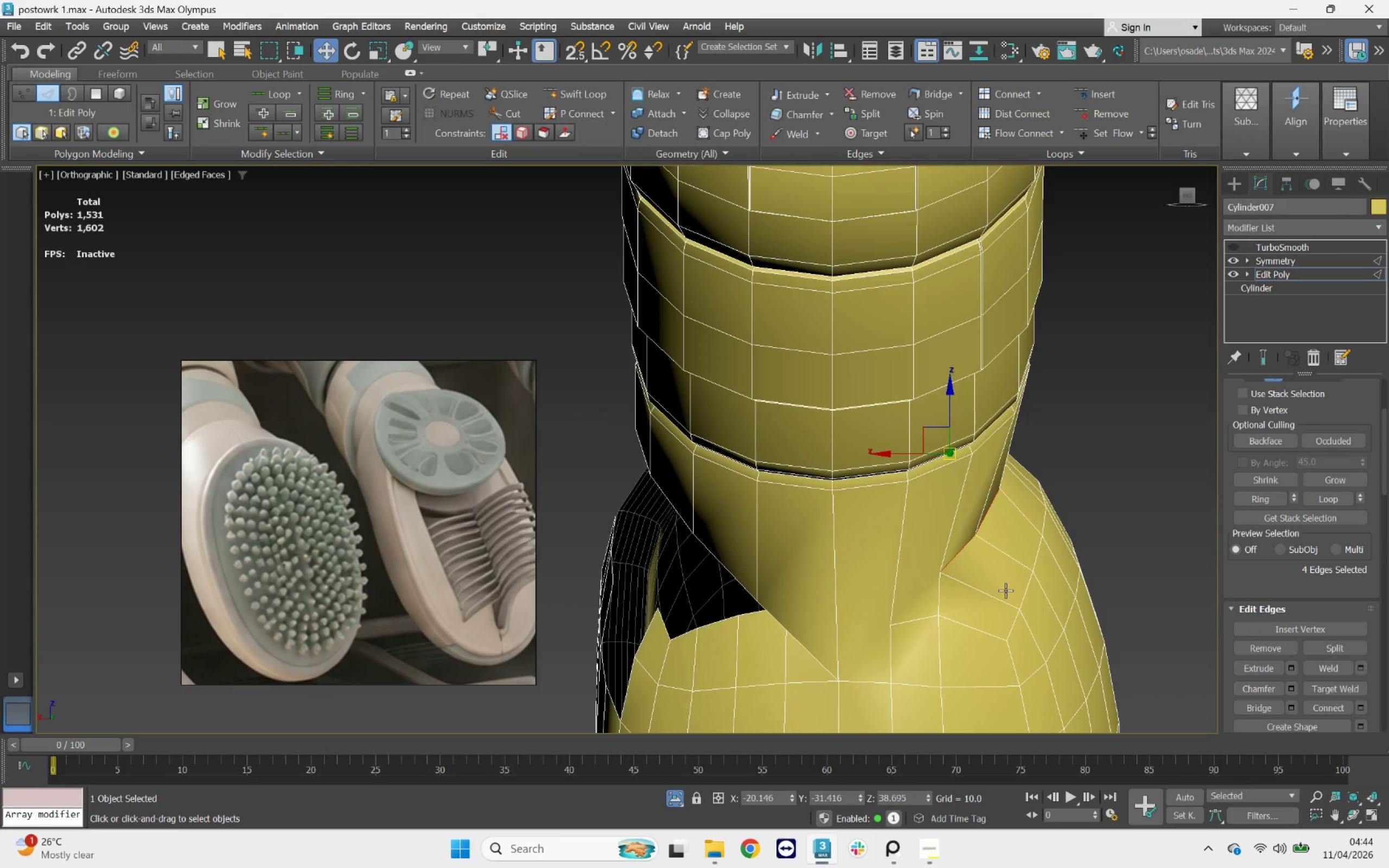 
key(Control+Z)
 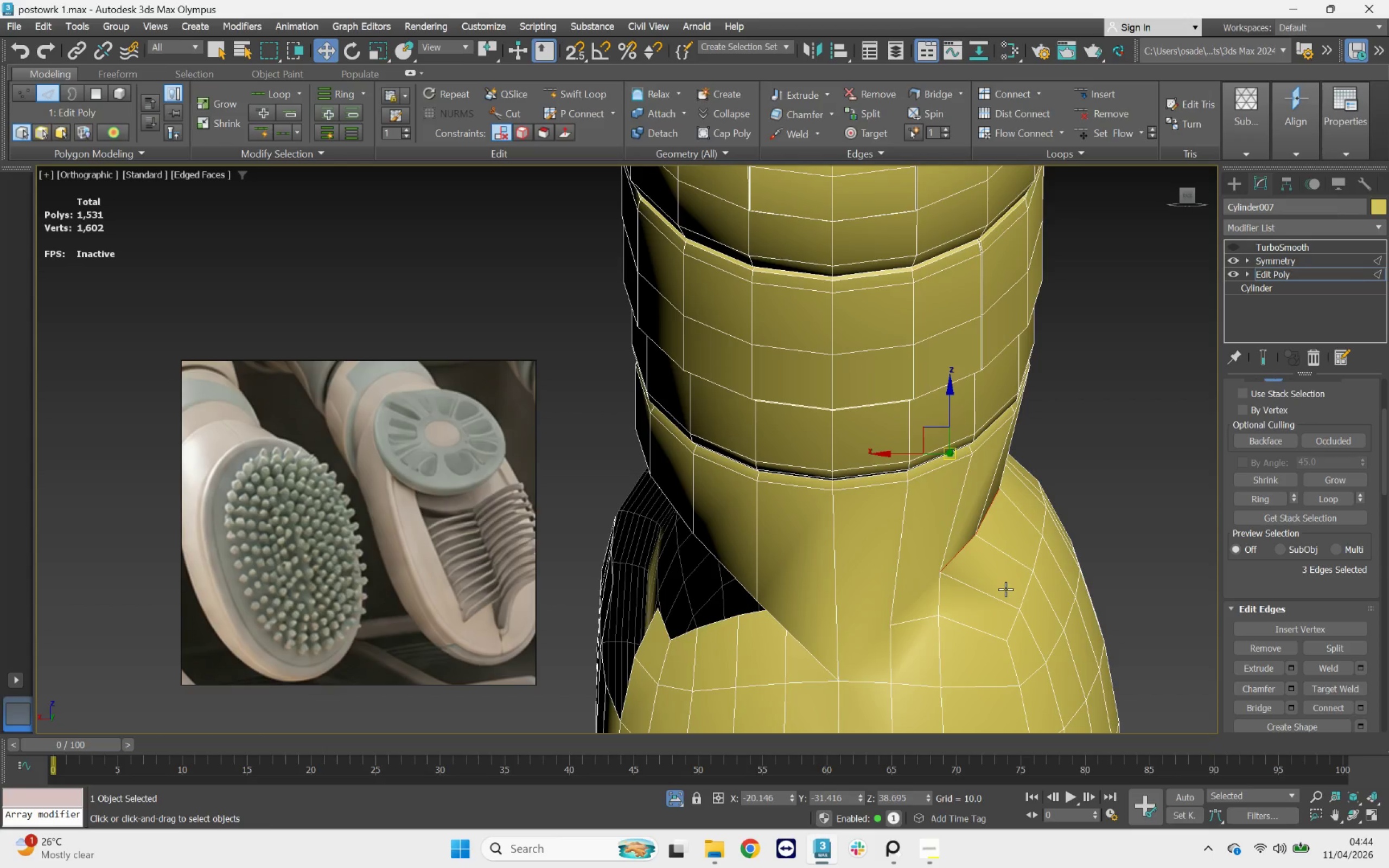 
key(Control+Z)
 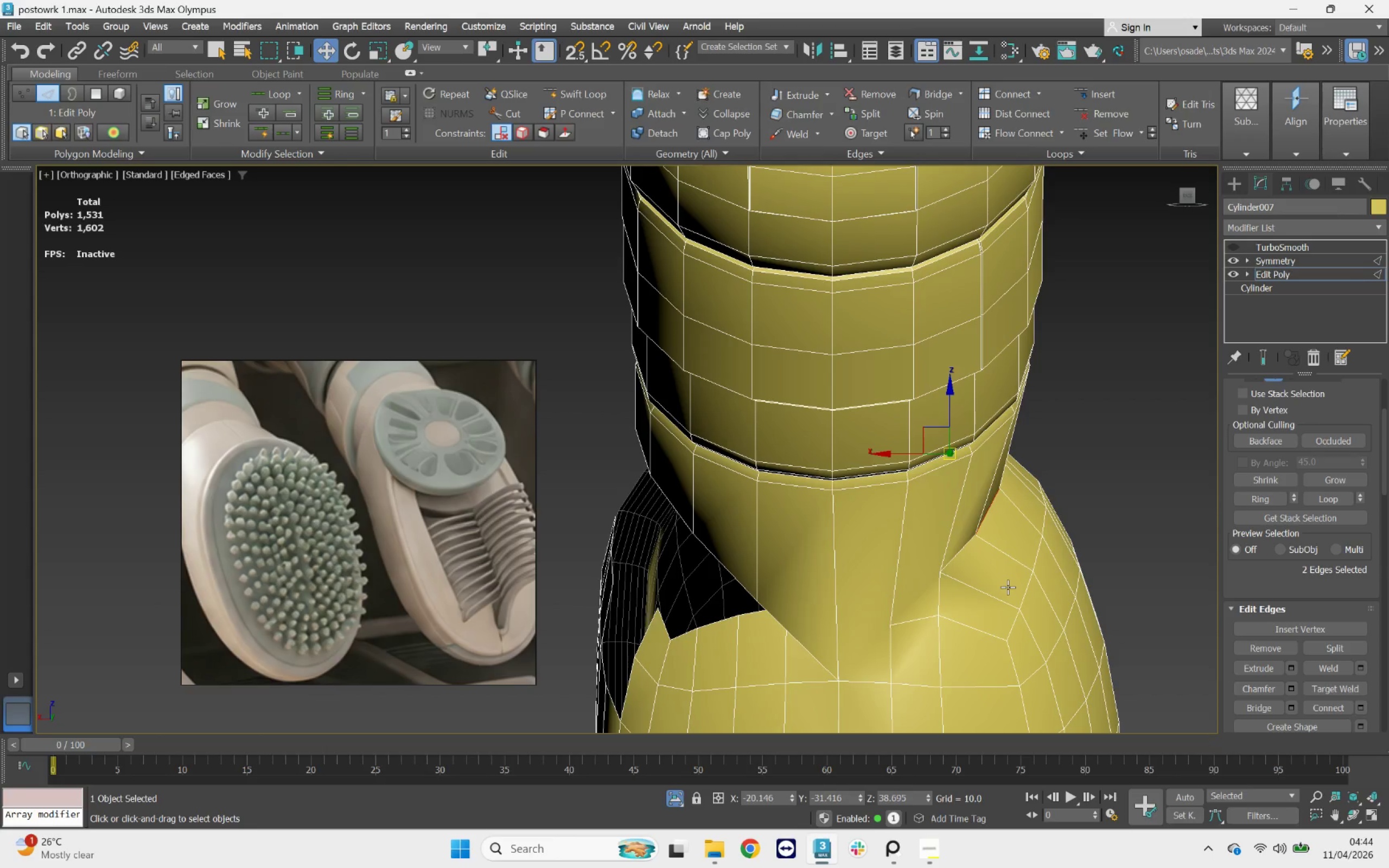 
key(Control+Z)
 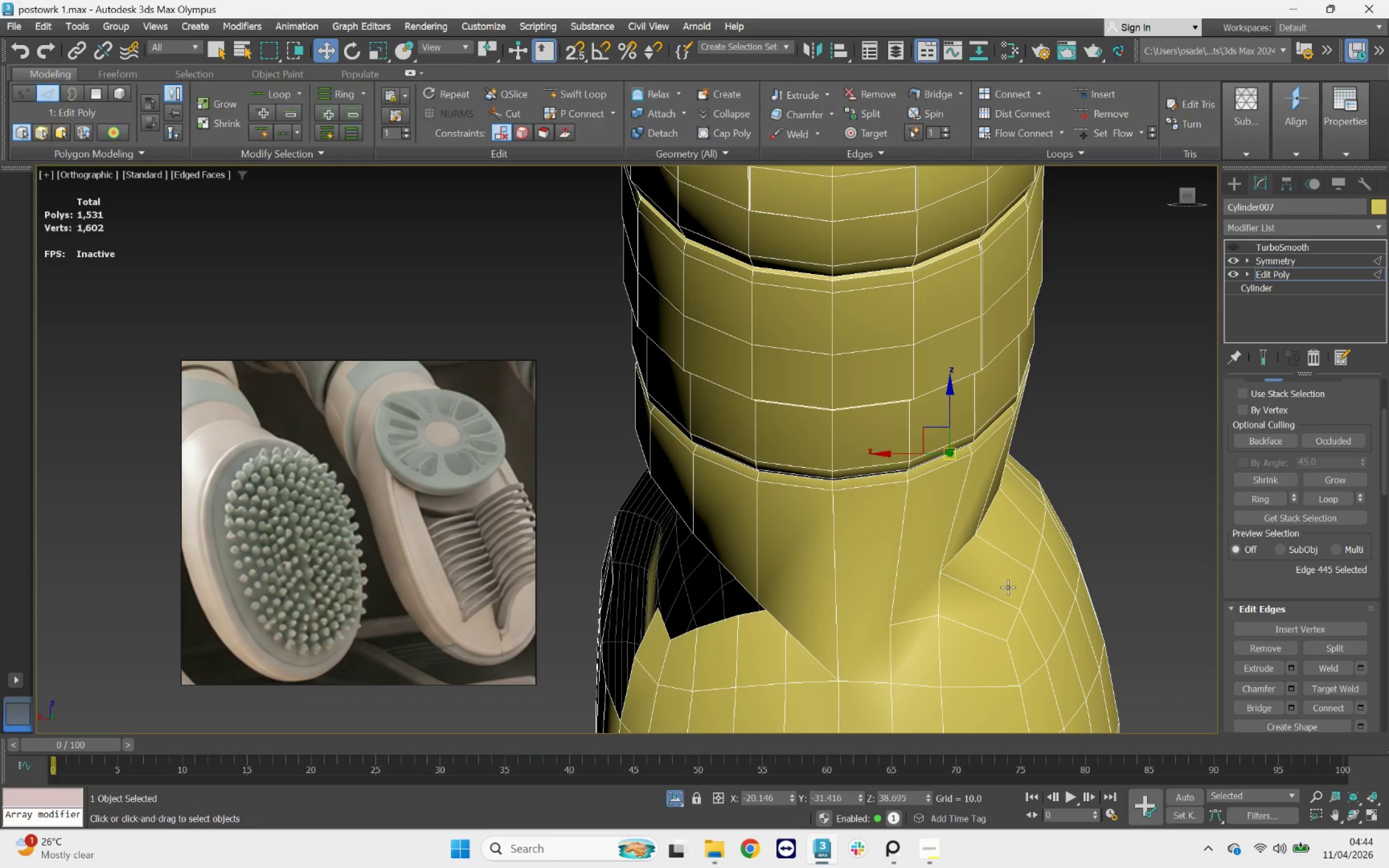 
key(Control+Z)
 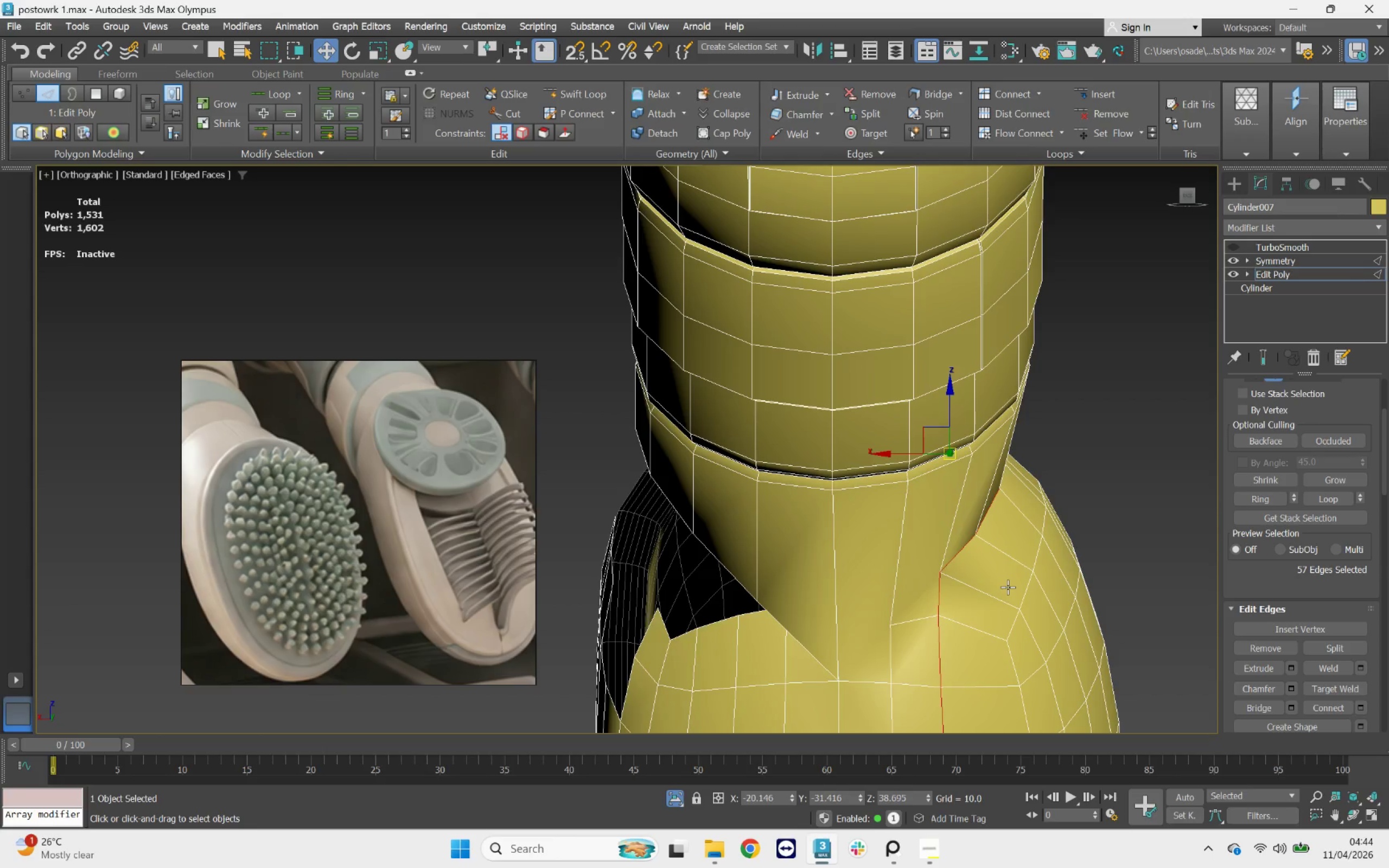 
key(Control+Z)
 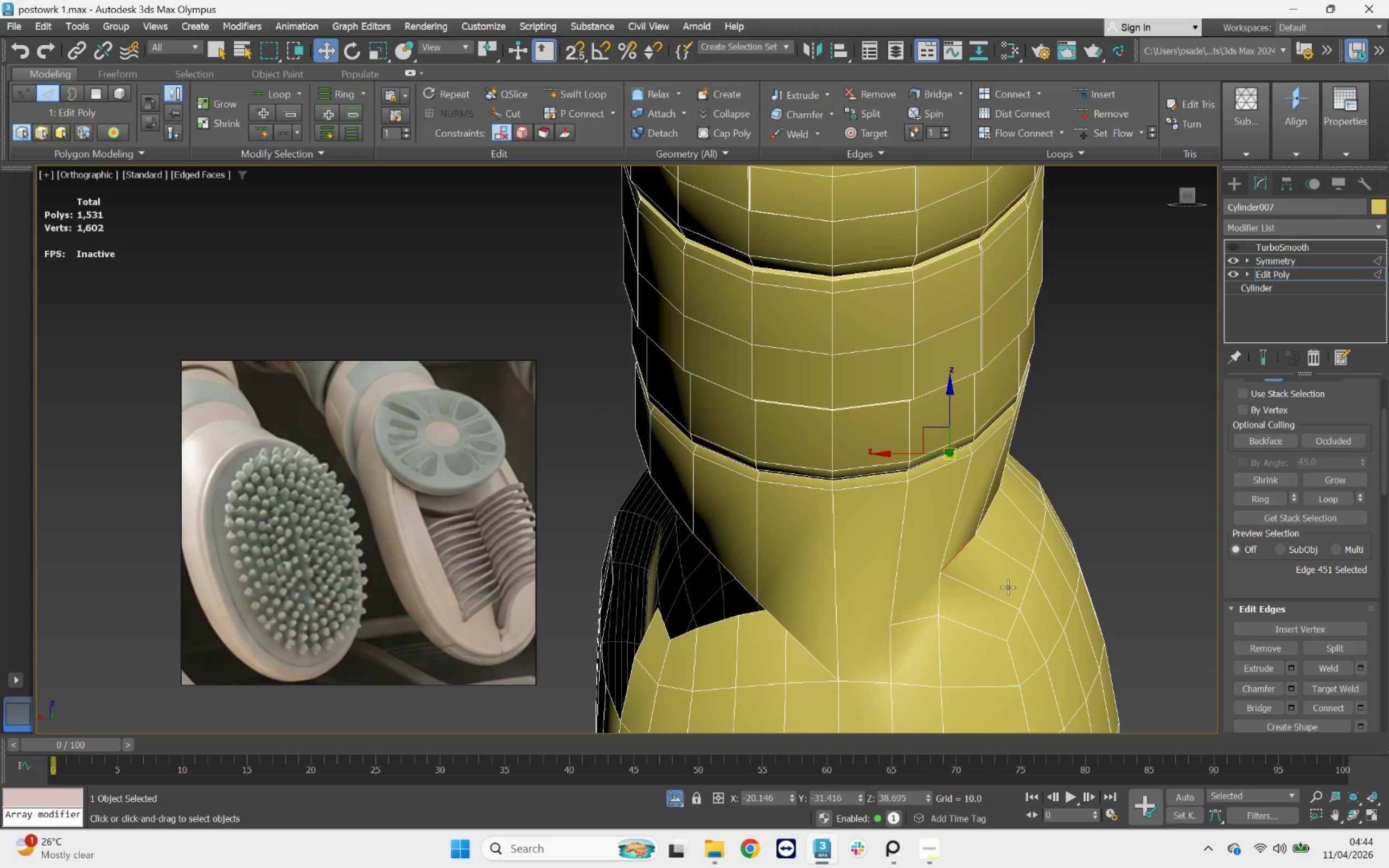 
key(Control+Z)
 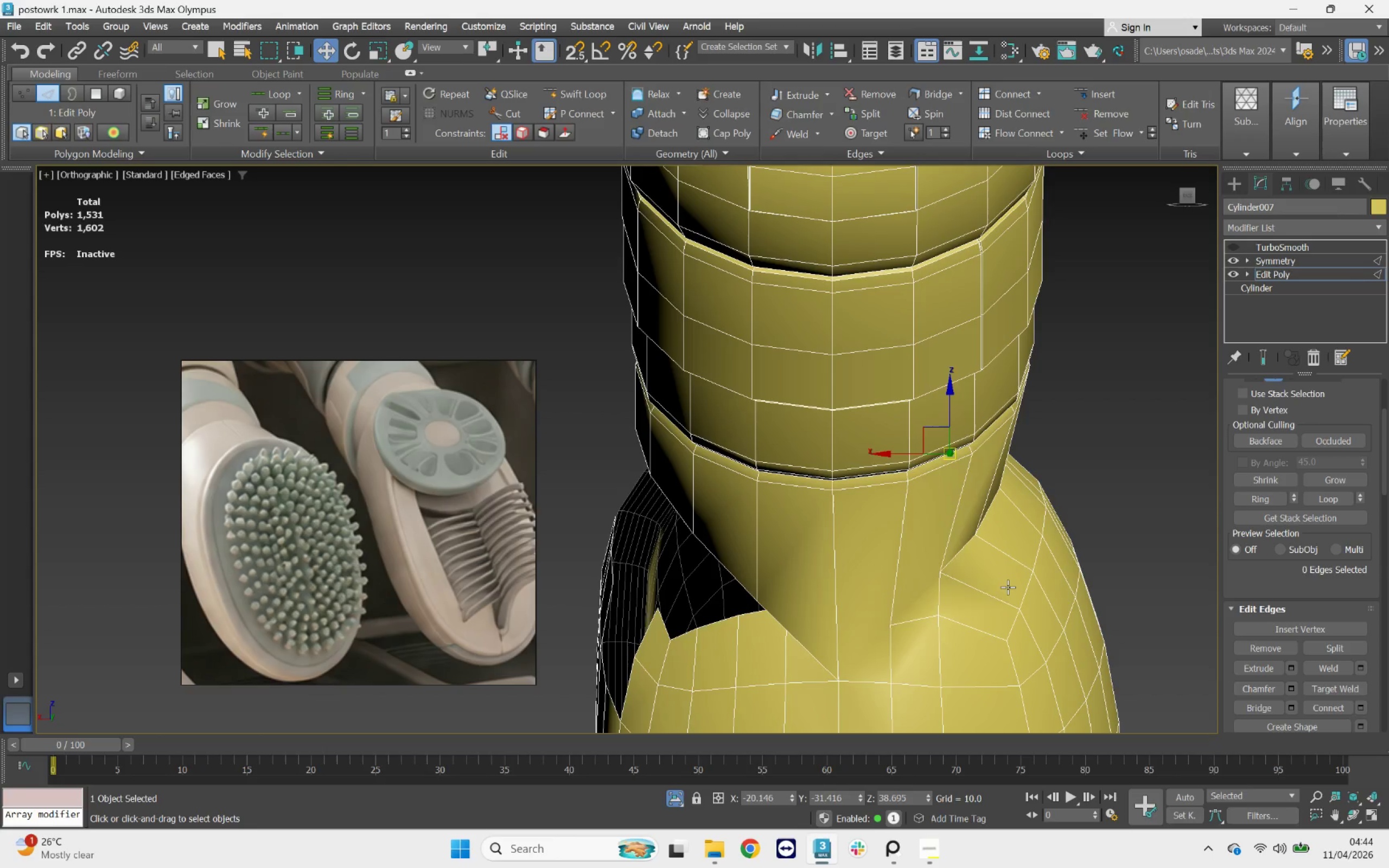 
key(Control+Z)
 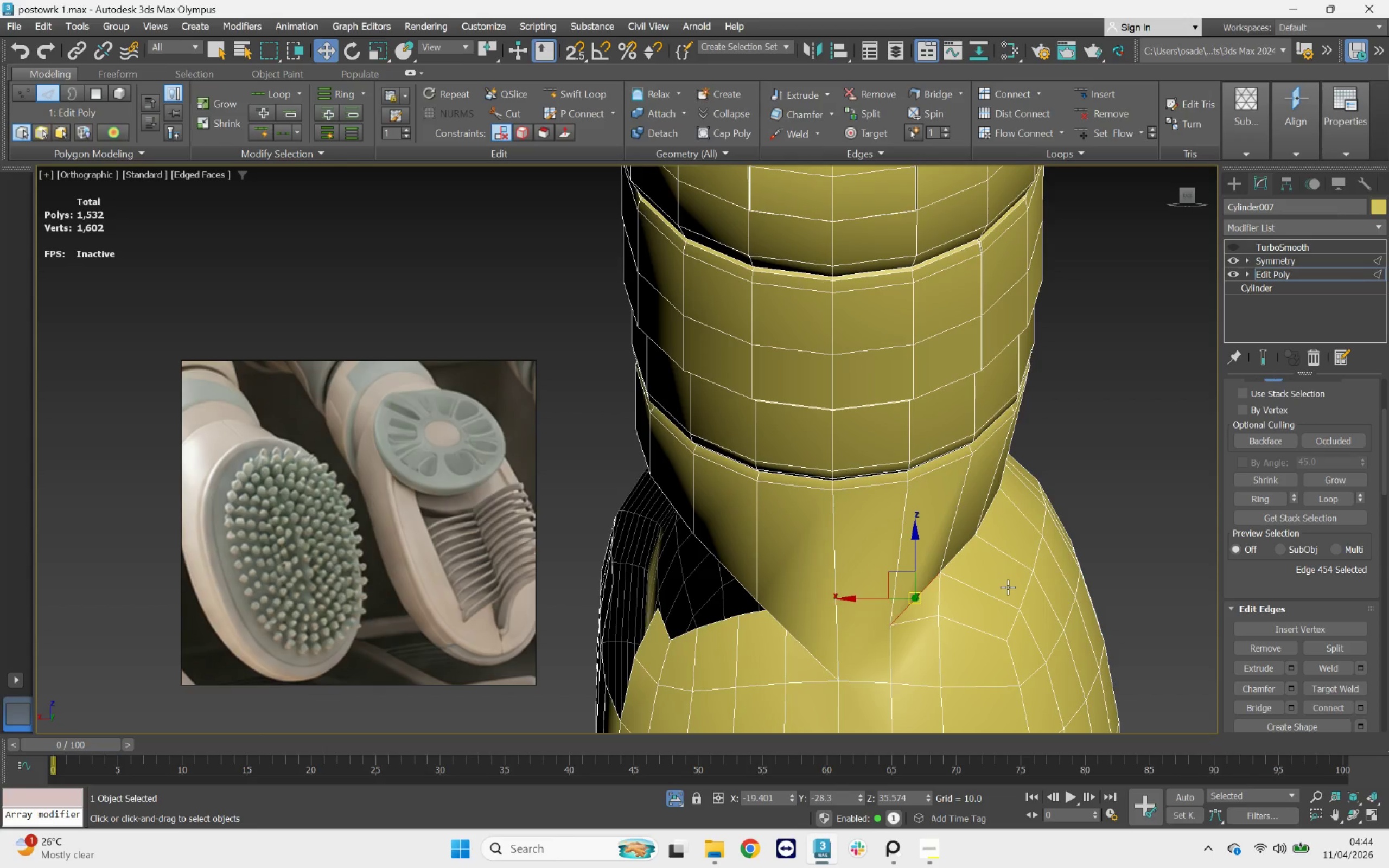 
key(Control+Z)
 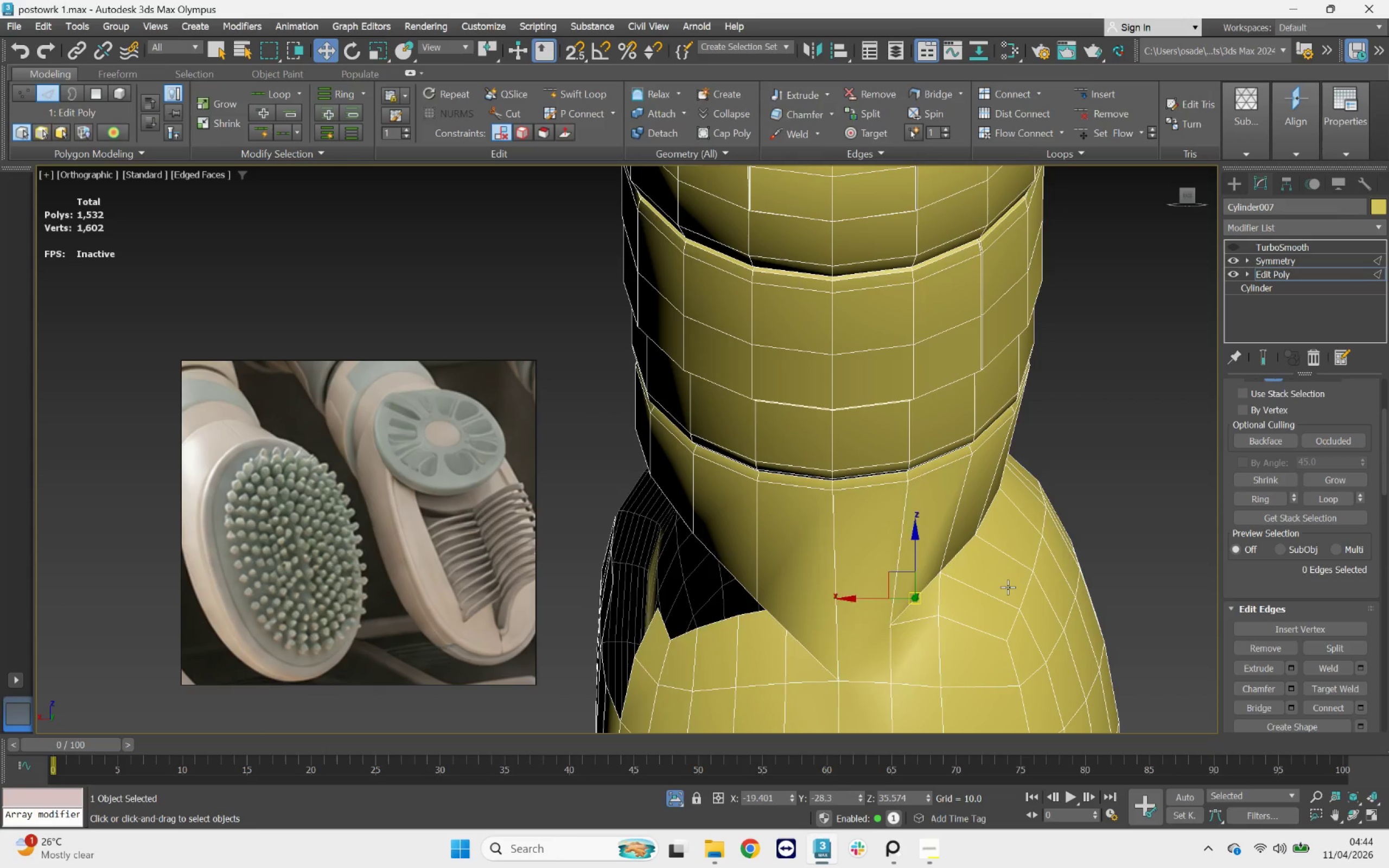 
key(Control+Z)
 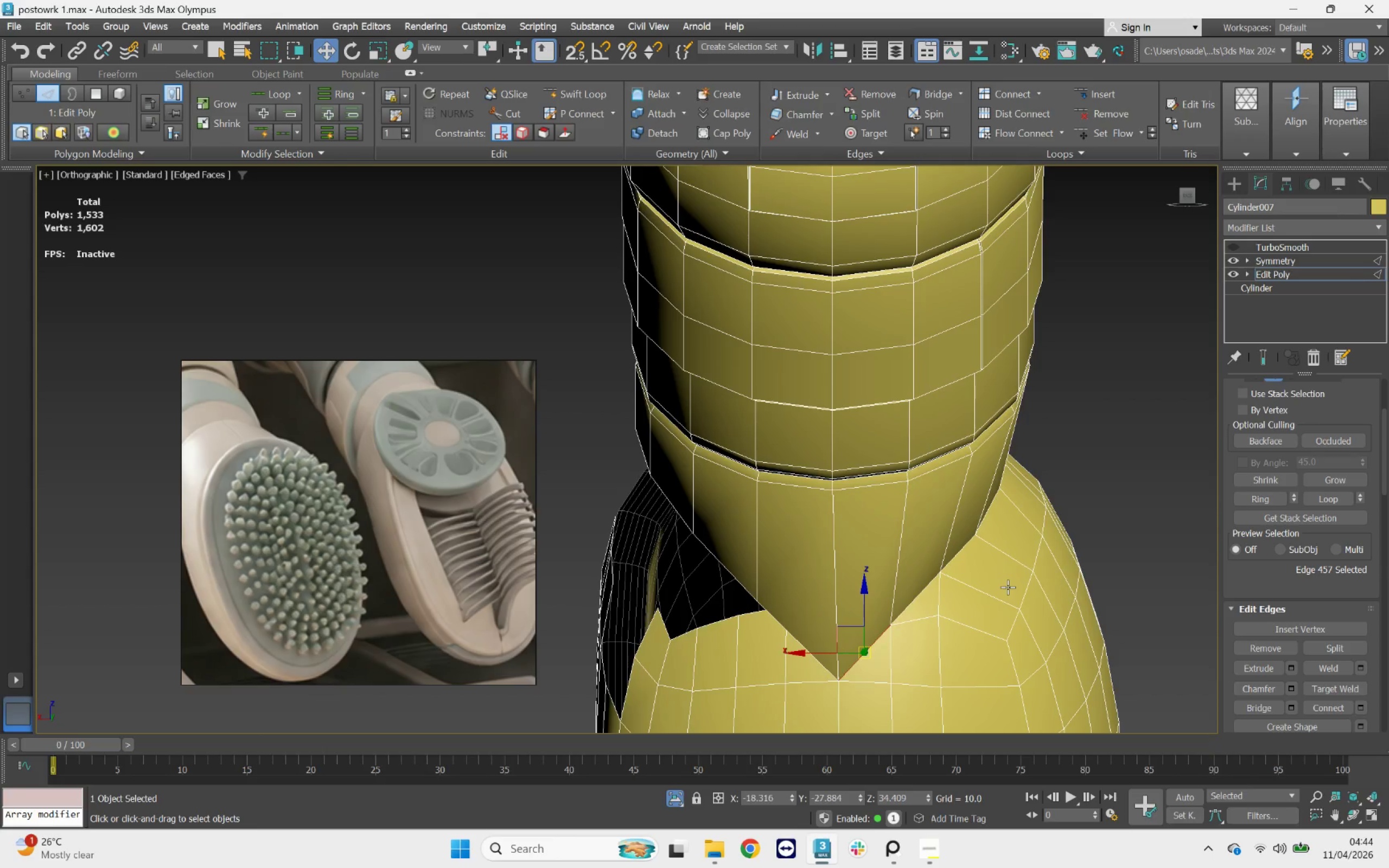 
key(Control+Z)
 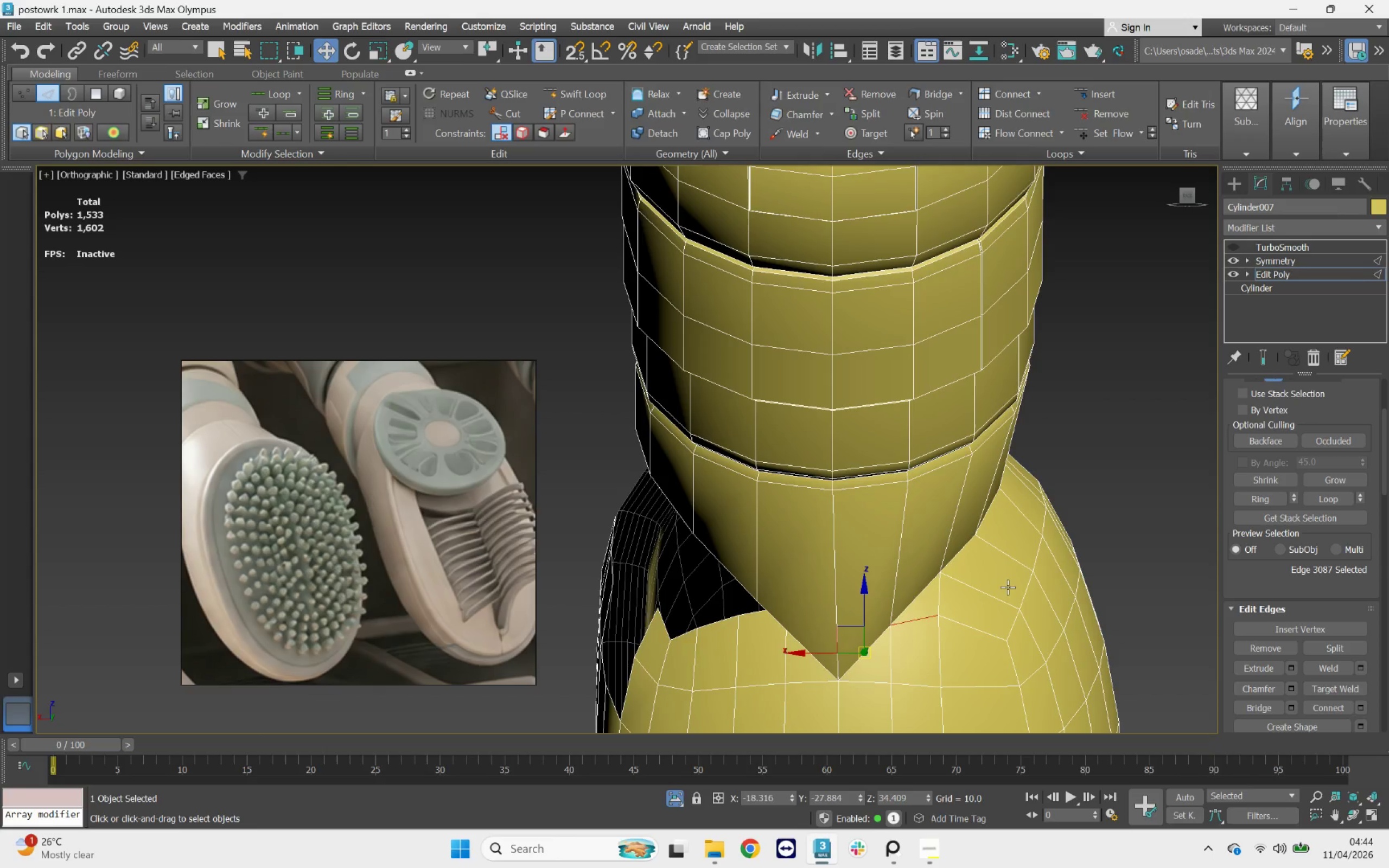 
scroll: coordinate [993, 597], scroll_direction: down, amount: 1.0
 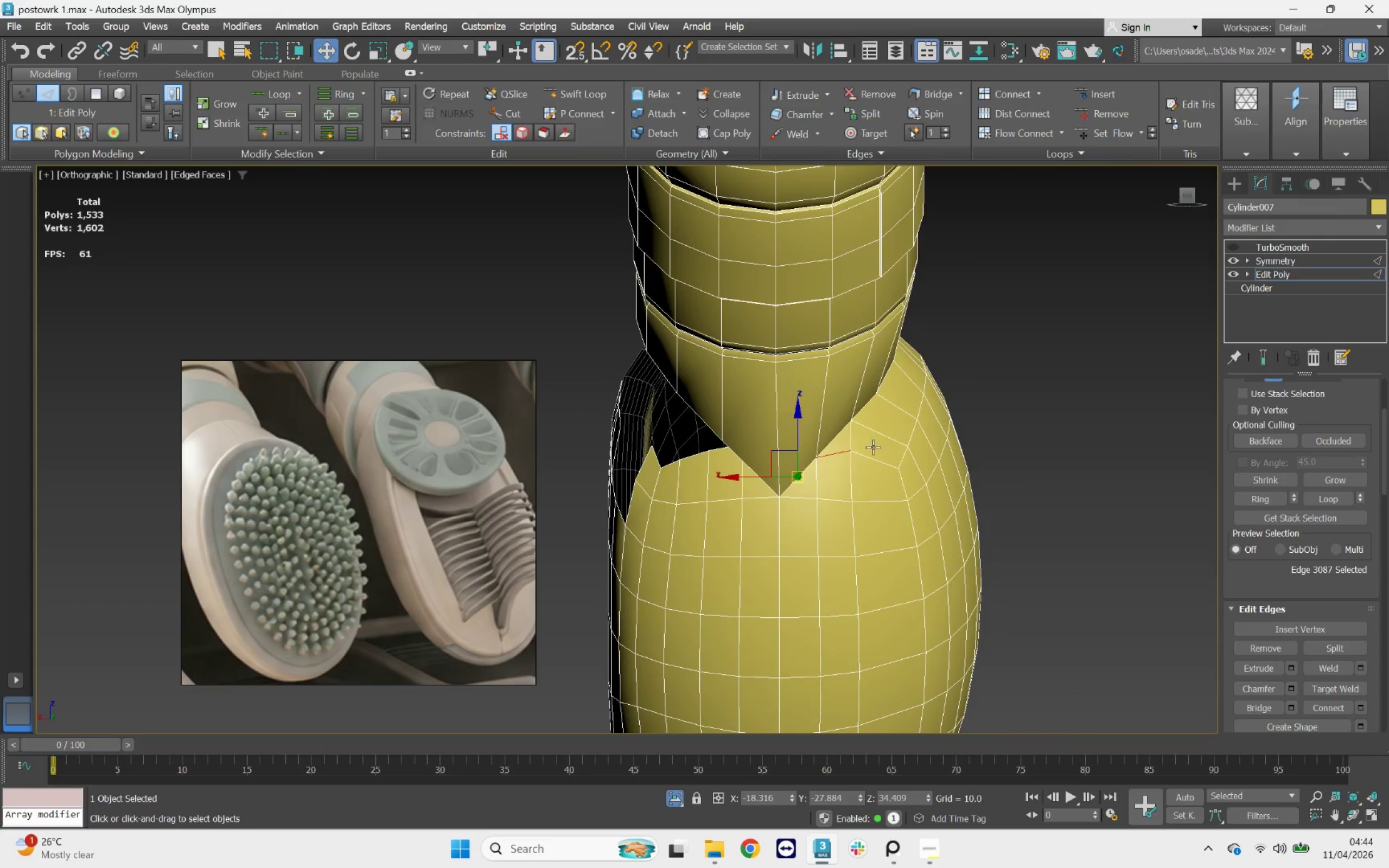 
scroll: coordinate [811, 441], scroll_direction: up, amount: 3.0
 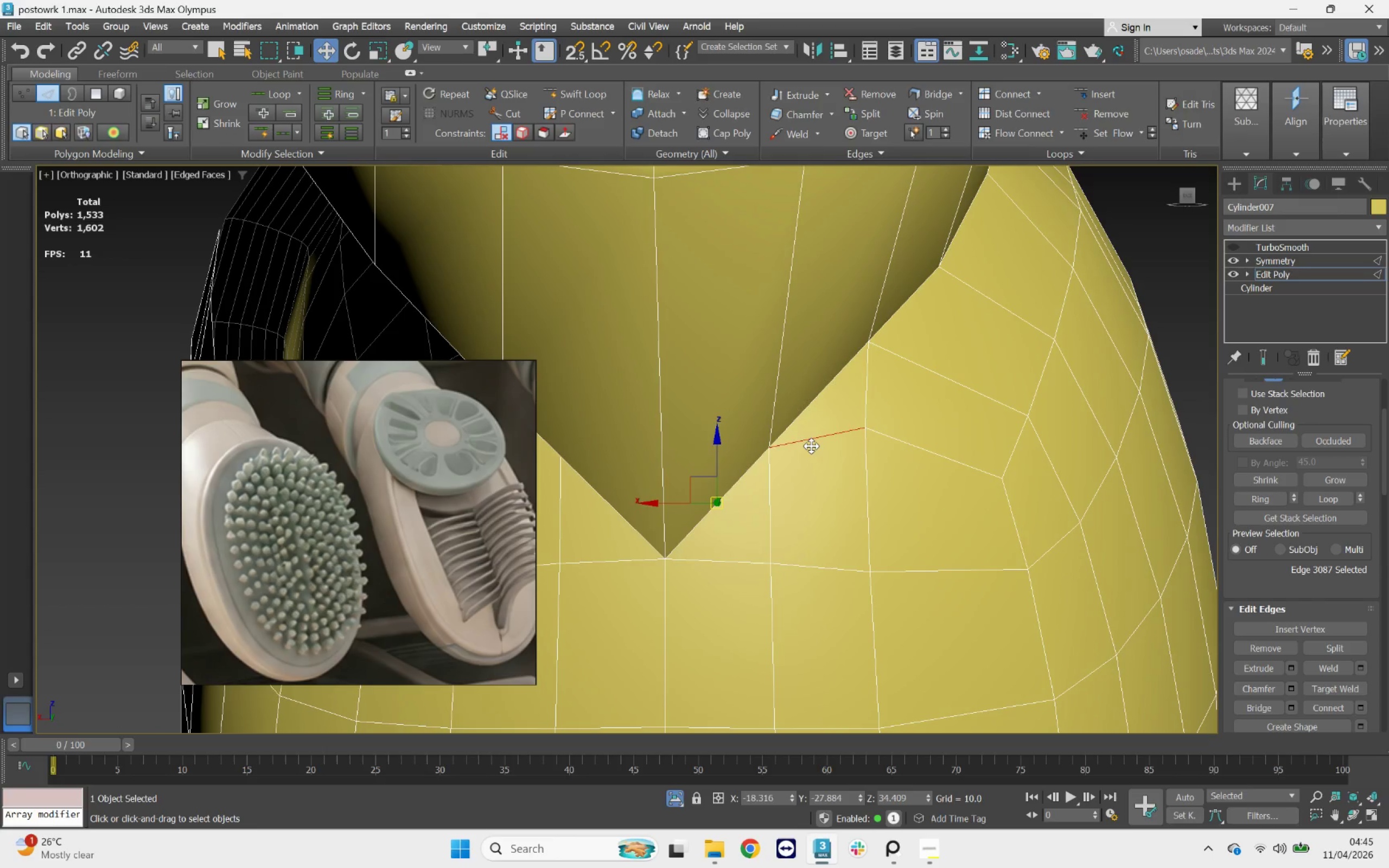 
key(1)
 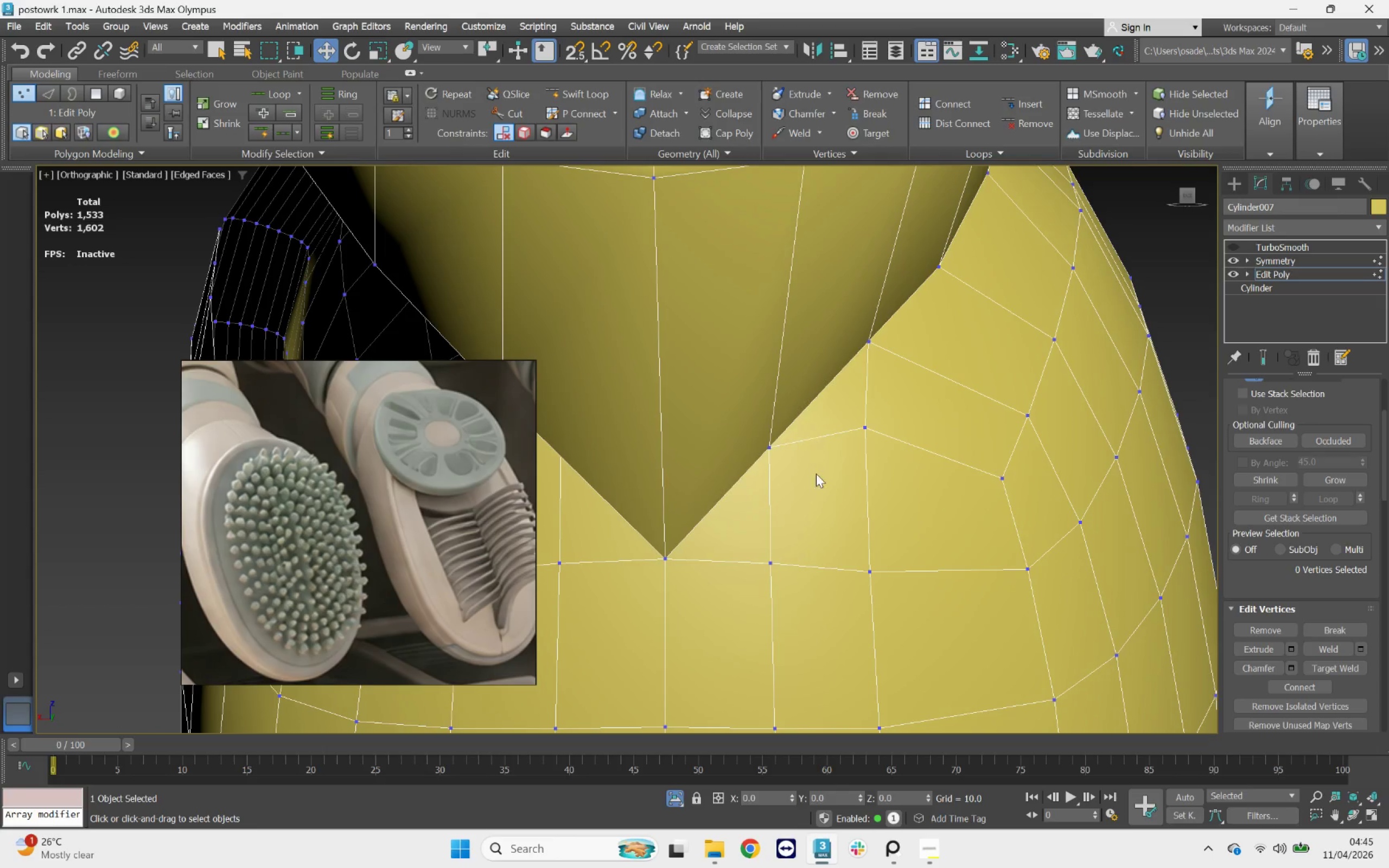 
left_click_drag(start_coordinate=[822, 481], to_coordinate=[756, 442])
 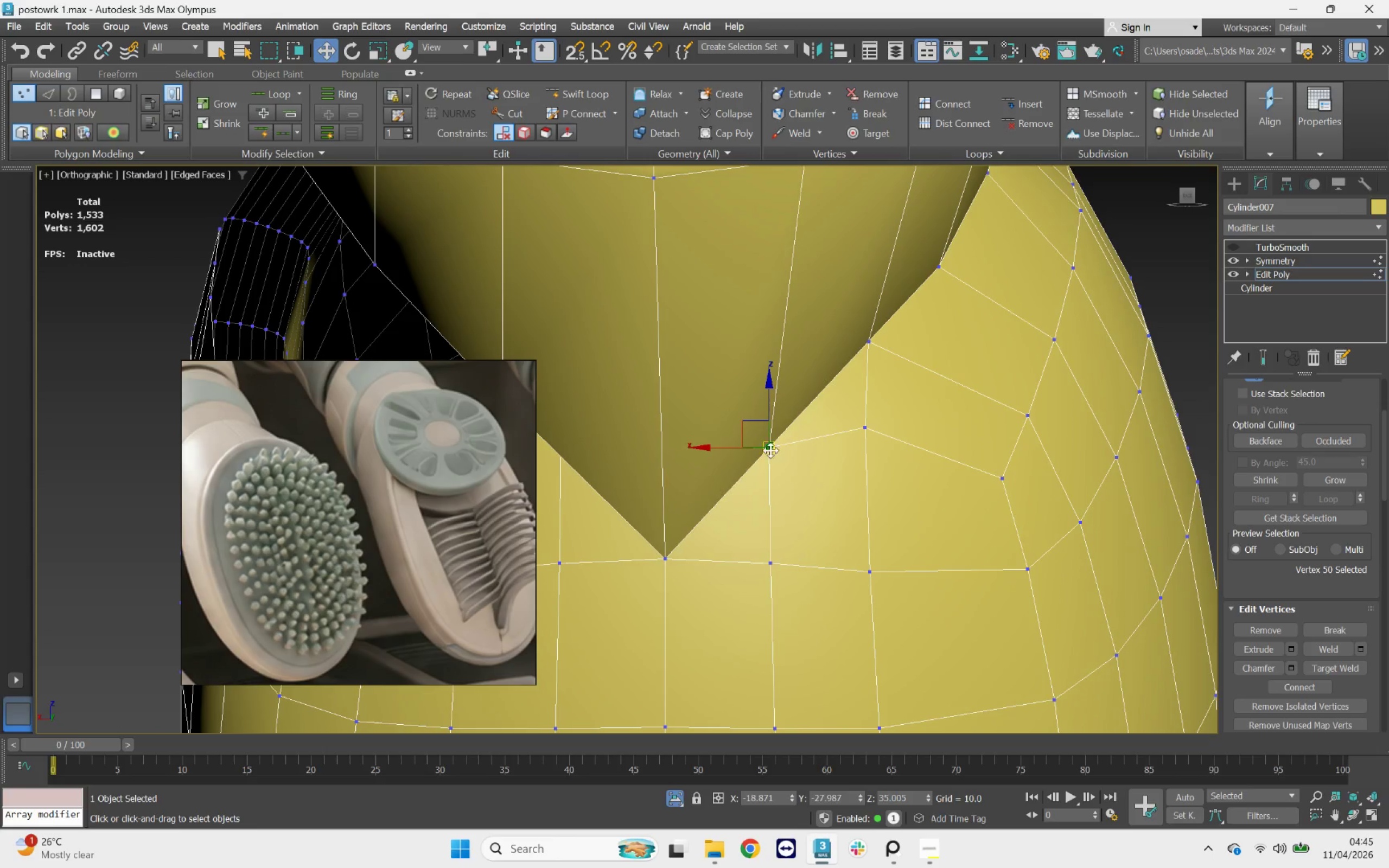 
left_click([772, 446])
 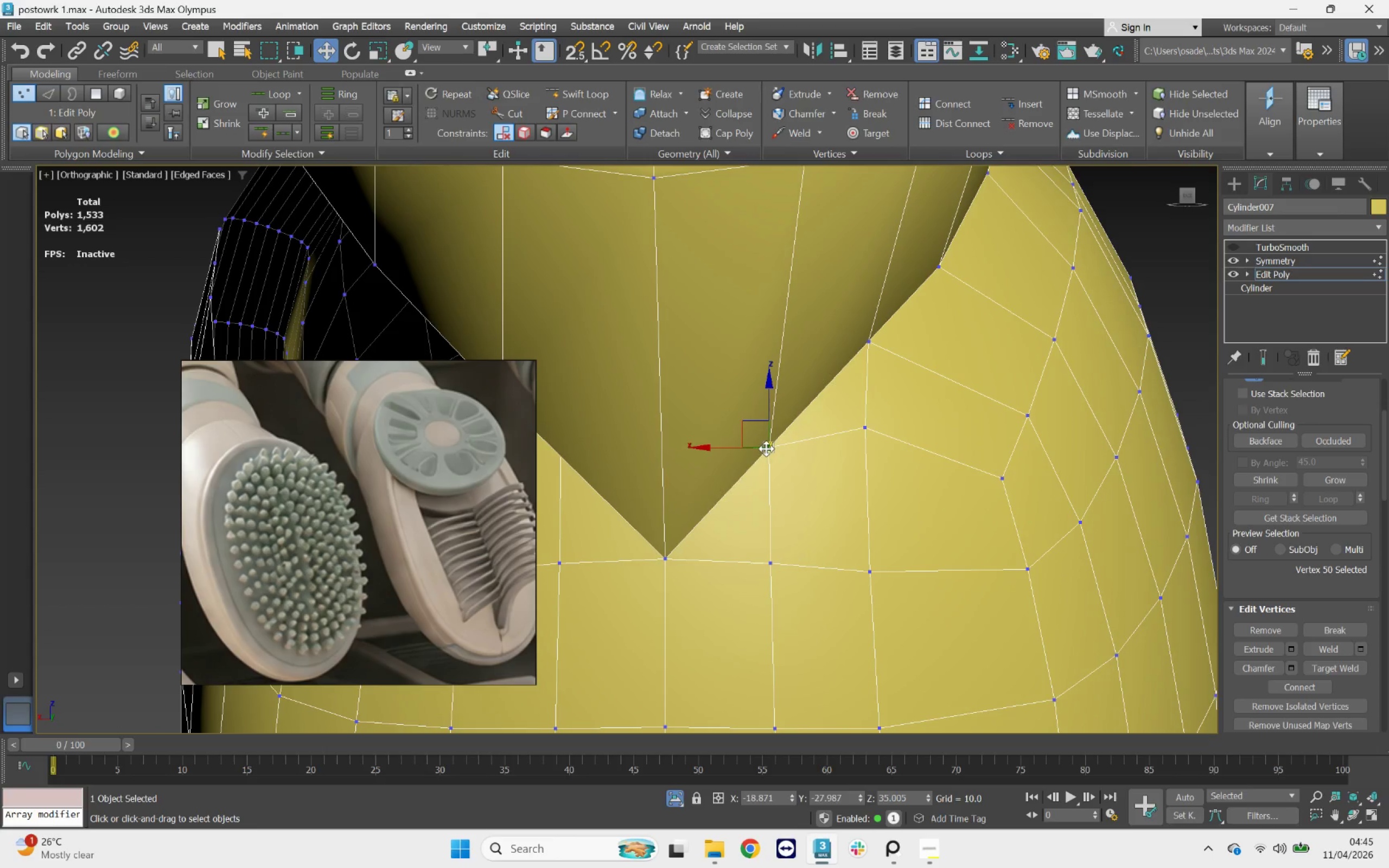 
left_click([766, 448])
 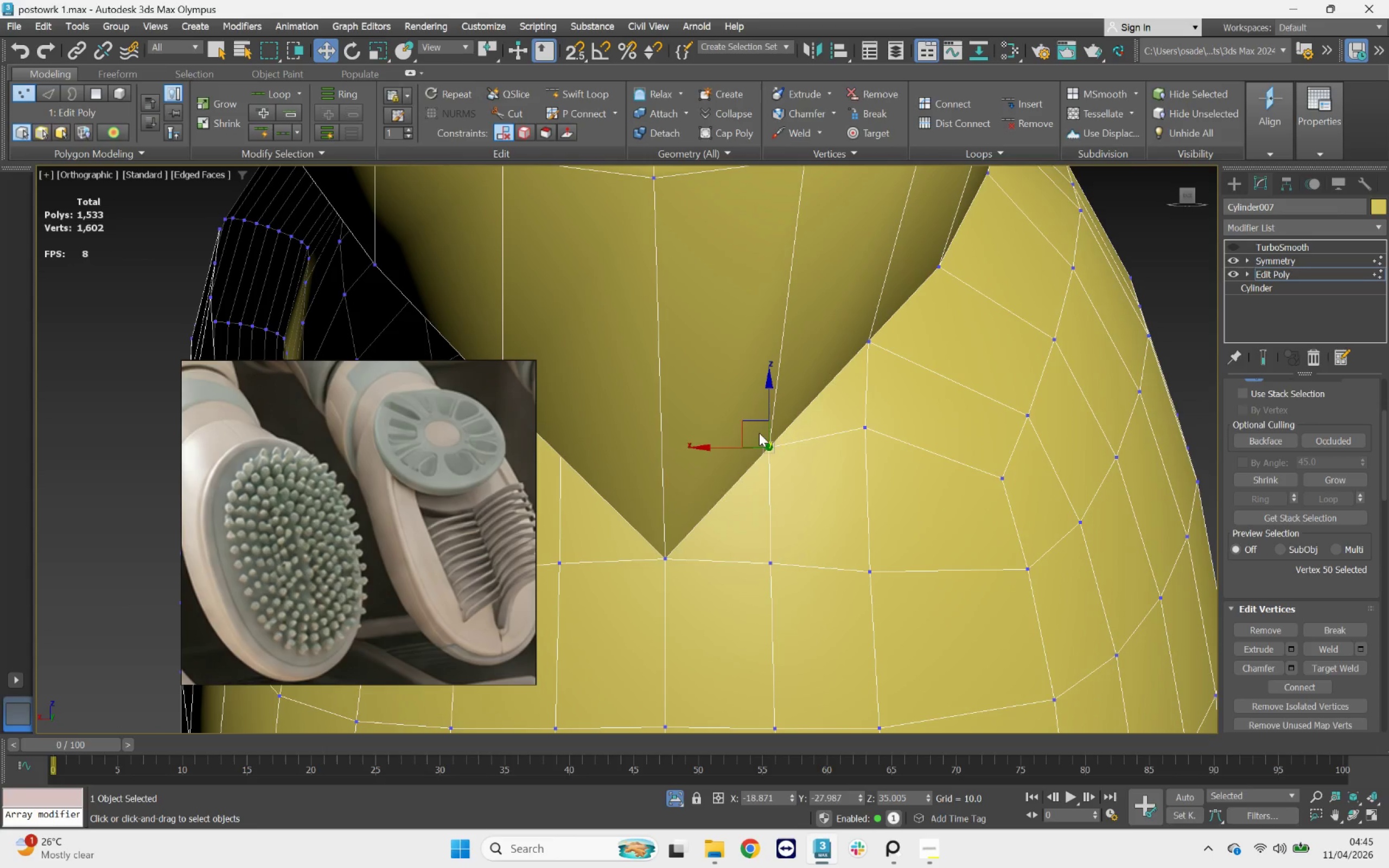 
left_click_drag(start_coordinate=[766, 445], to_coordinate=[803, 470])
 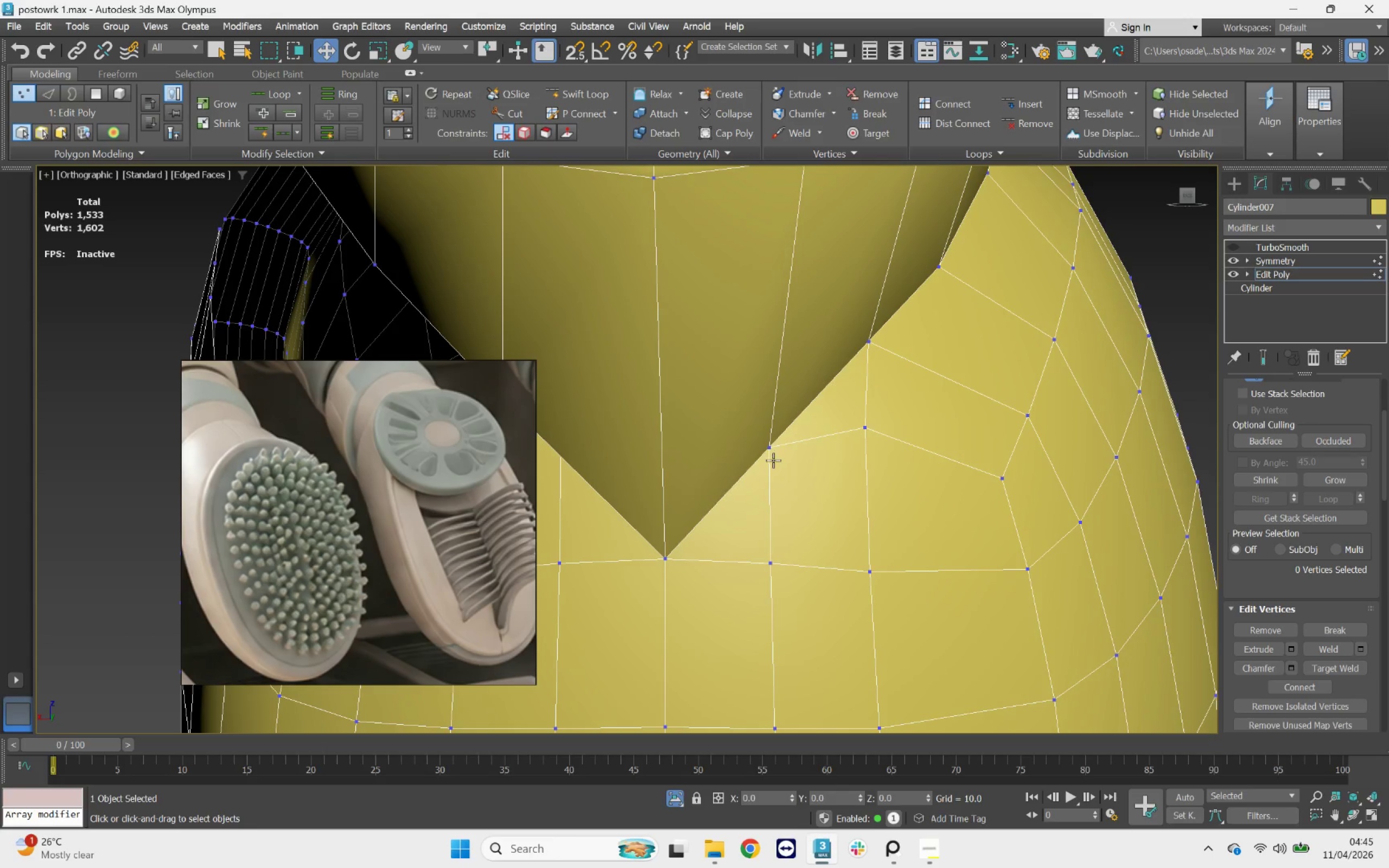 
left_click([768, 448])
 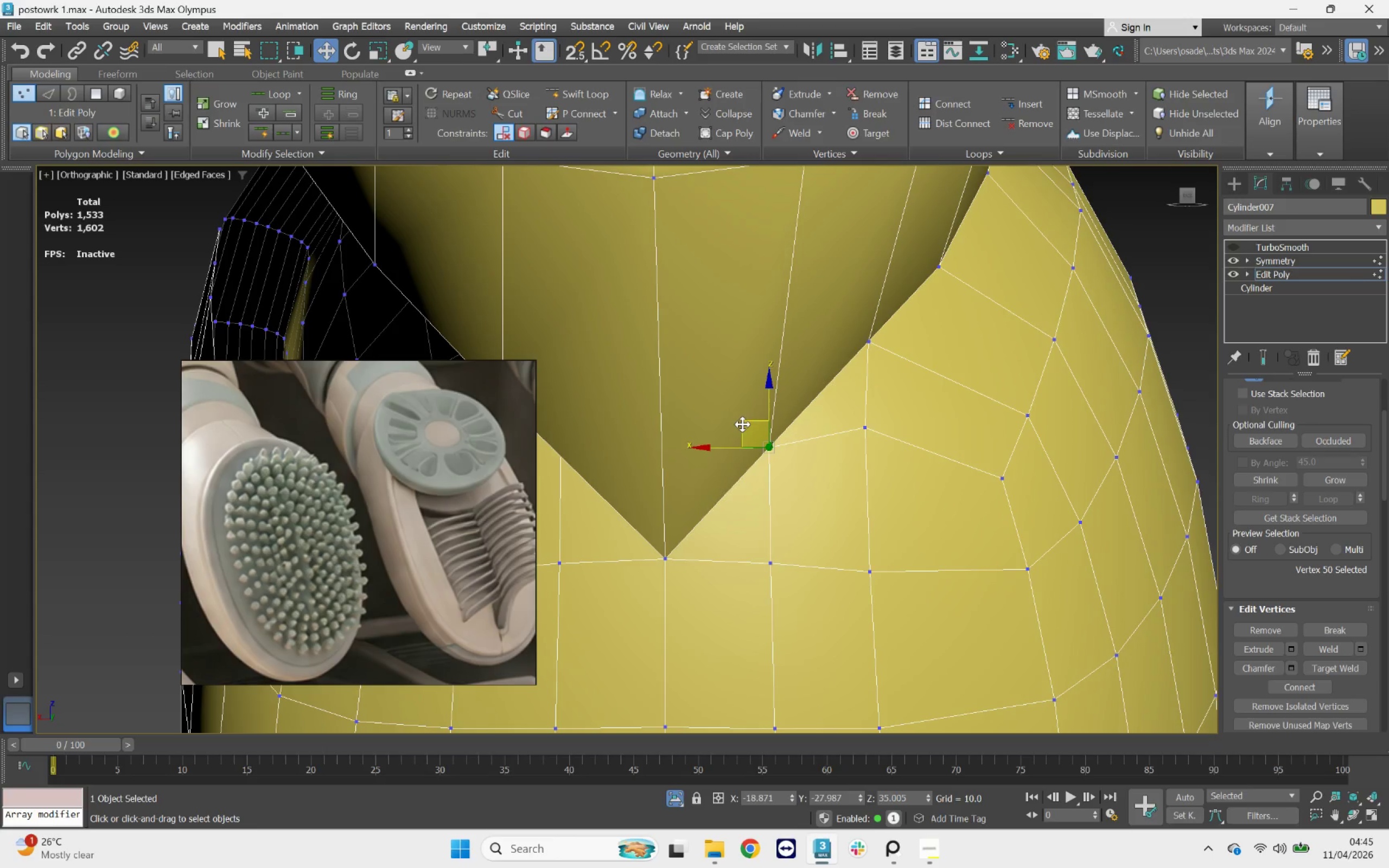 
left_click_drag(start_coordinate=[742, 424], to_coordinate=[766, 457])
 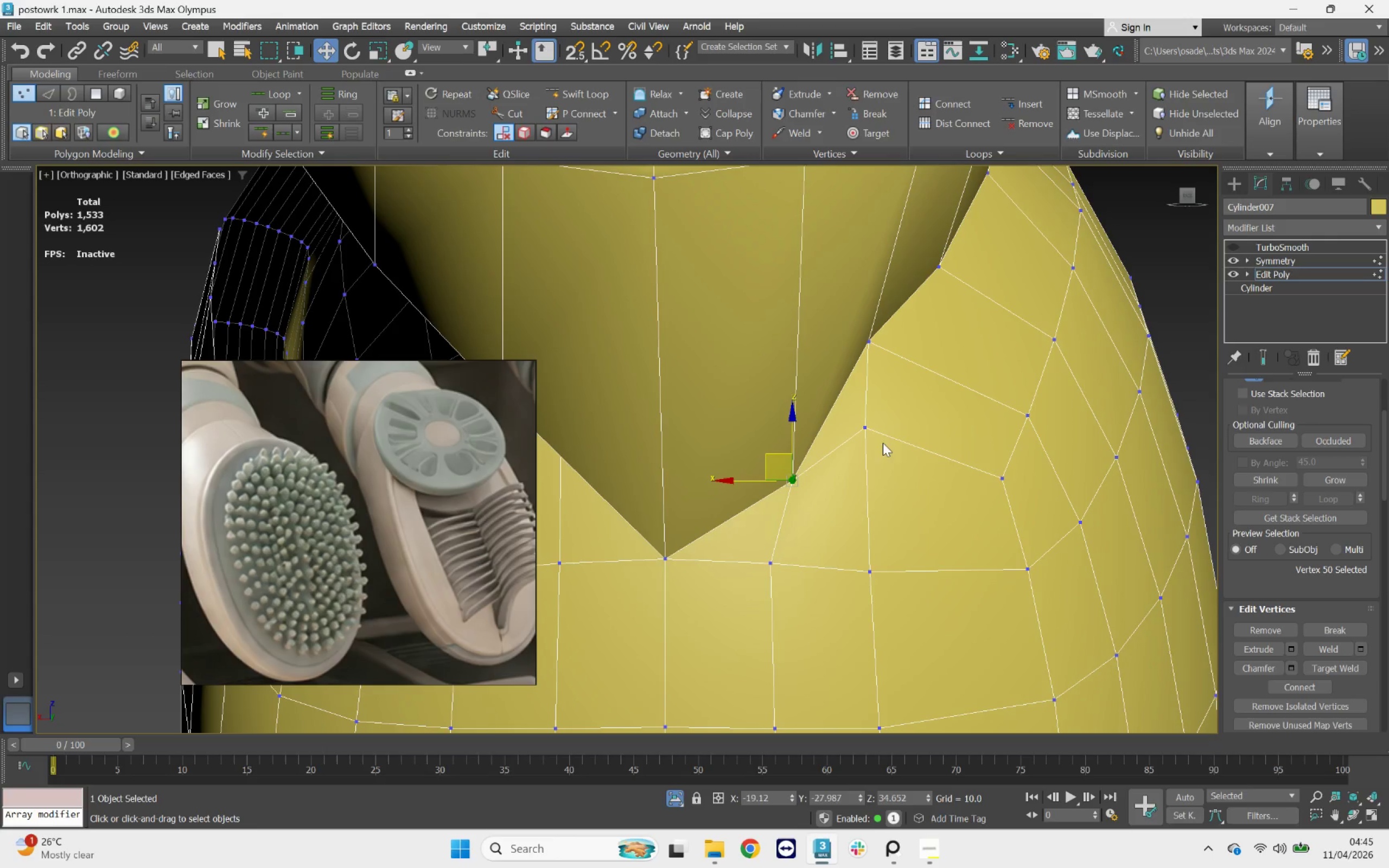 
left_click_drag(start_coordinate=[897, 419], to_coordinate=[855, 445])
 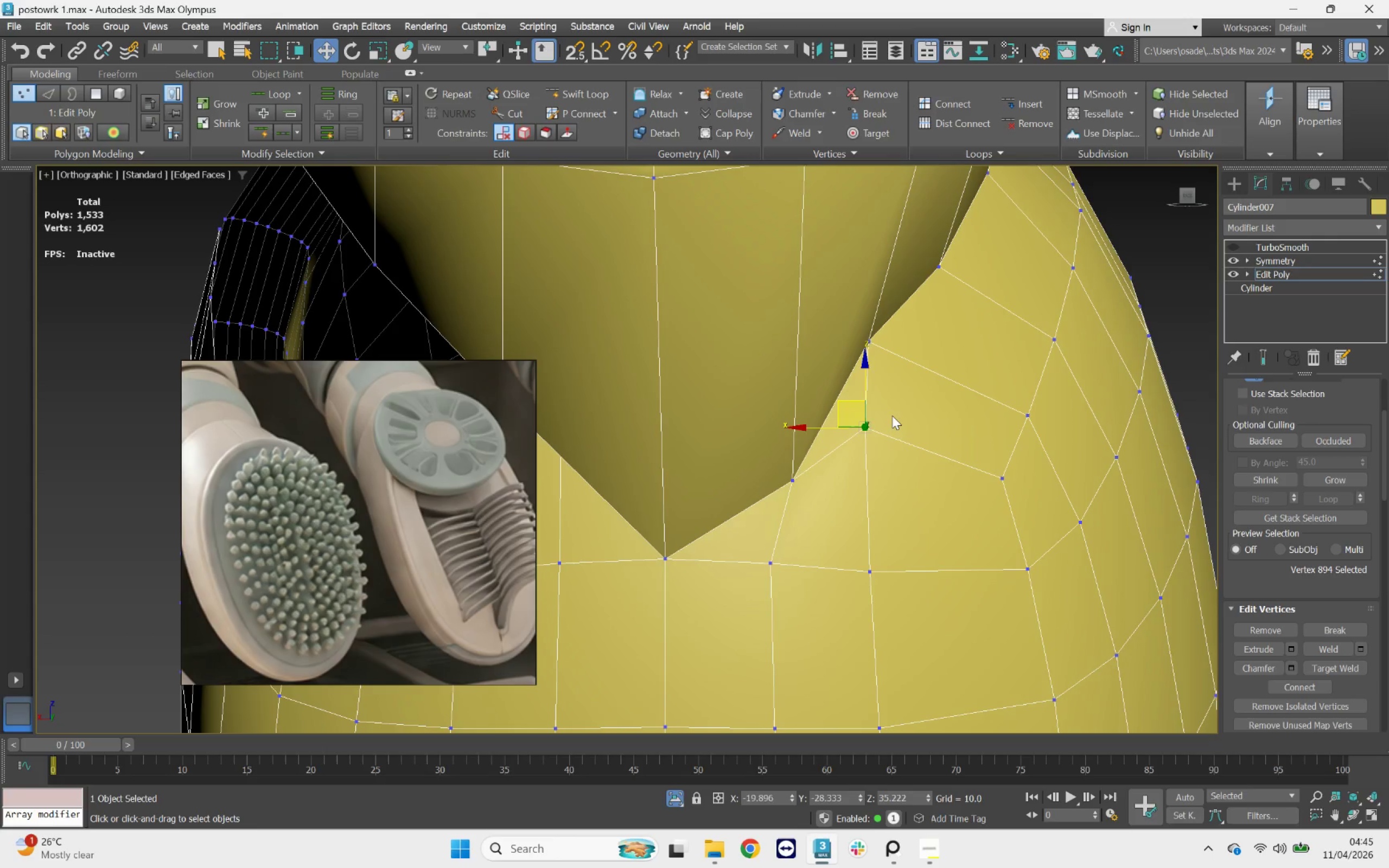 
key(Control+Backspace)
 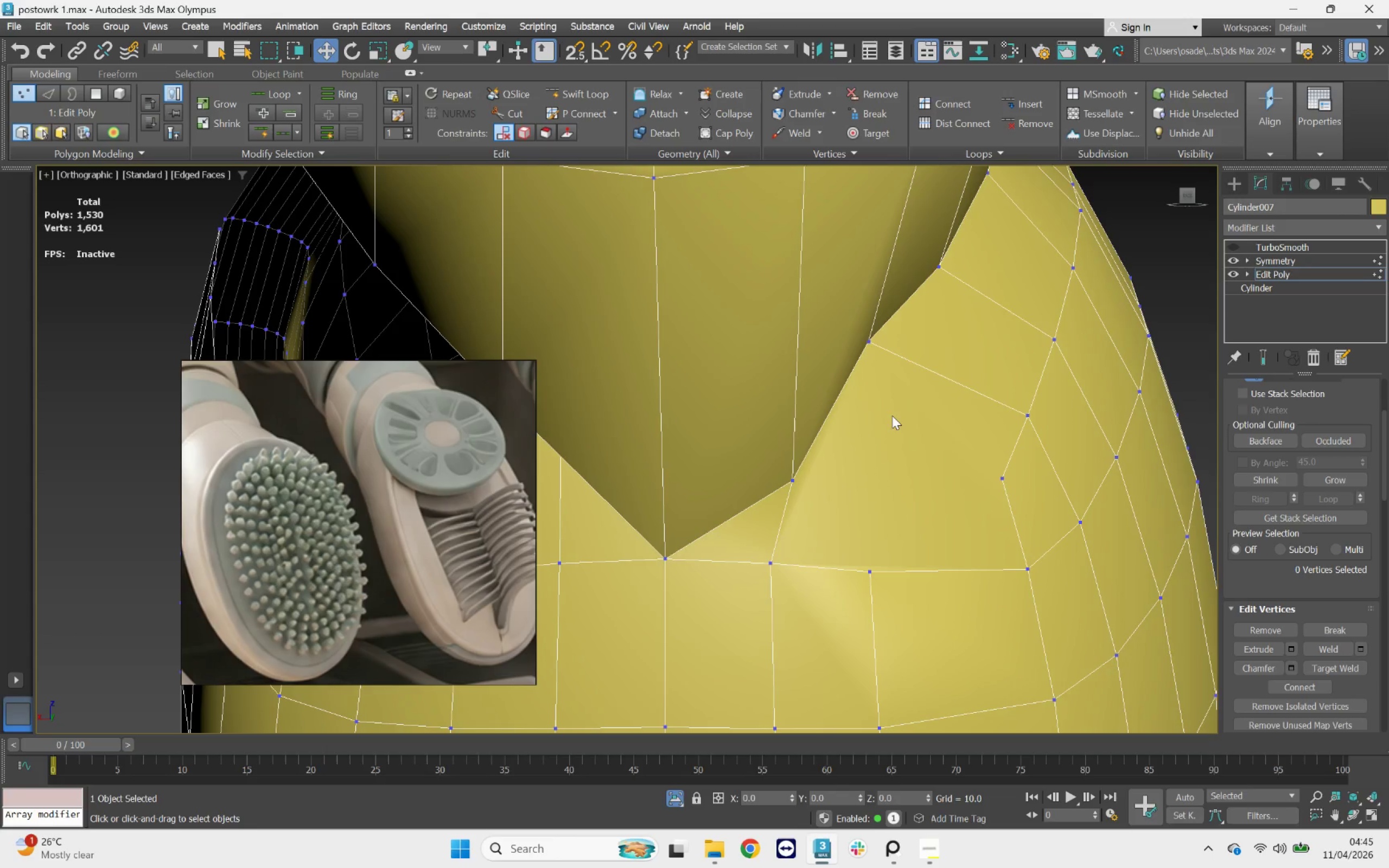 
key(Control+Z)
 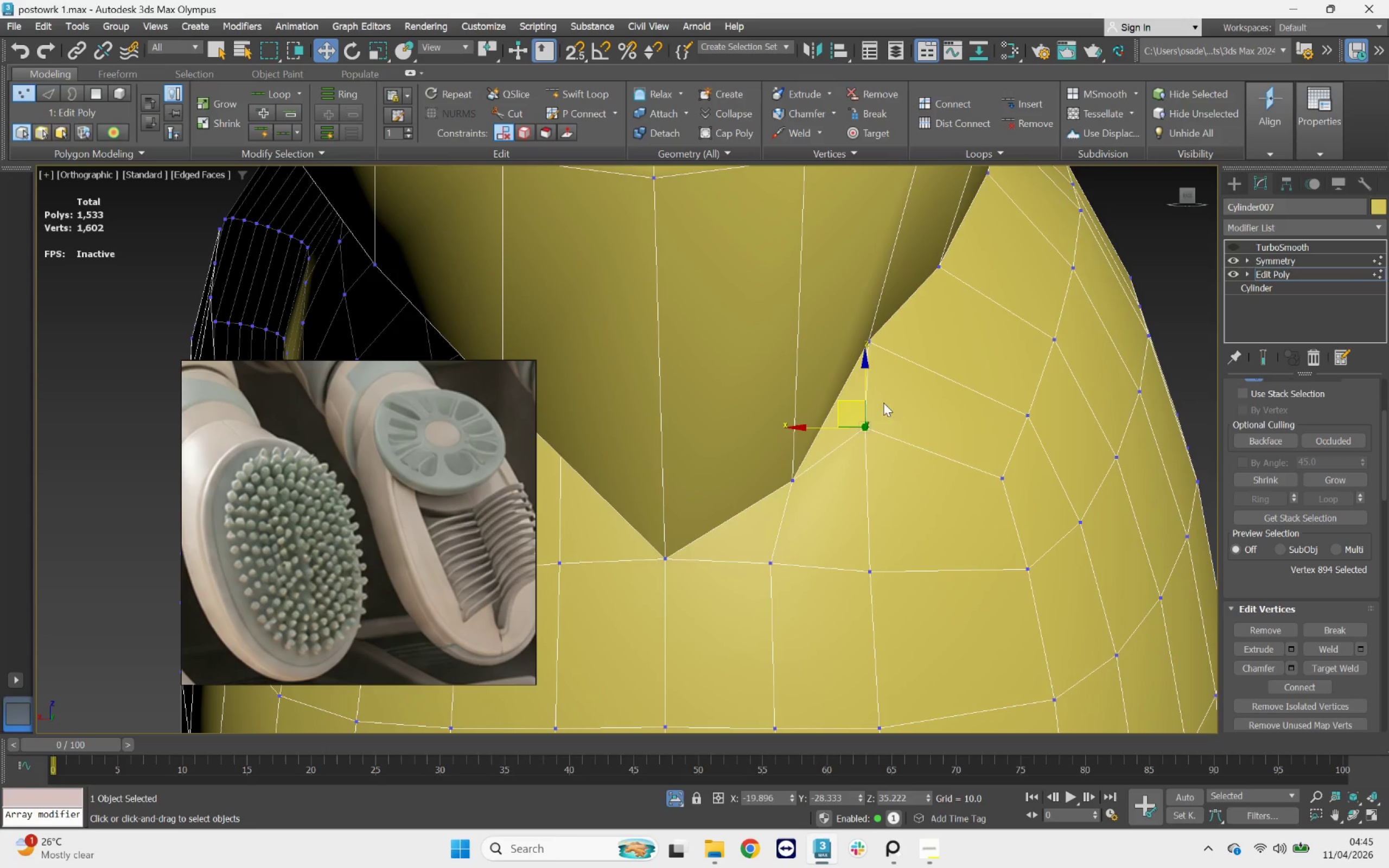 
left_click_drag(start_coordinate=[853, 398], to_coordinate=[888, 434])
 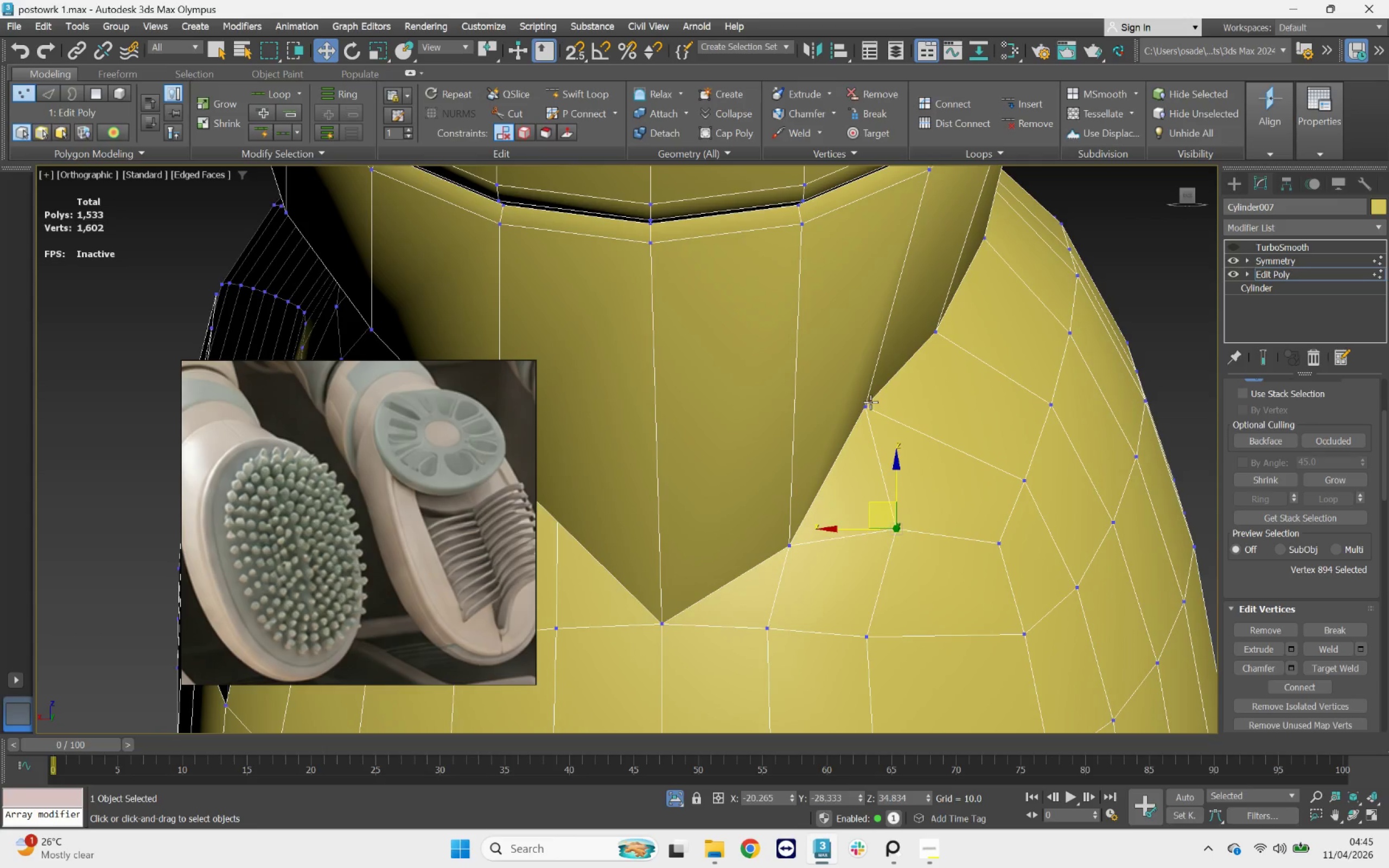 
left_click_drag(start_coordinate=[847, 381], to_coordinate=[906, 432])
 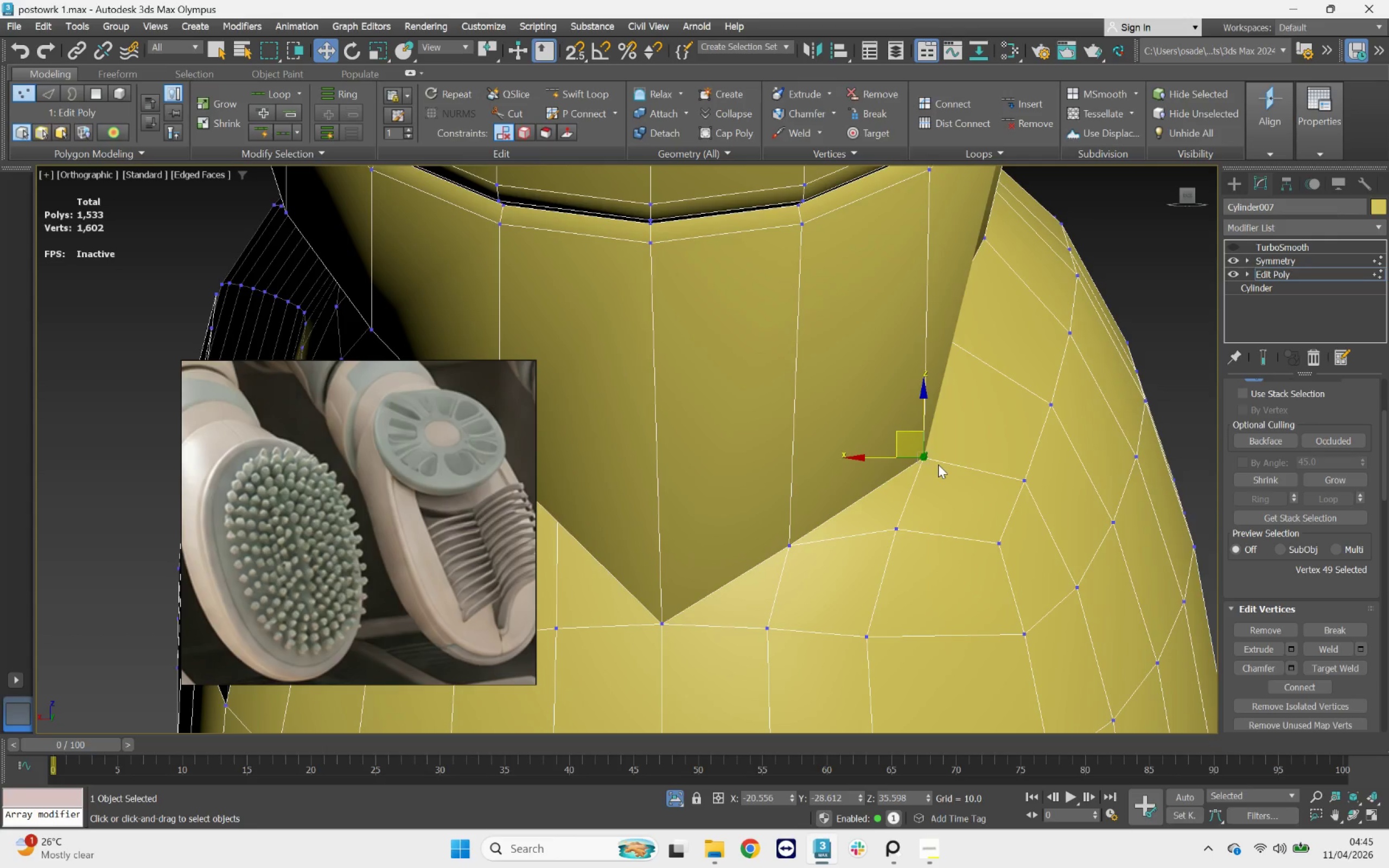 
hold_key(key=AltLeft, duration=2.63)
 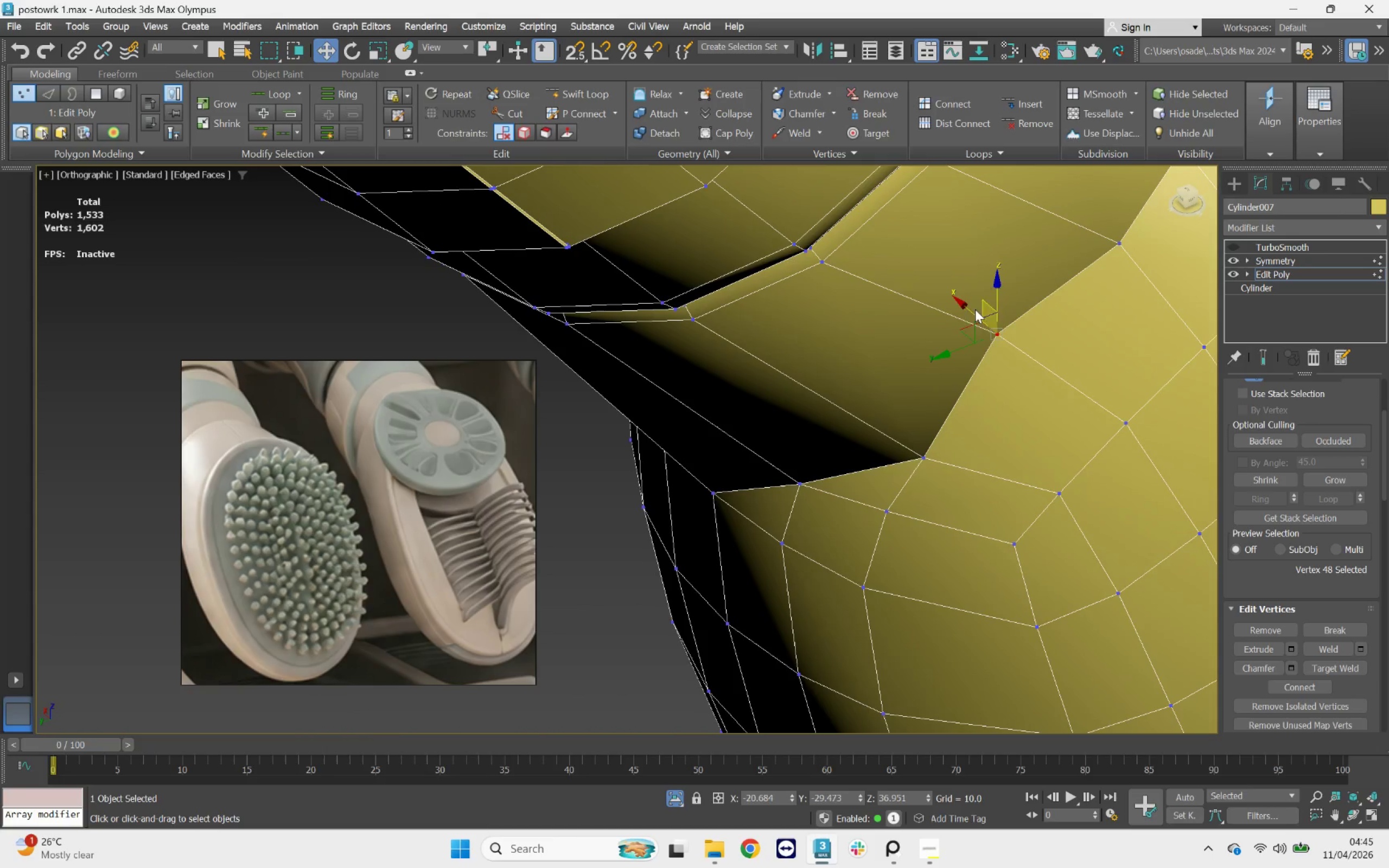 
hold_key(key=AltLeft, duration=0.7)
 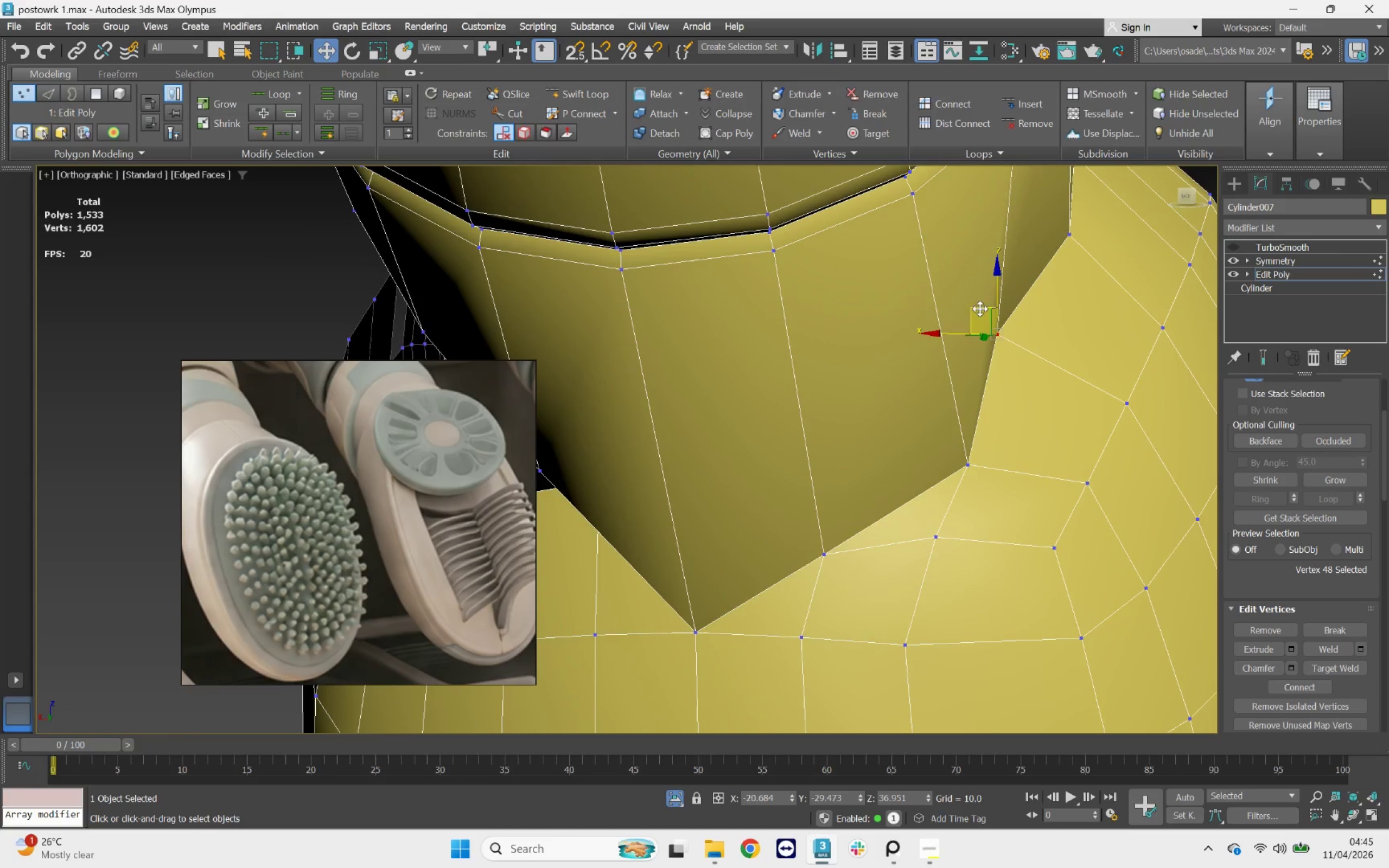 
left_click_drag(start_coordinate=[978, 307], to_coordinate=[1043, 349])
 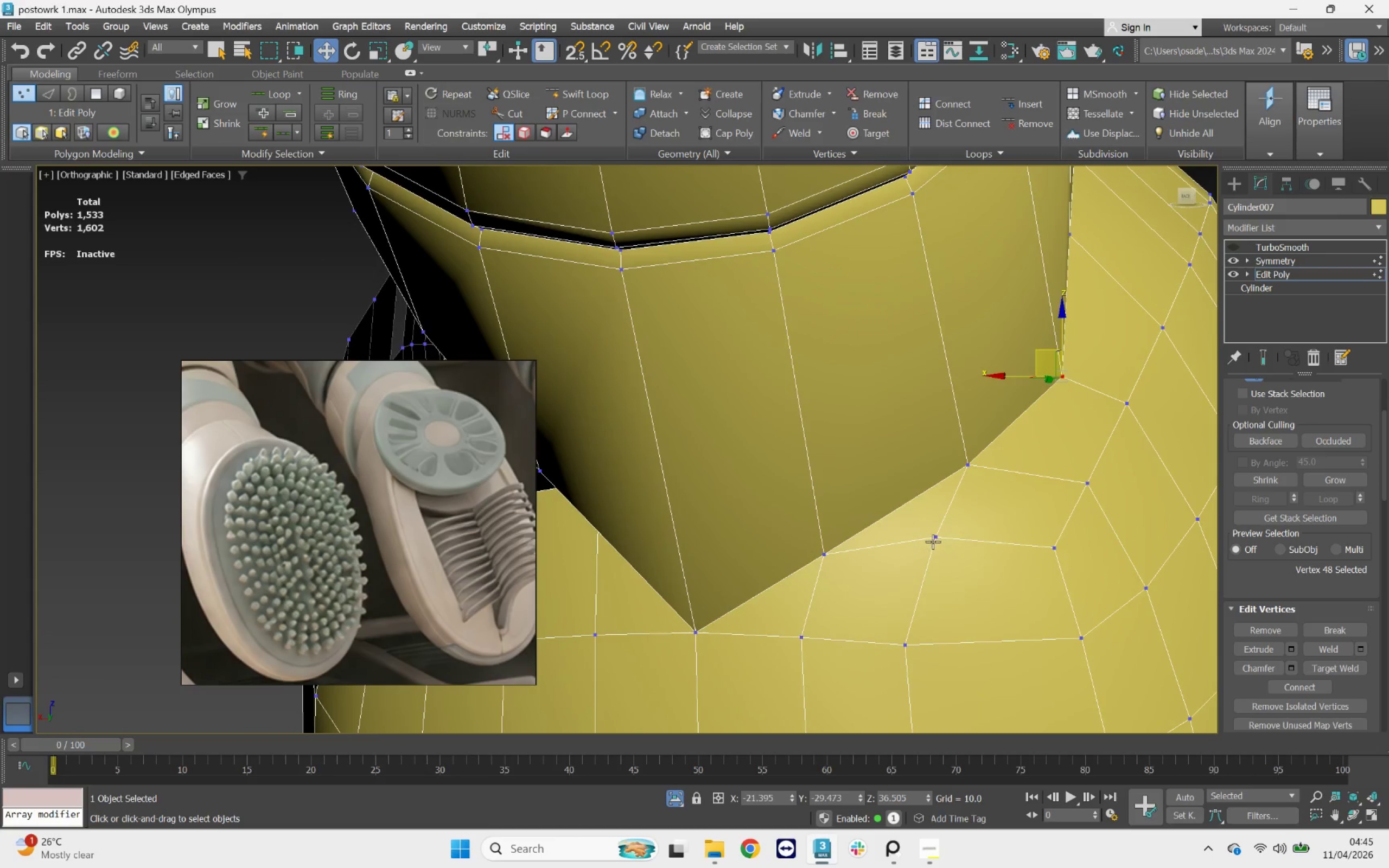 
hold_key(key=AltLeft, duration=1.15)
 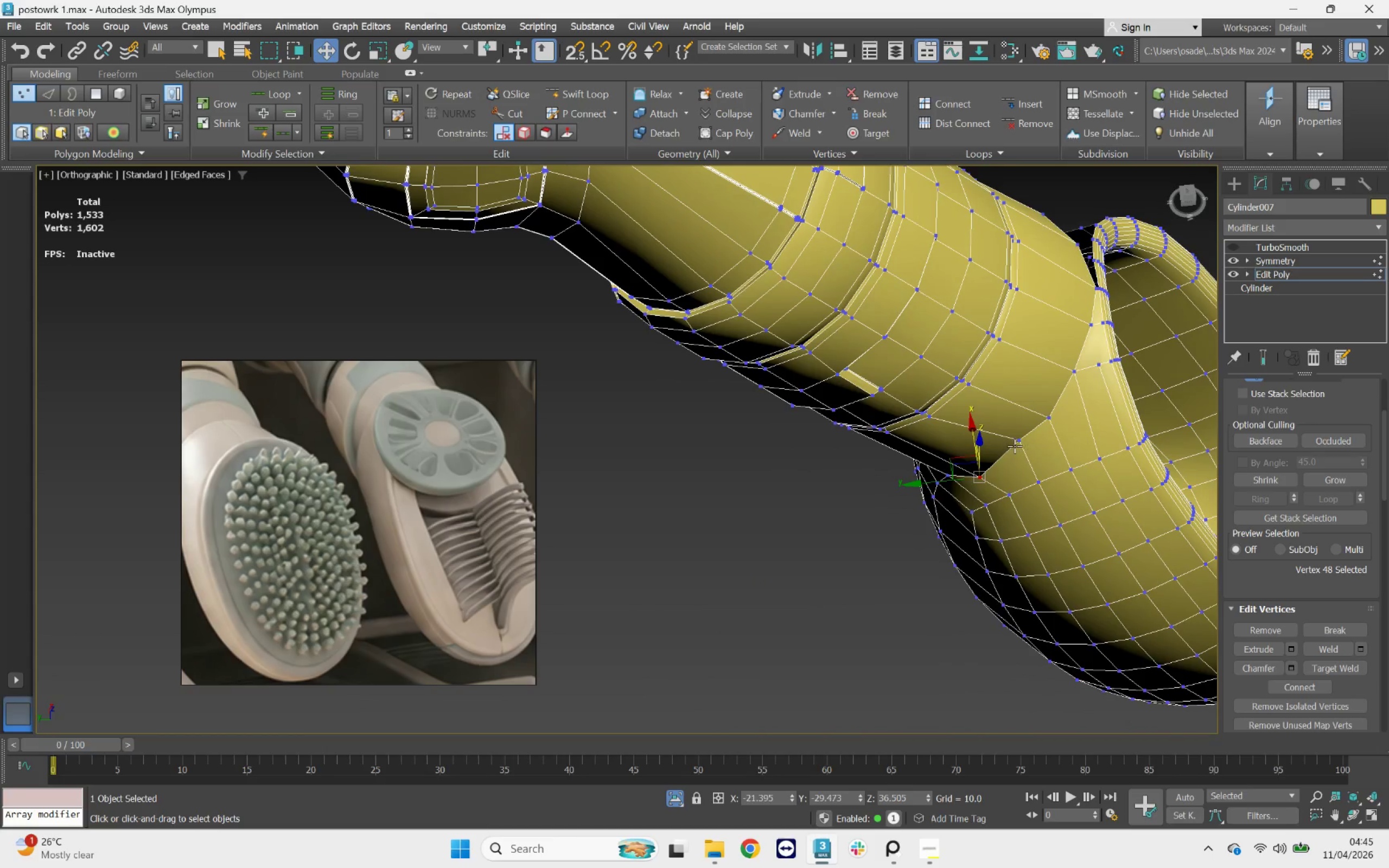 
scroll: coordinate [934, 532], scroll_direction: down, amount: 3.0
 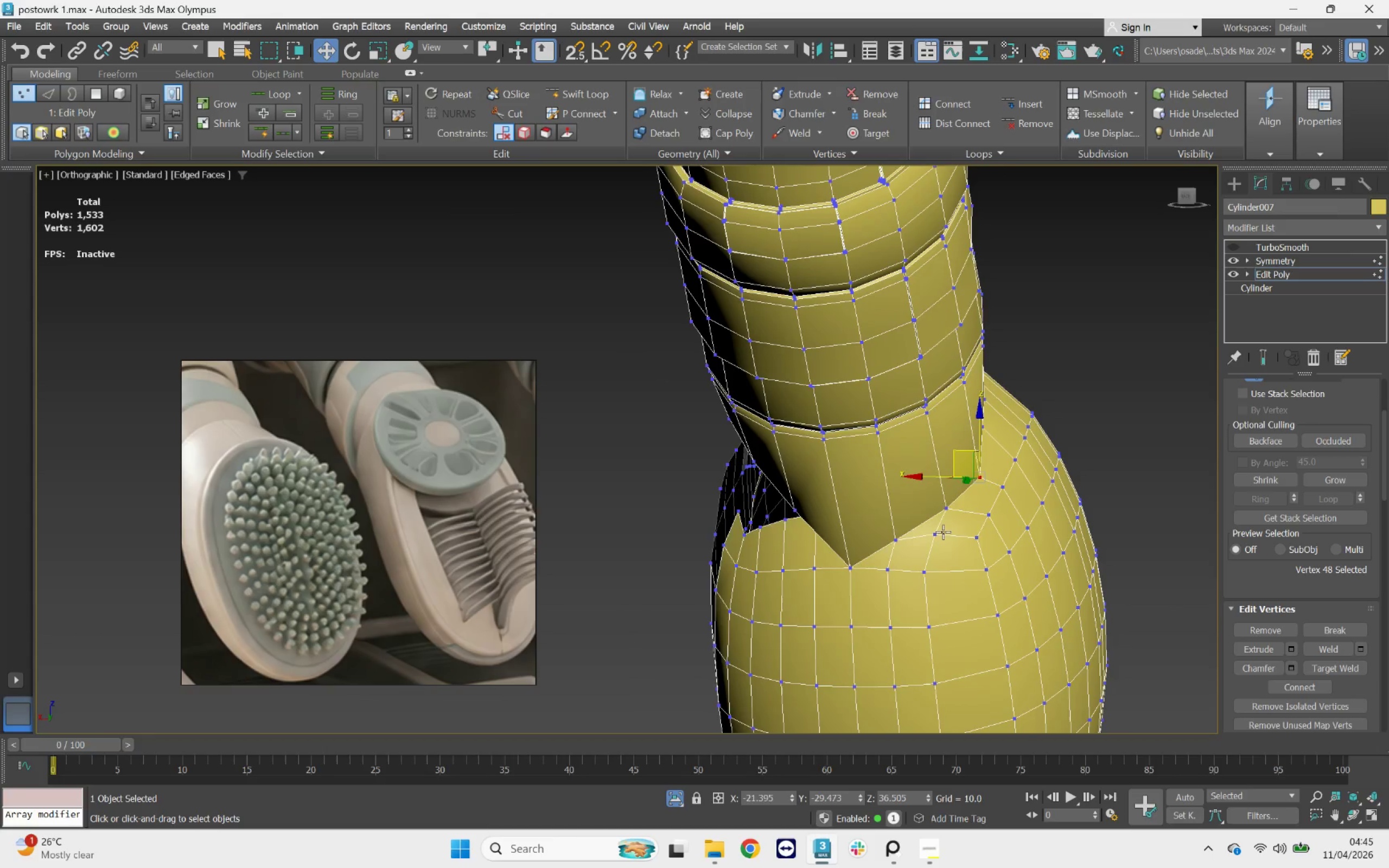 
left_click([1015, 445])
 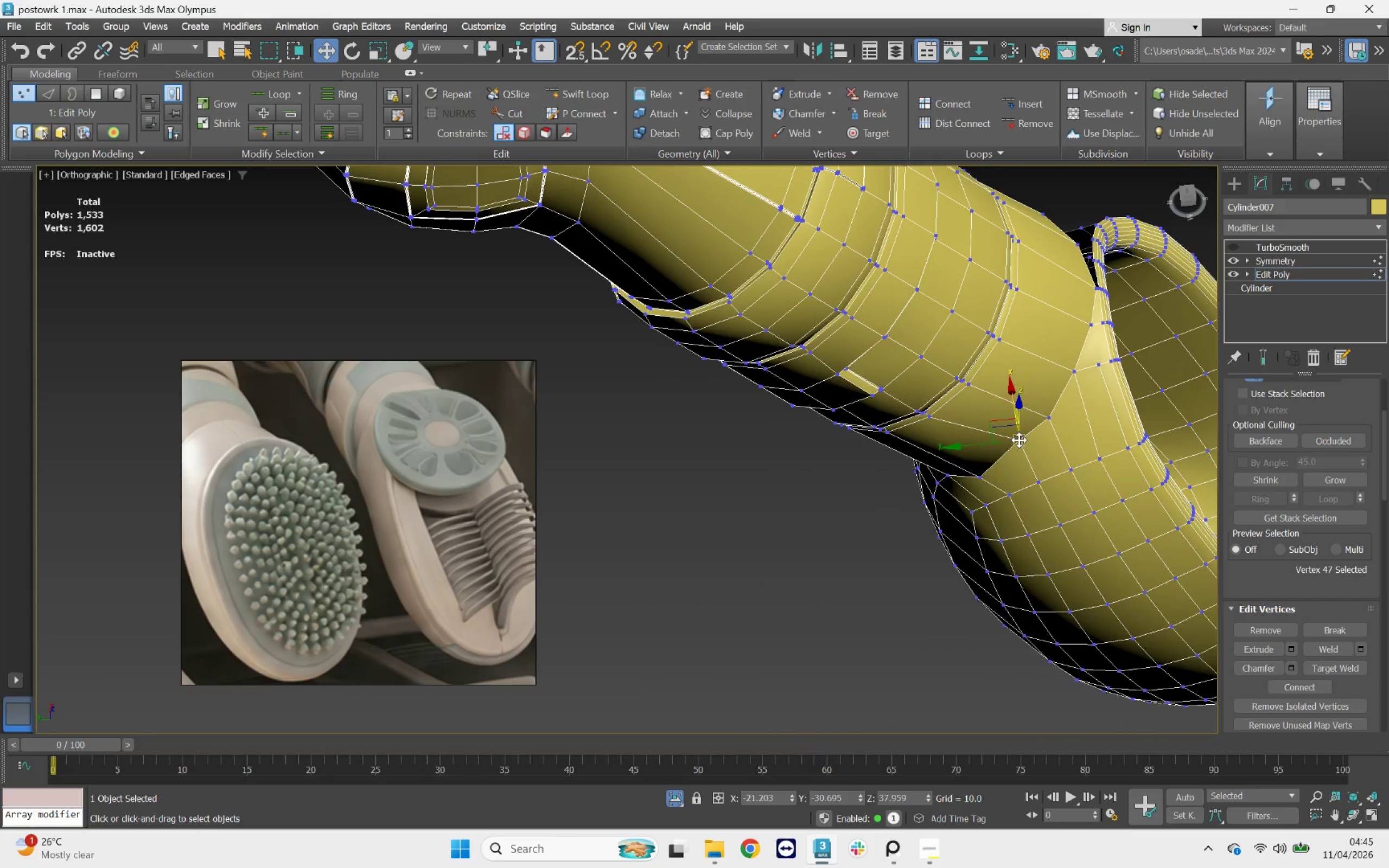 
scroll: coordinate [1019, 439], scroll_direction: up, amount: 3.0
 